 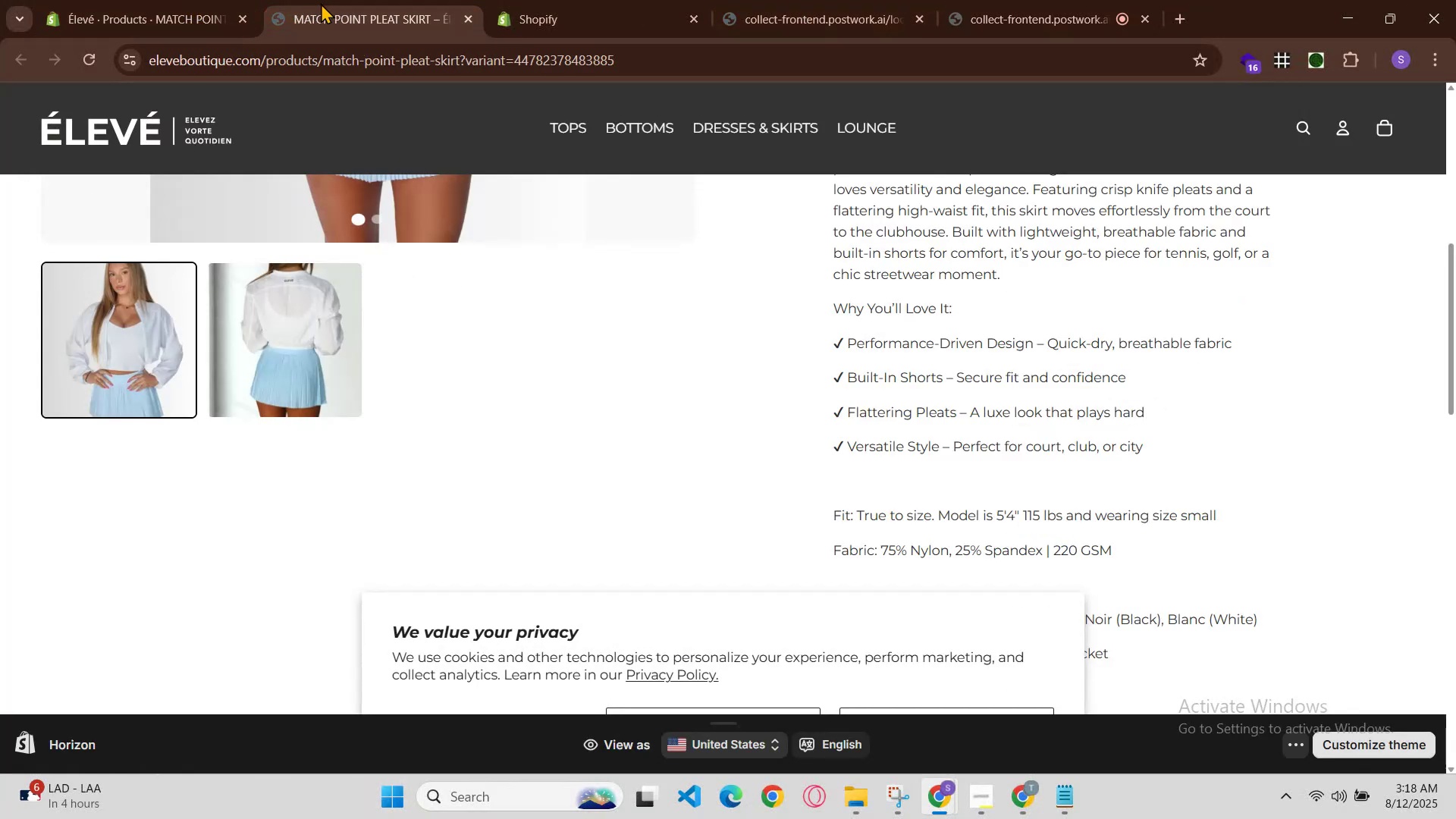 
left_click([691, 0])
 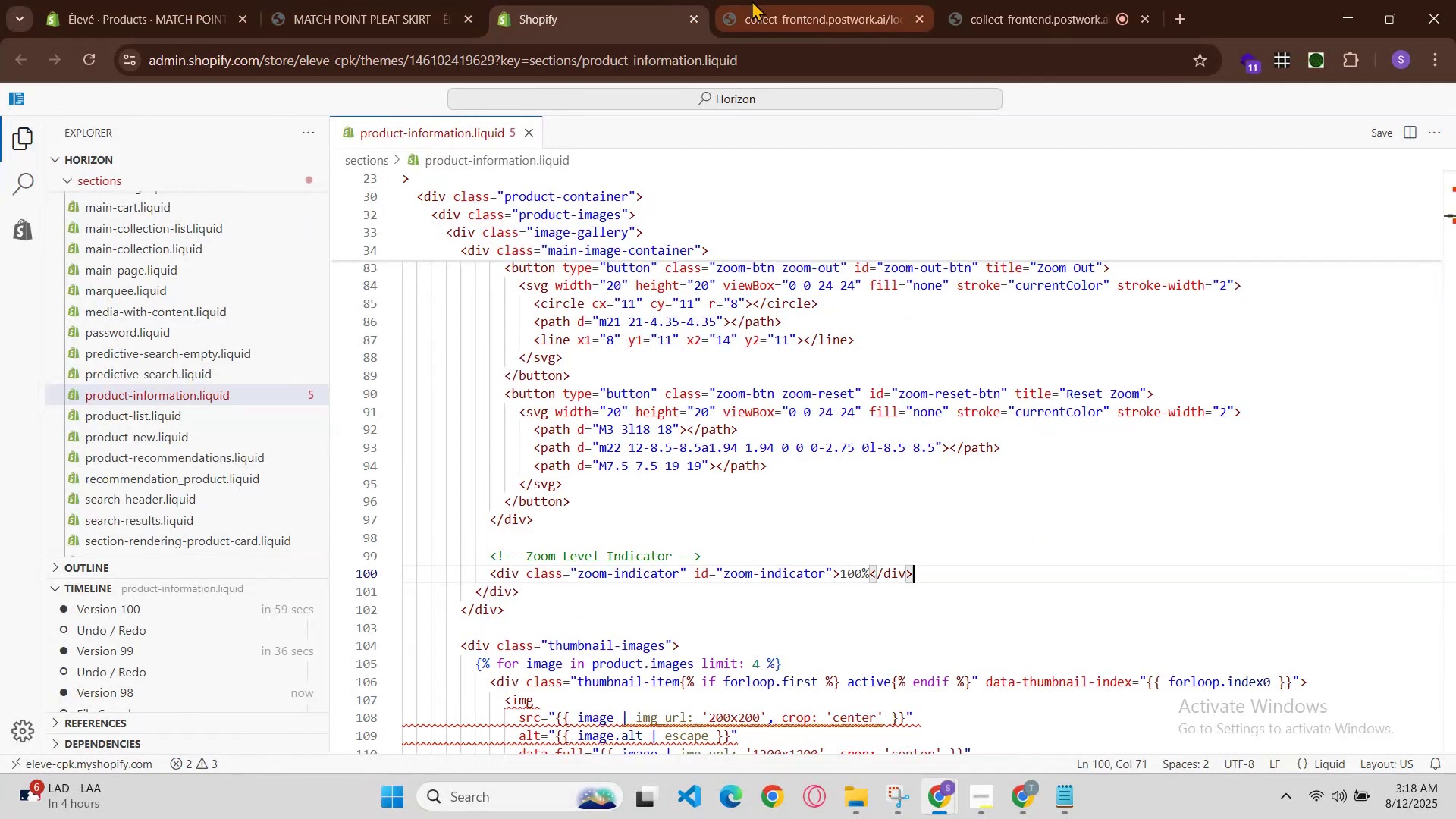 
left_click([762, 0])
 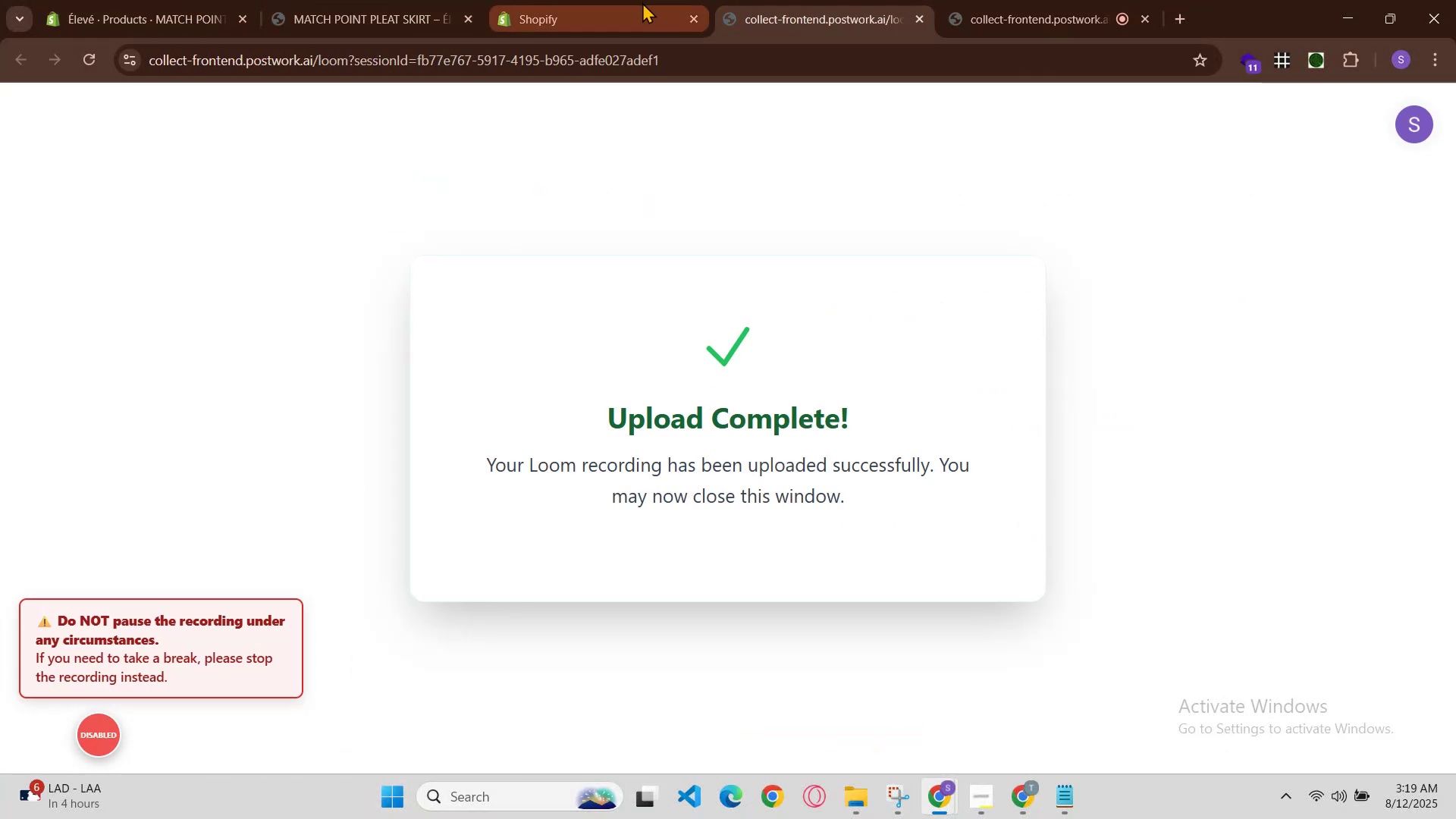 
scroll: coordinate [167, 781], scroll_direction: down, amount: 1.0
 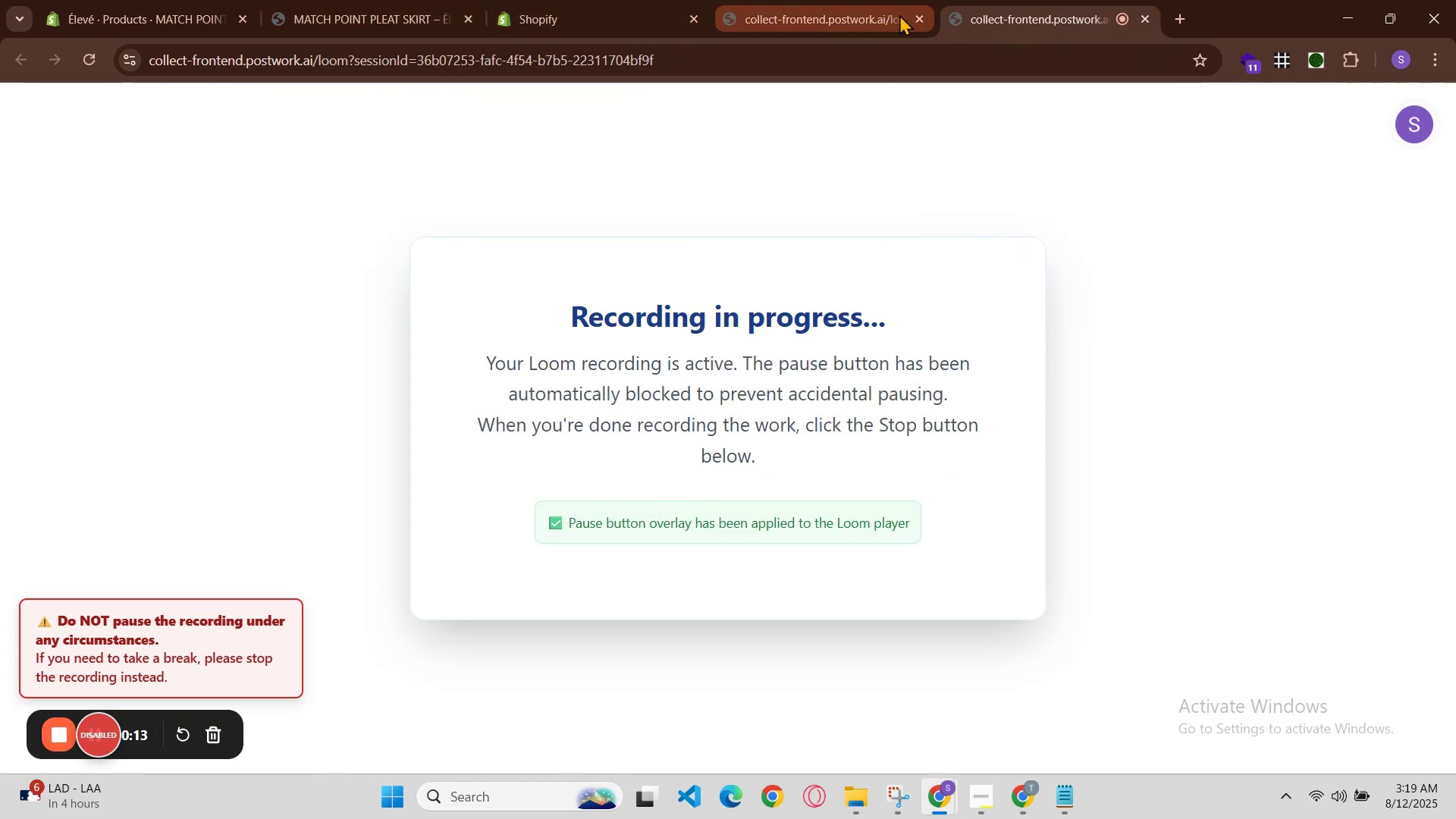 
wait(5.49)
 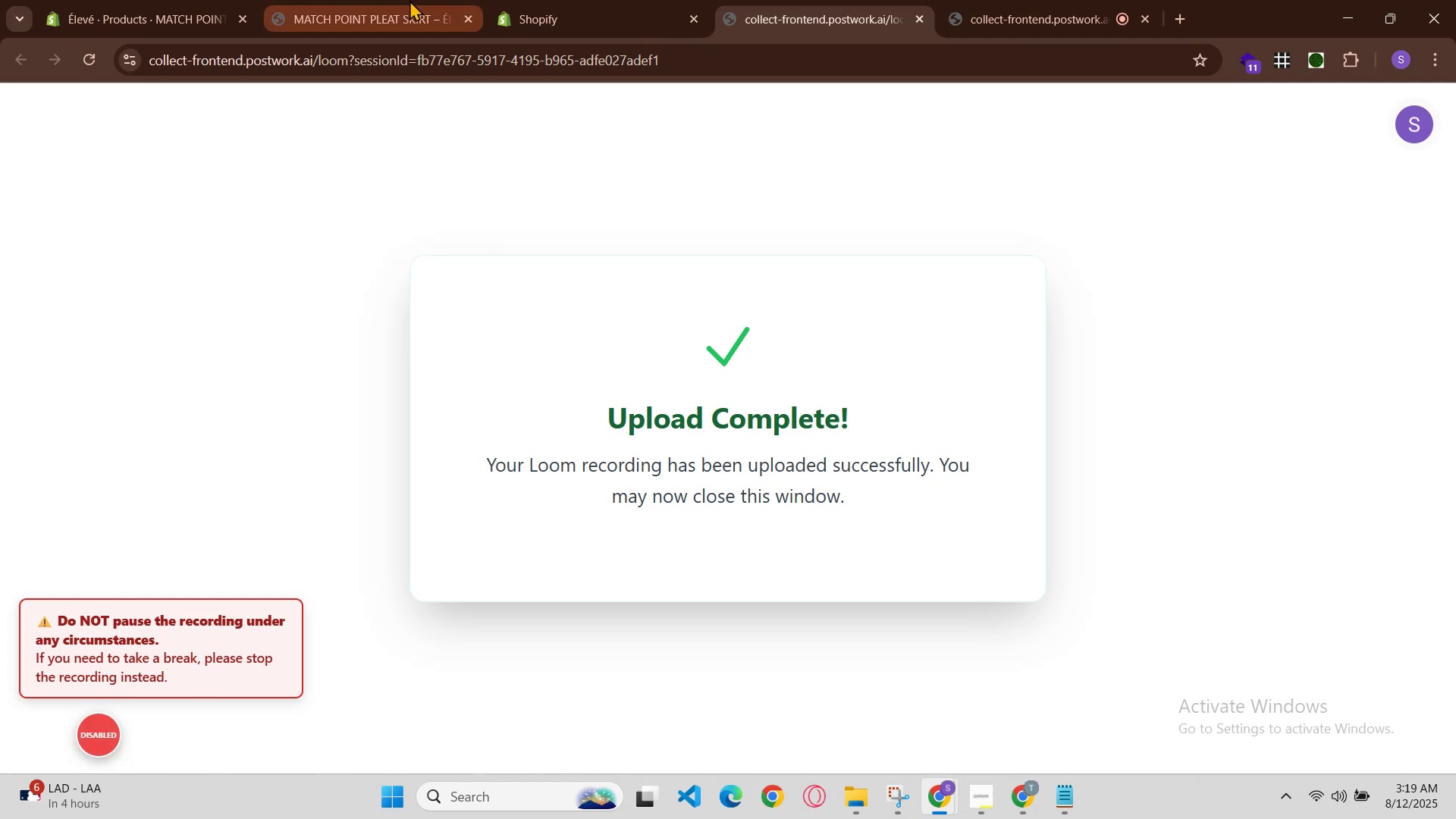 
left_click([648, 0])
 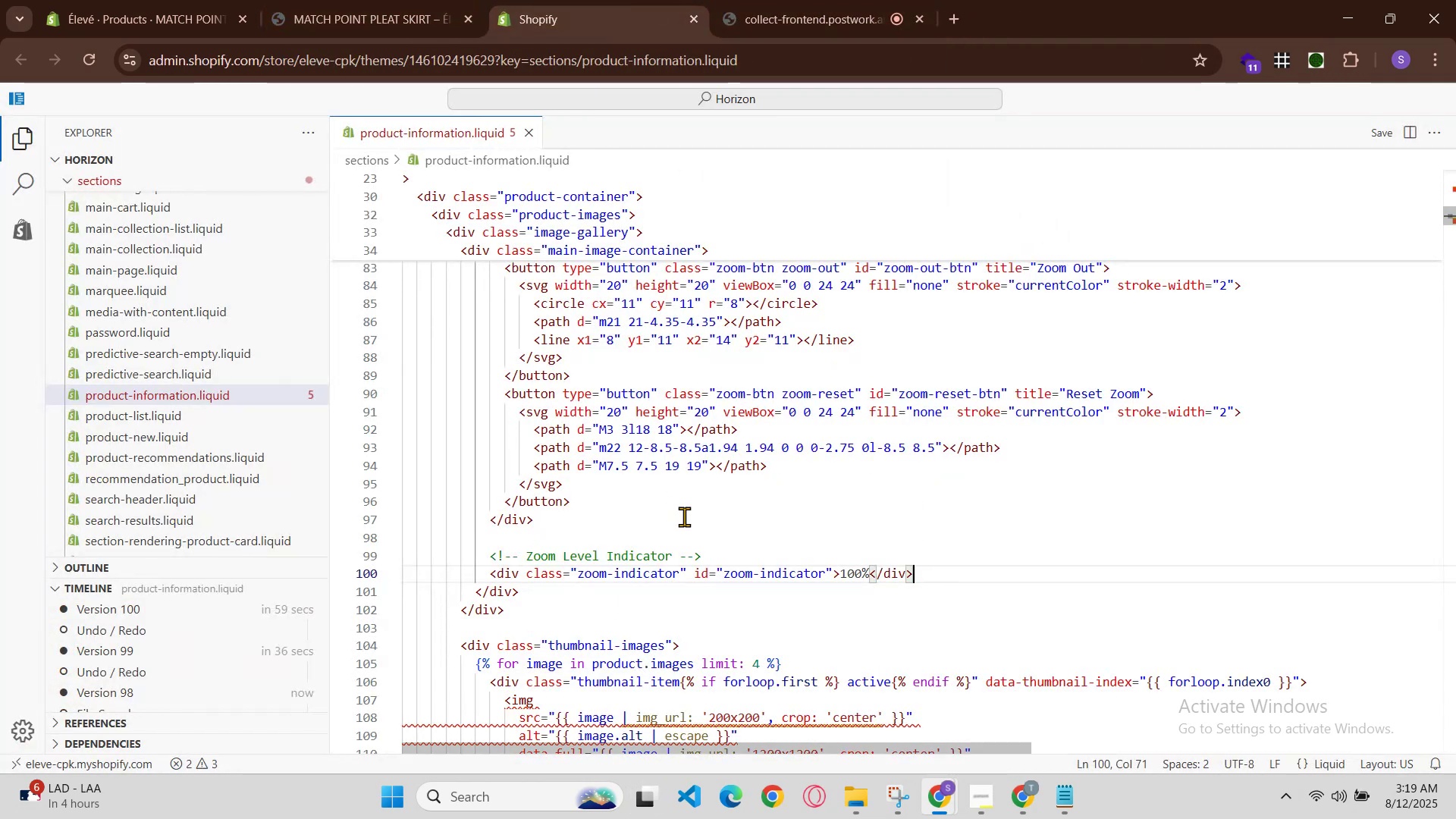 
scroll: coordinate [968, 587], scroll_direction: down, amount: 1.0
 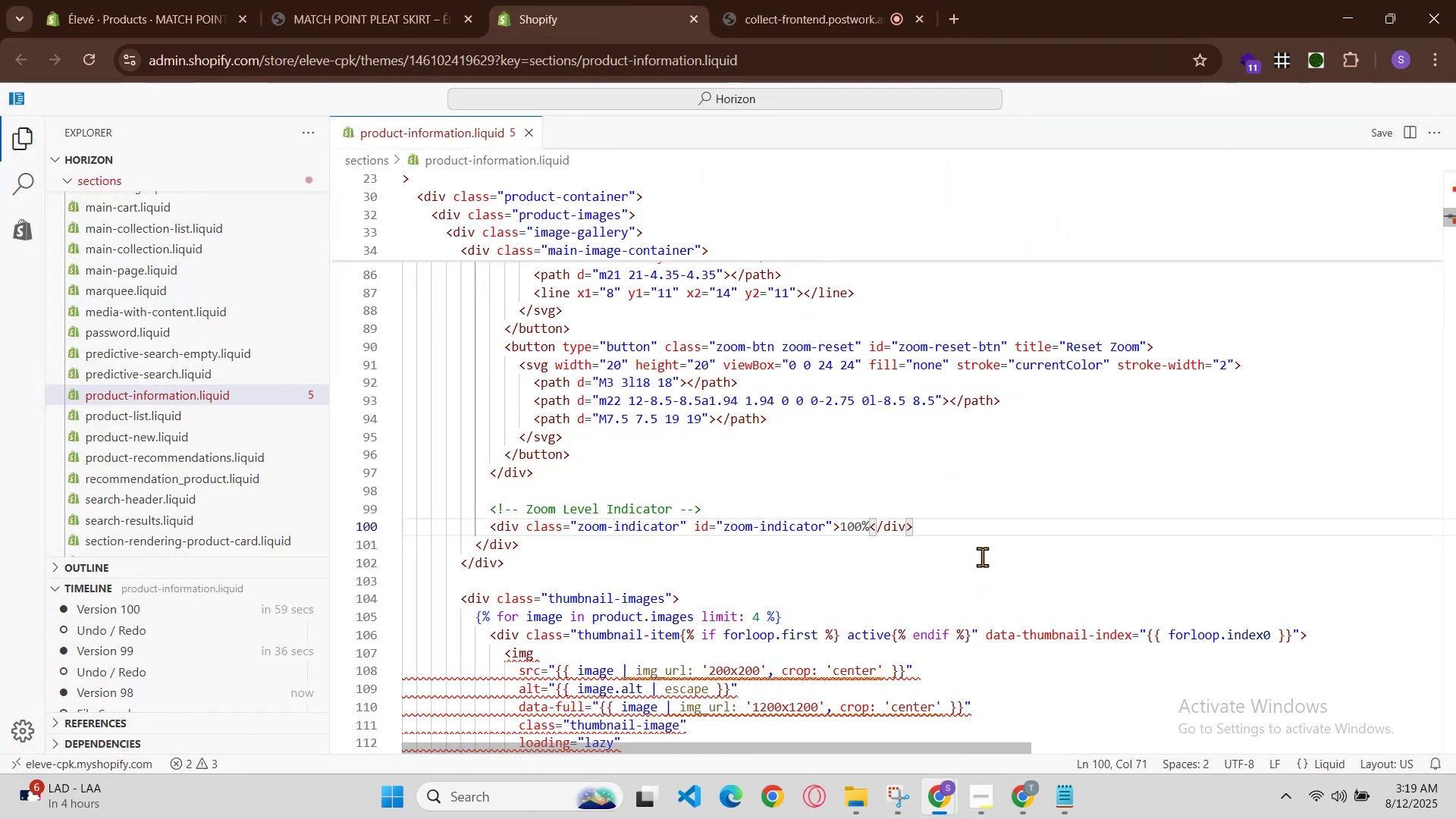 
left_click([982, 557])
 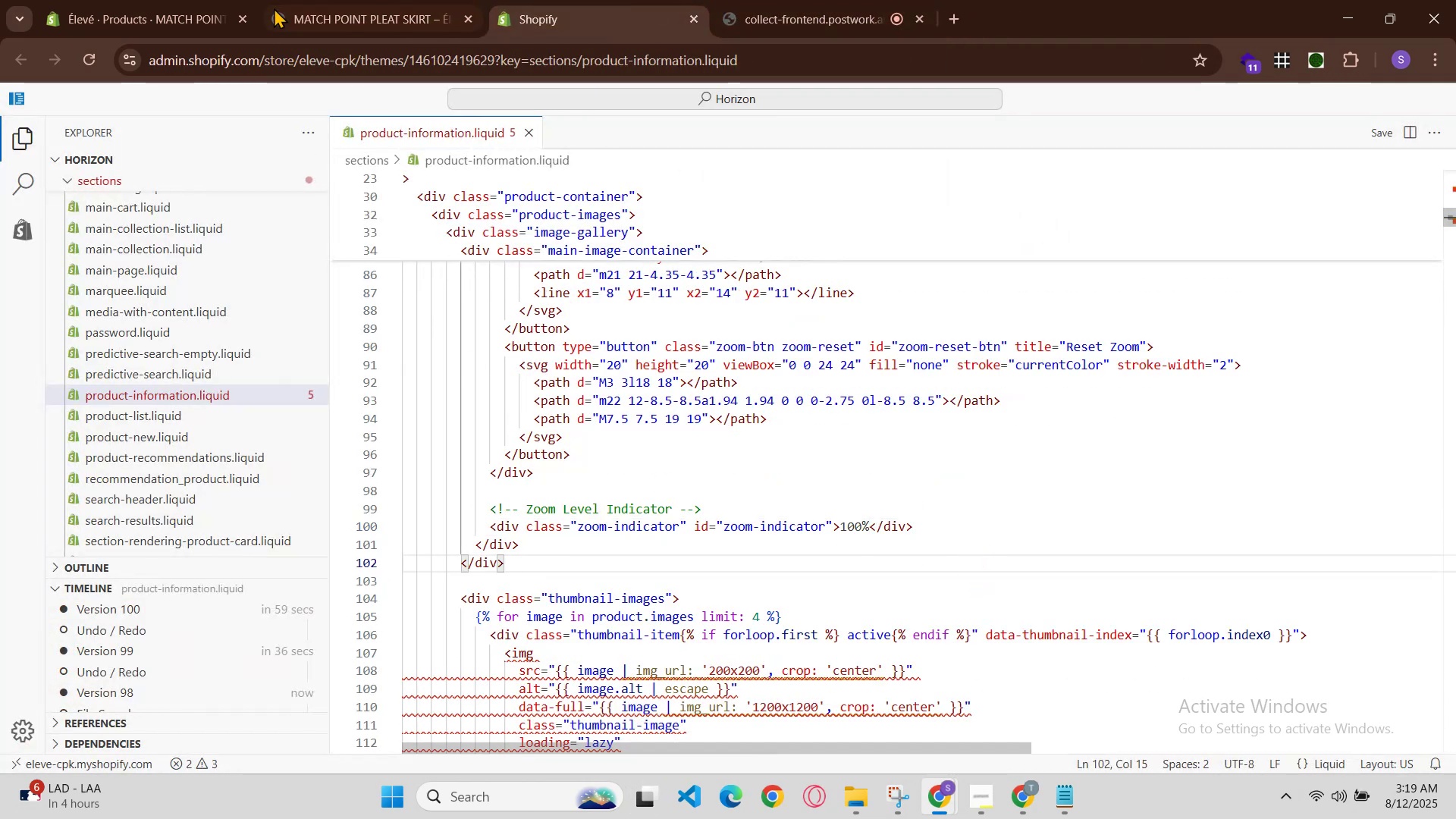 
left_click([315, 0])
 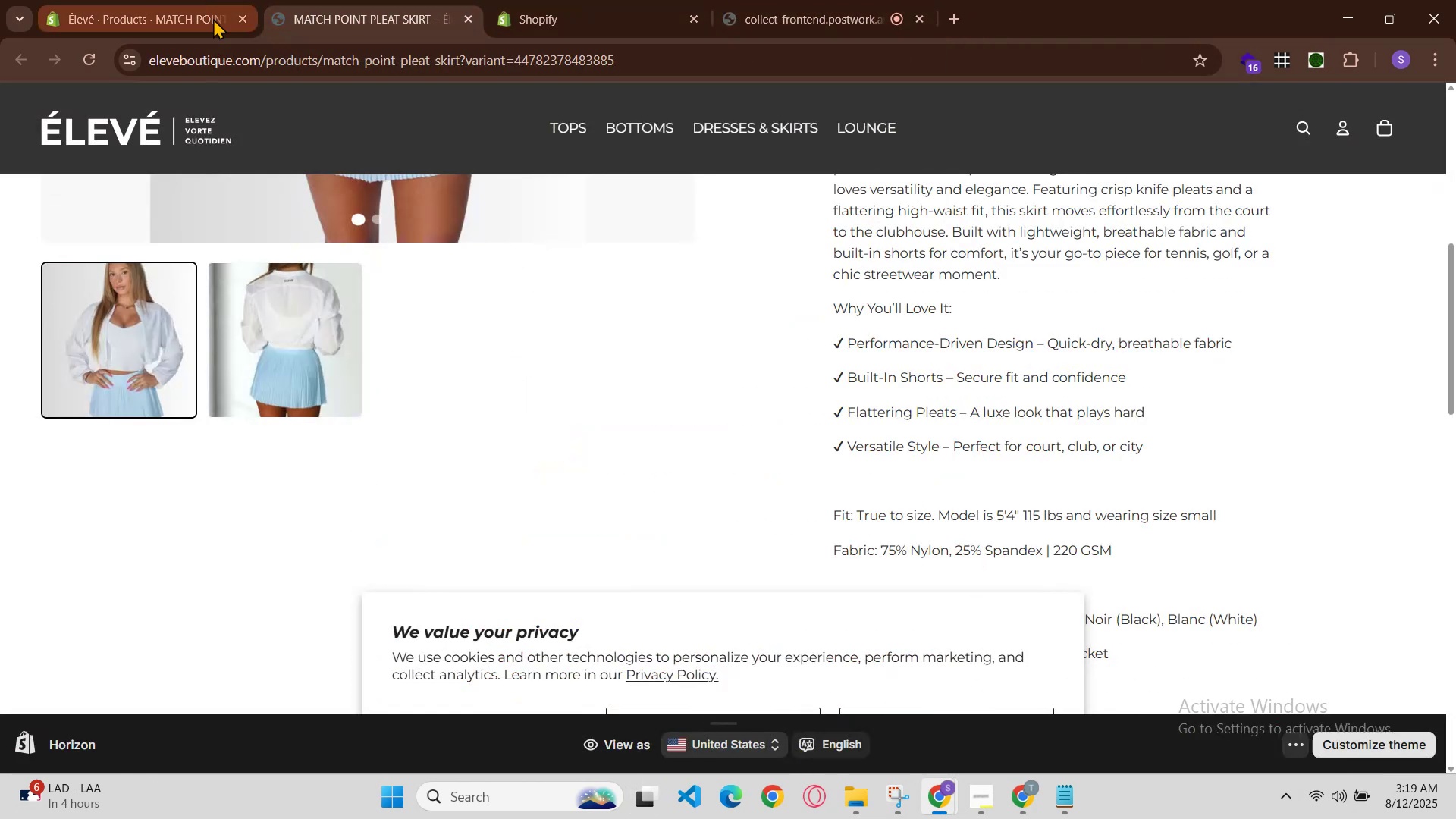 
key(Control+R)
 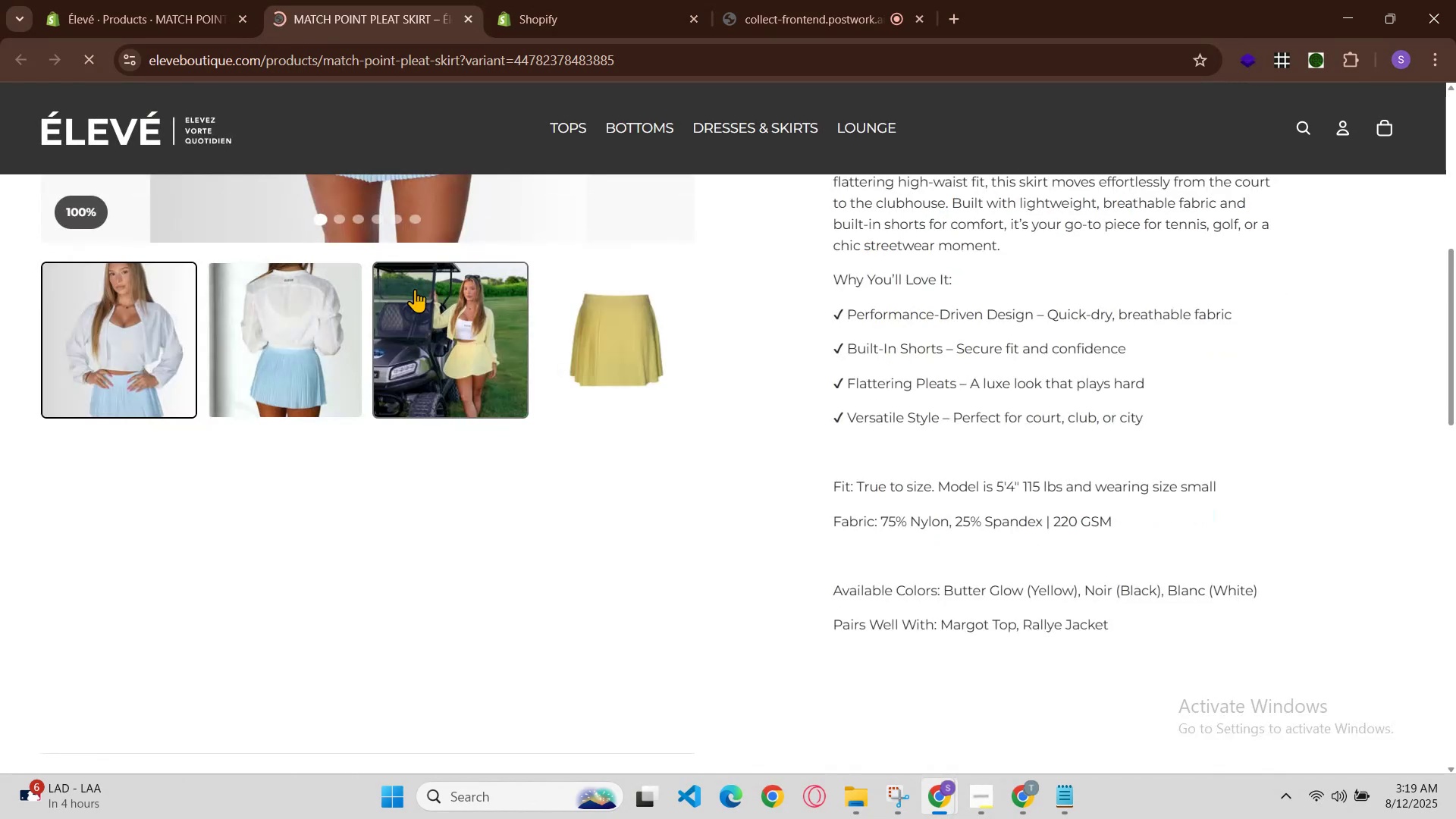 
scroll: coordinate [469, 362], scroll_direction: up, amount: 1.0
 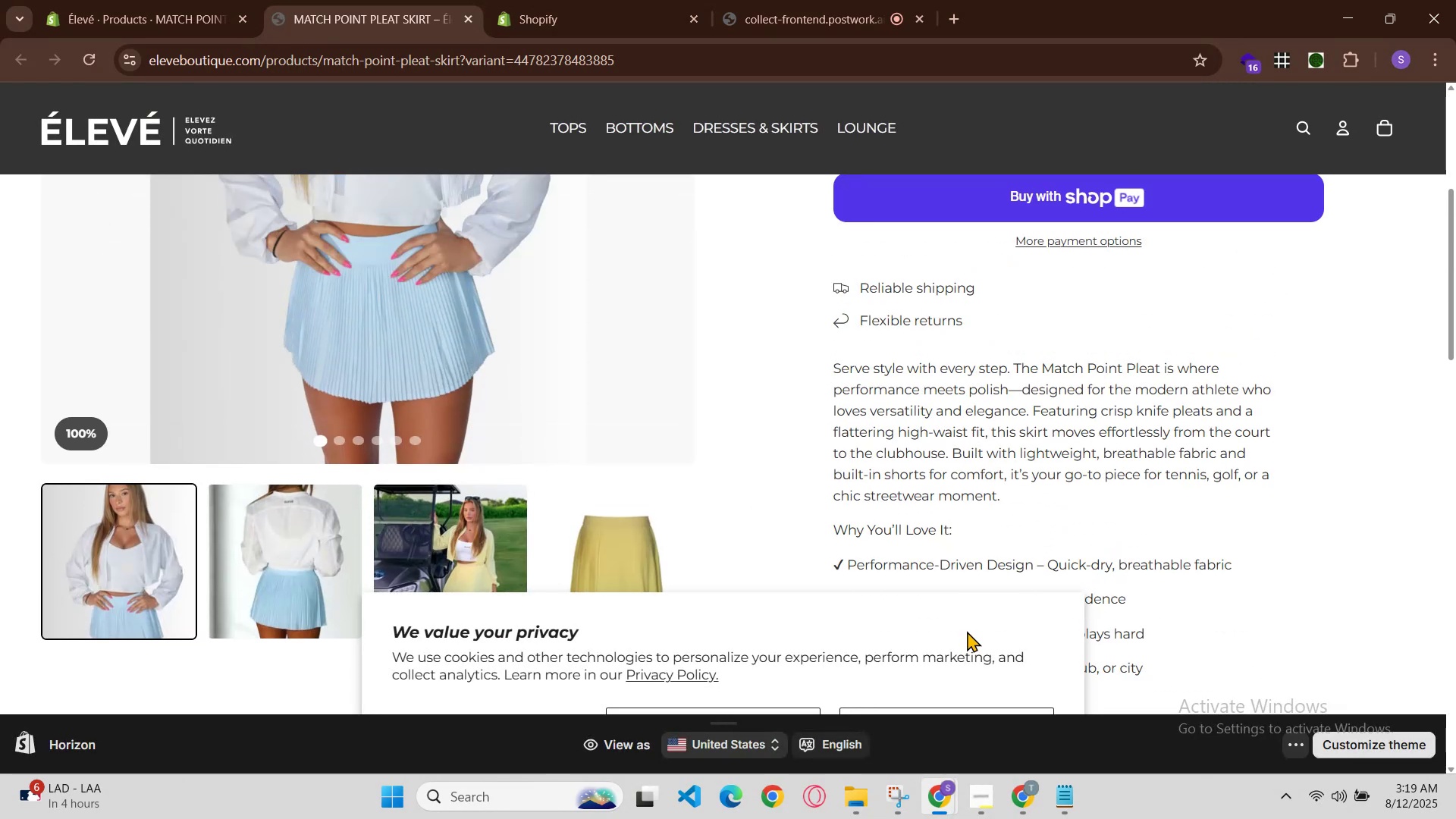 
scroll: coordinate [1033, 650], scroll_direction: down, amount: 5.0
 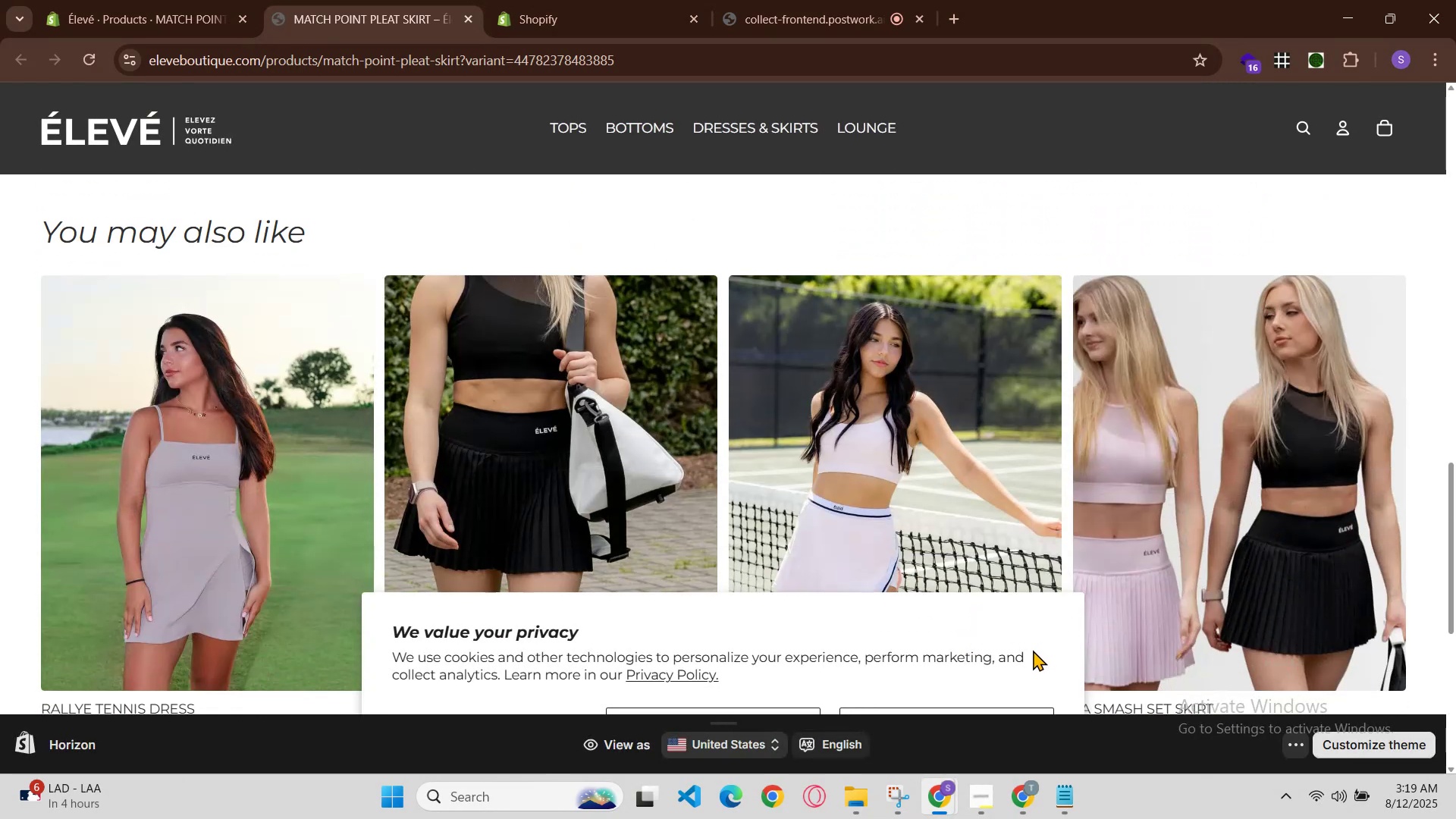 
scroll: coordinate [1033, 650], scroll_direction: up, amount: 3.0
 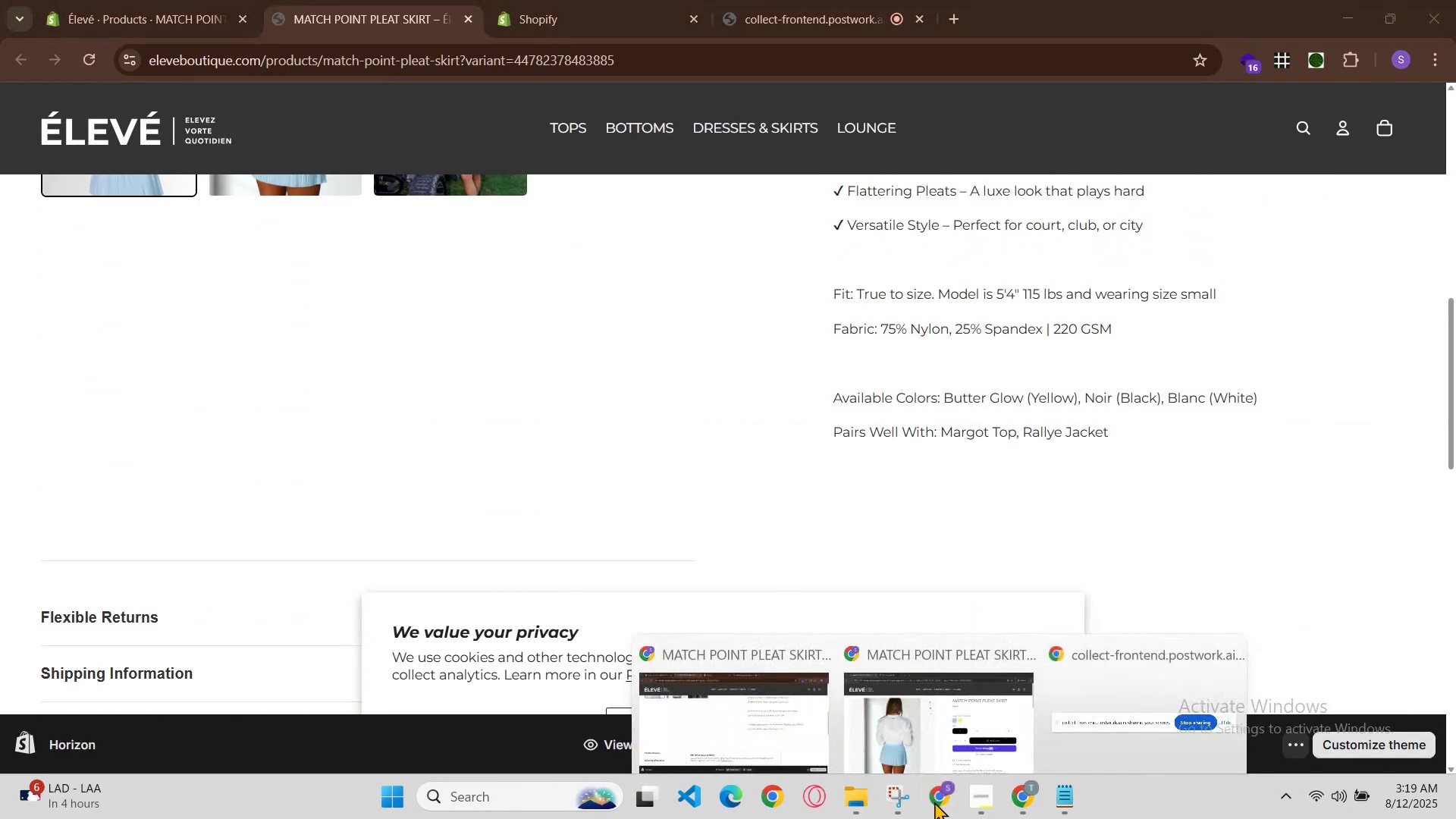 
left_click([981, 750])
 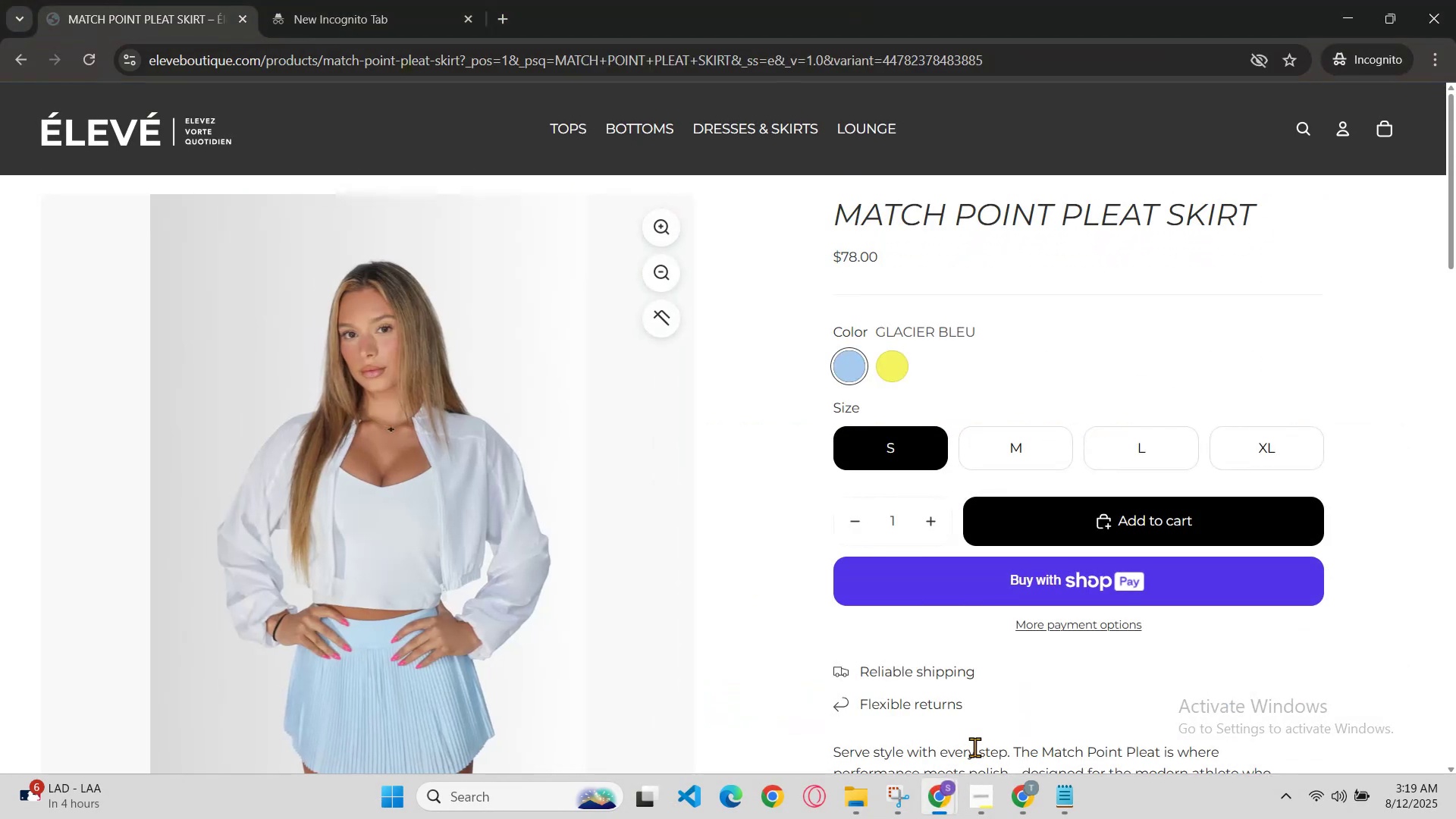 
scroll: coordinate [949, 704], scroll_direction: down, amount: 3.0
 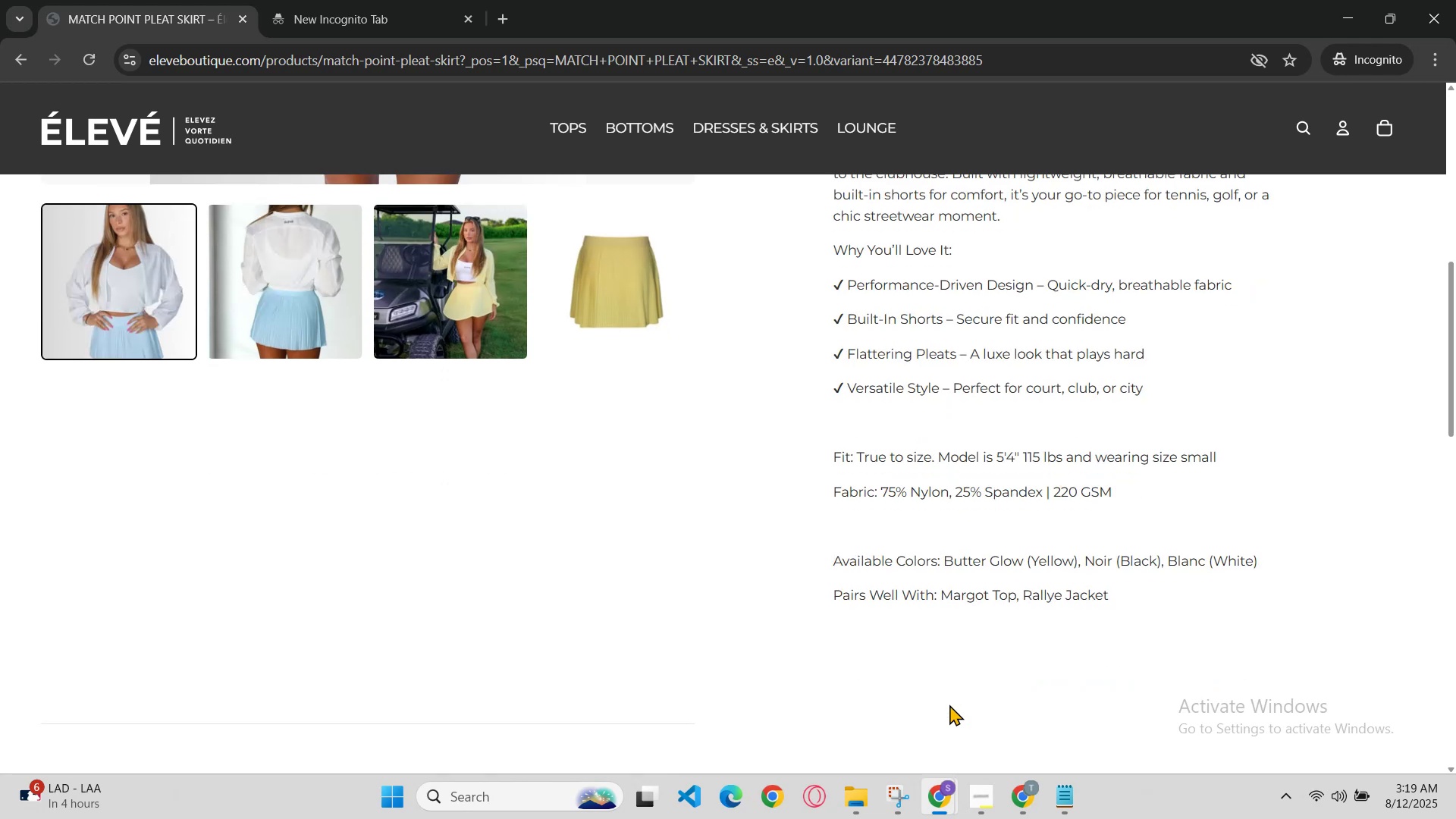 
scroll: coordinate [949, 704], scroll_direction: up, amount: 1.0
 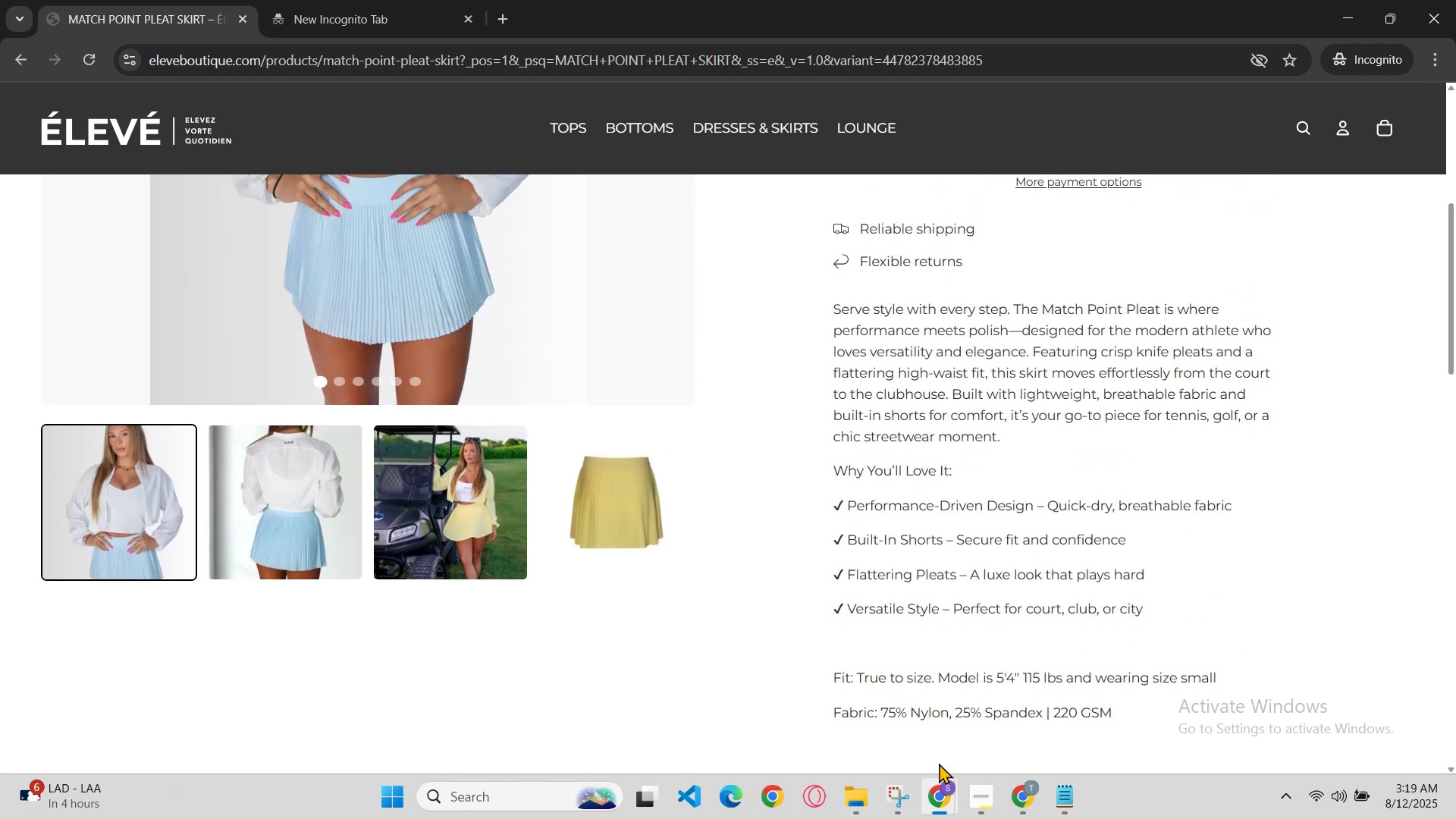 
left_click([943, 799])
 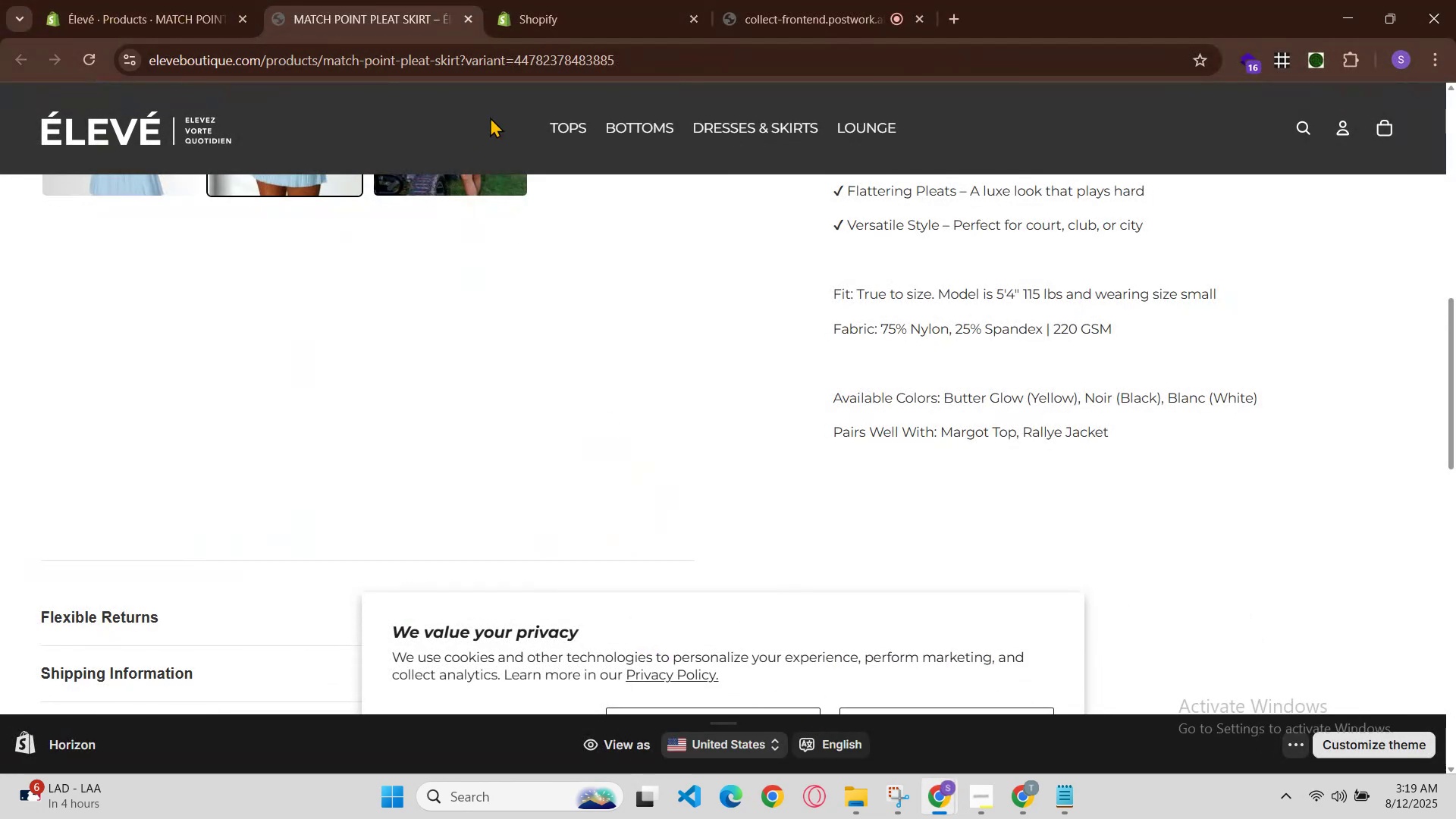 
left_click([557, 11])
 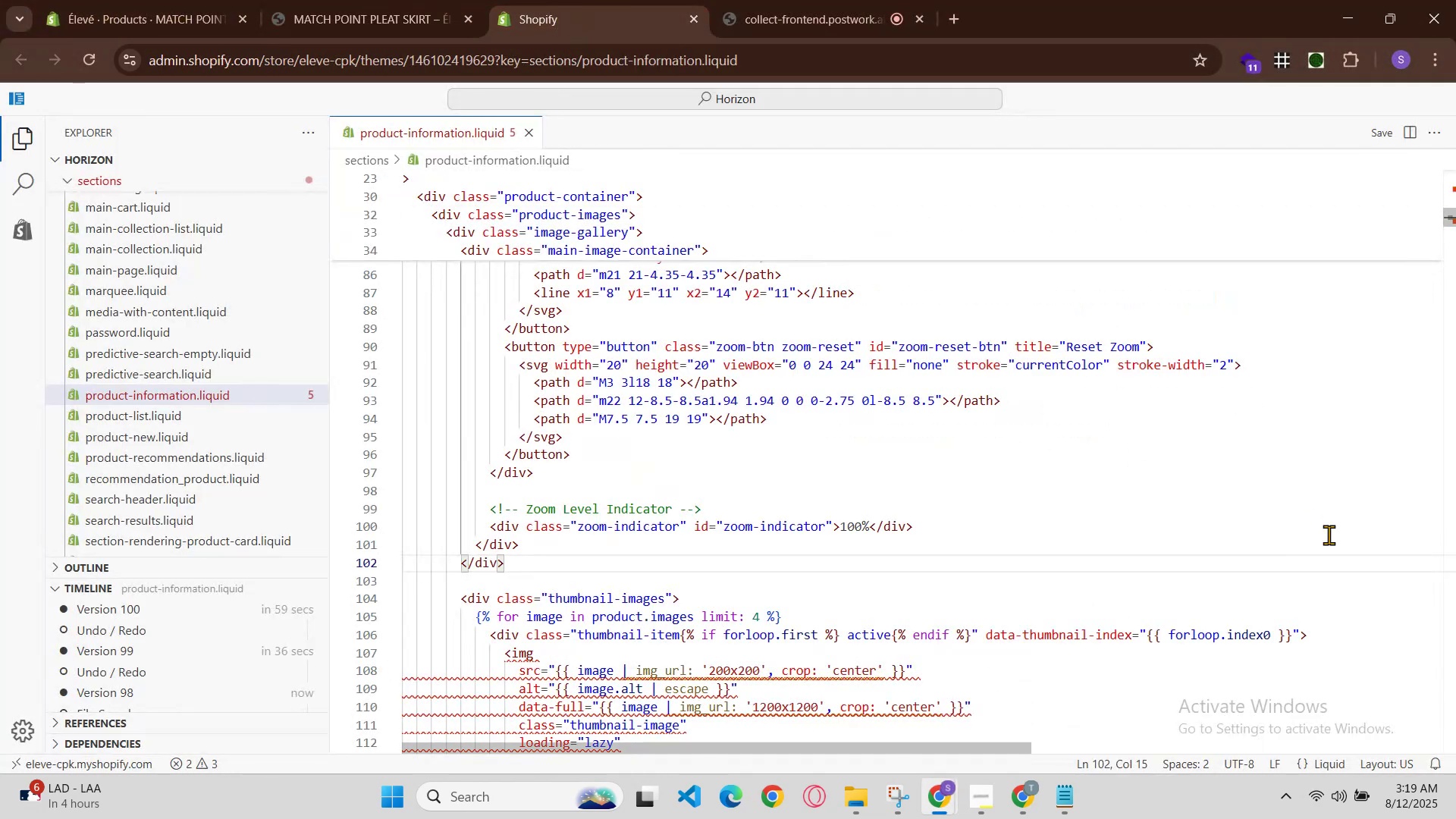 
left_click([1328, 535])
 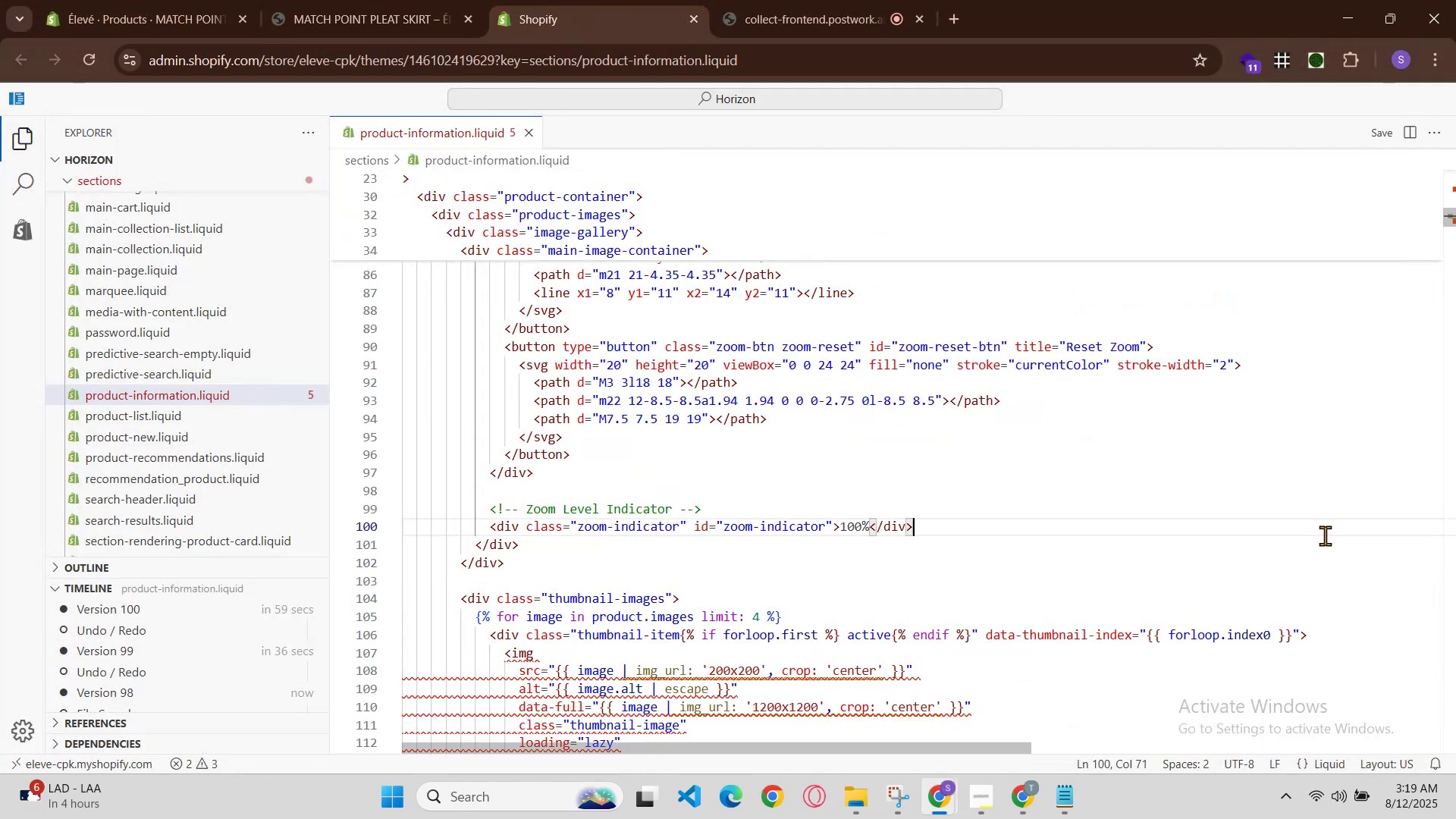 
key(Control+A)
 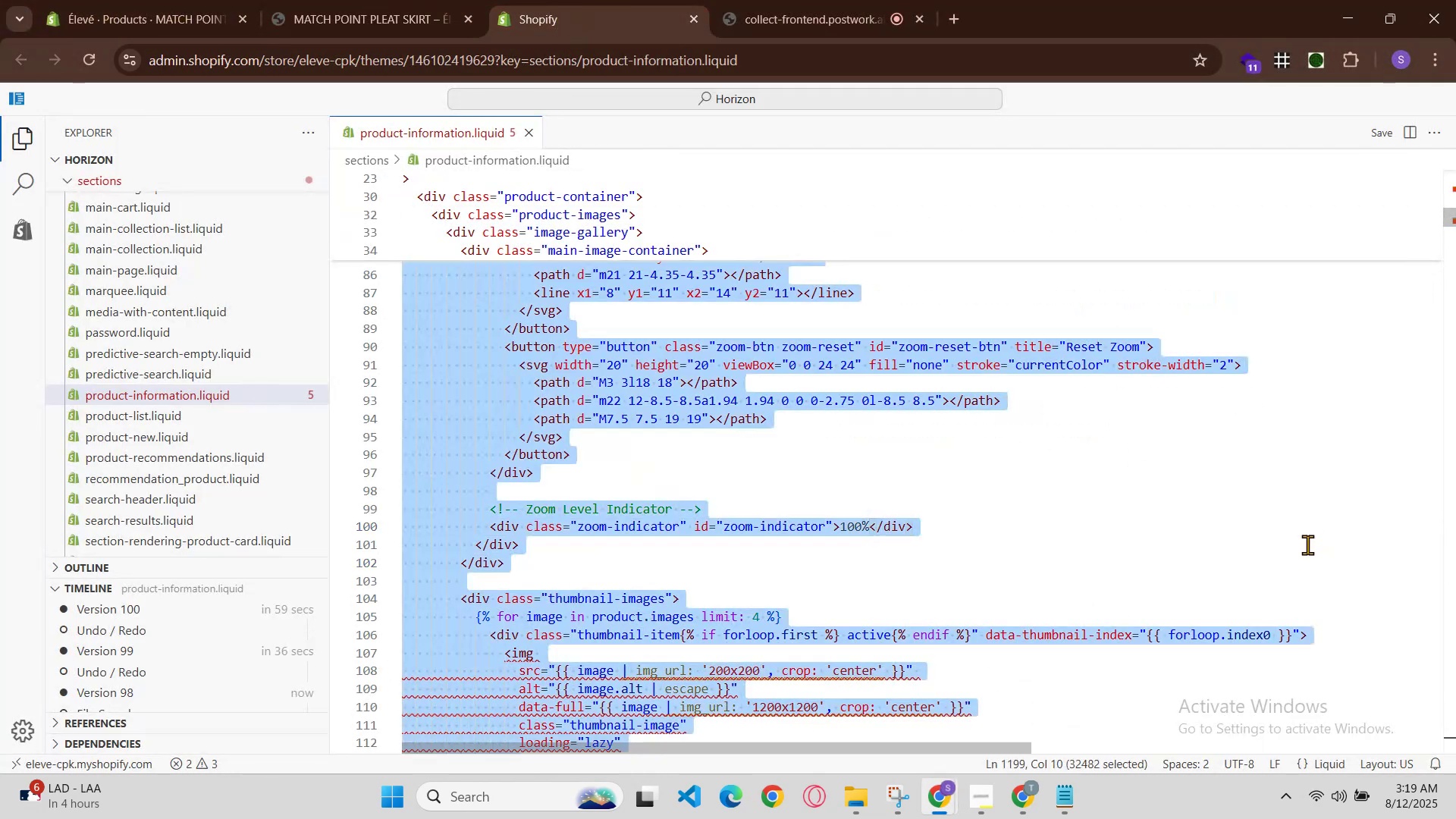 
hold_key(key=ControlLeft, duration=0.34)
 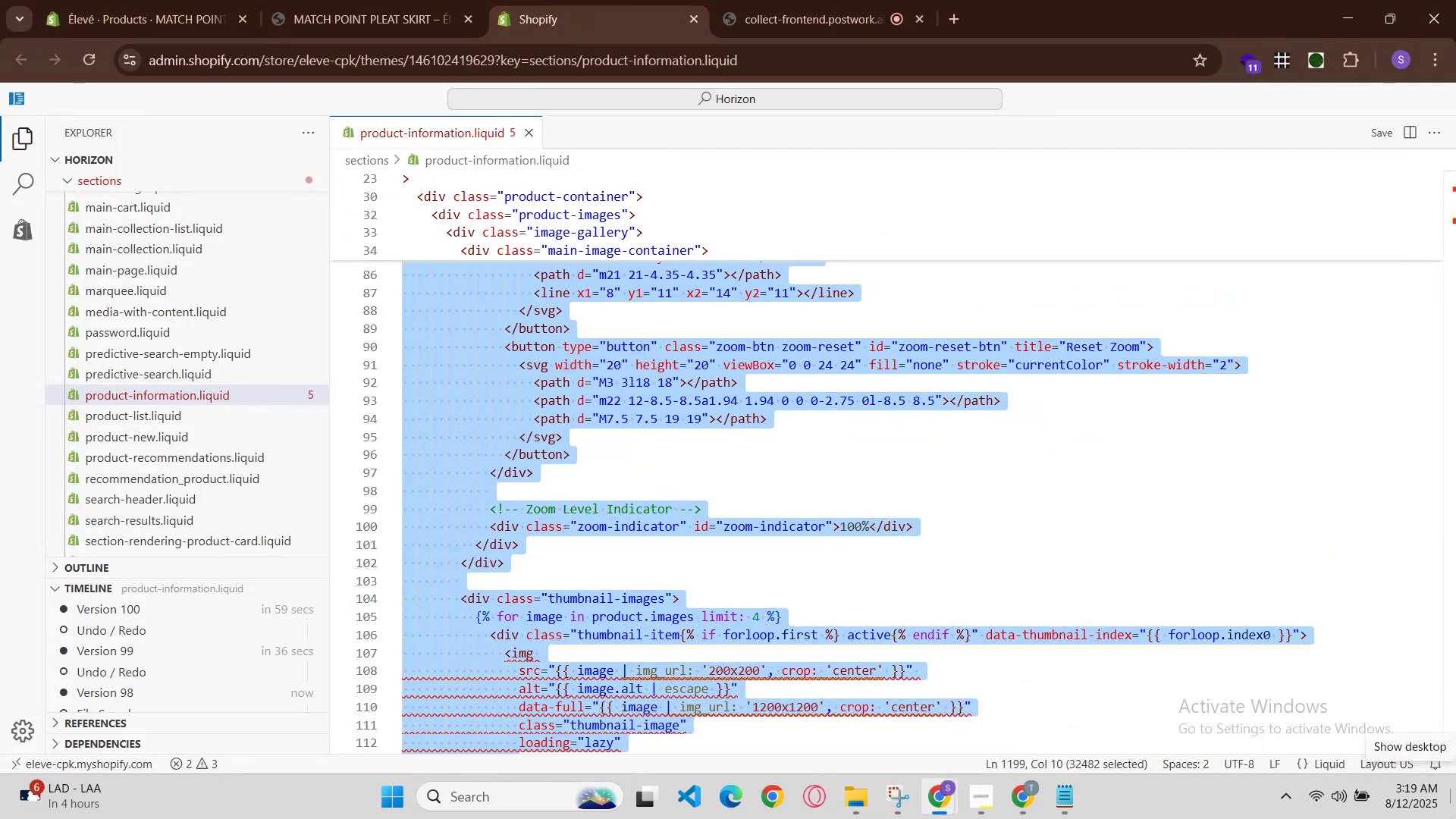 
hold_key(key=ControlLeft, duration=1.45)
 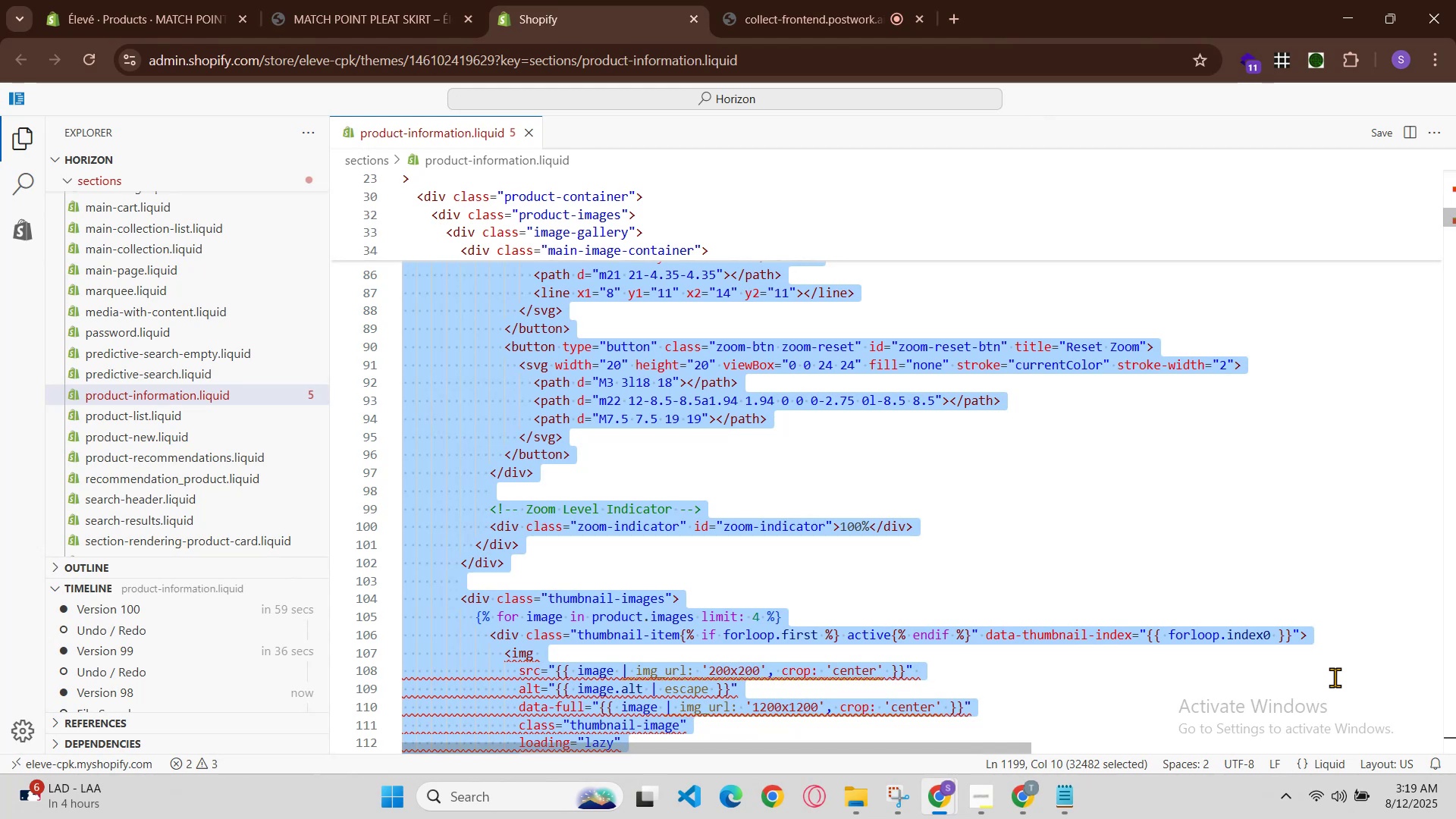 
hold_key(key=C, duration=0.34)
 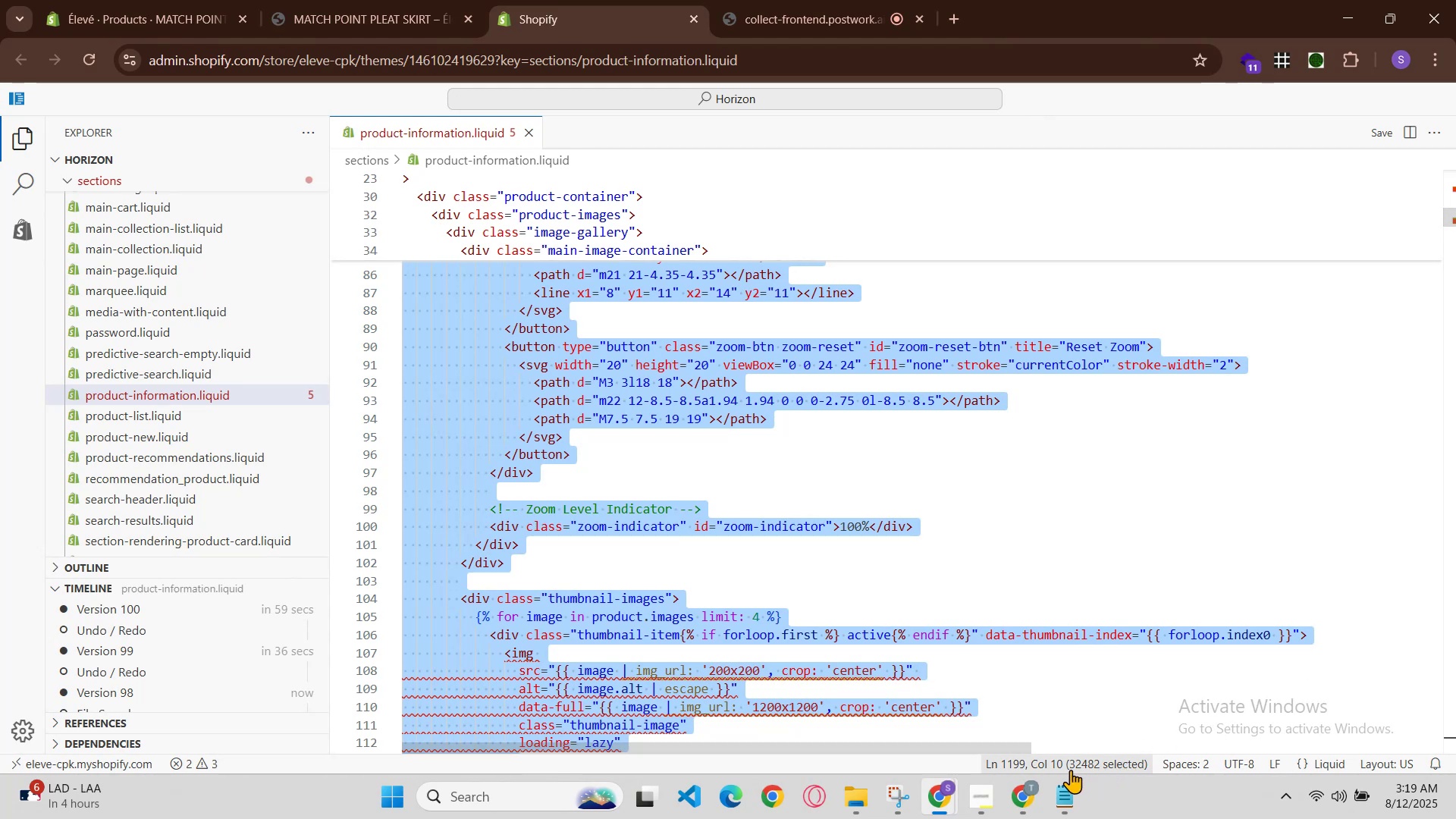 
left_click([1034, 779])
 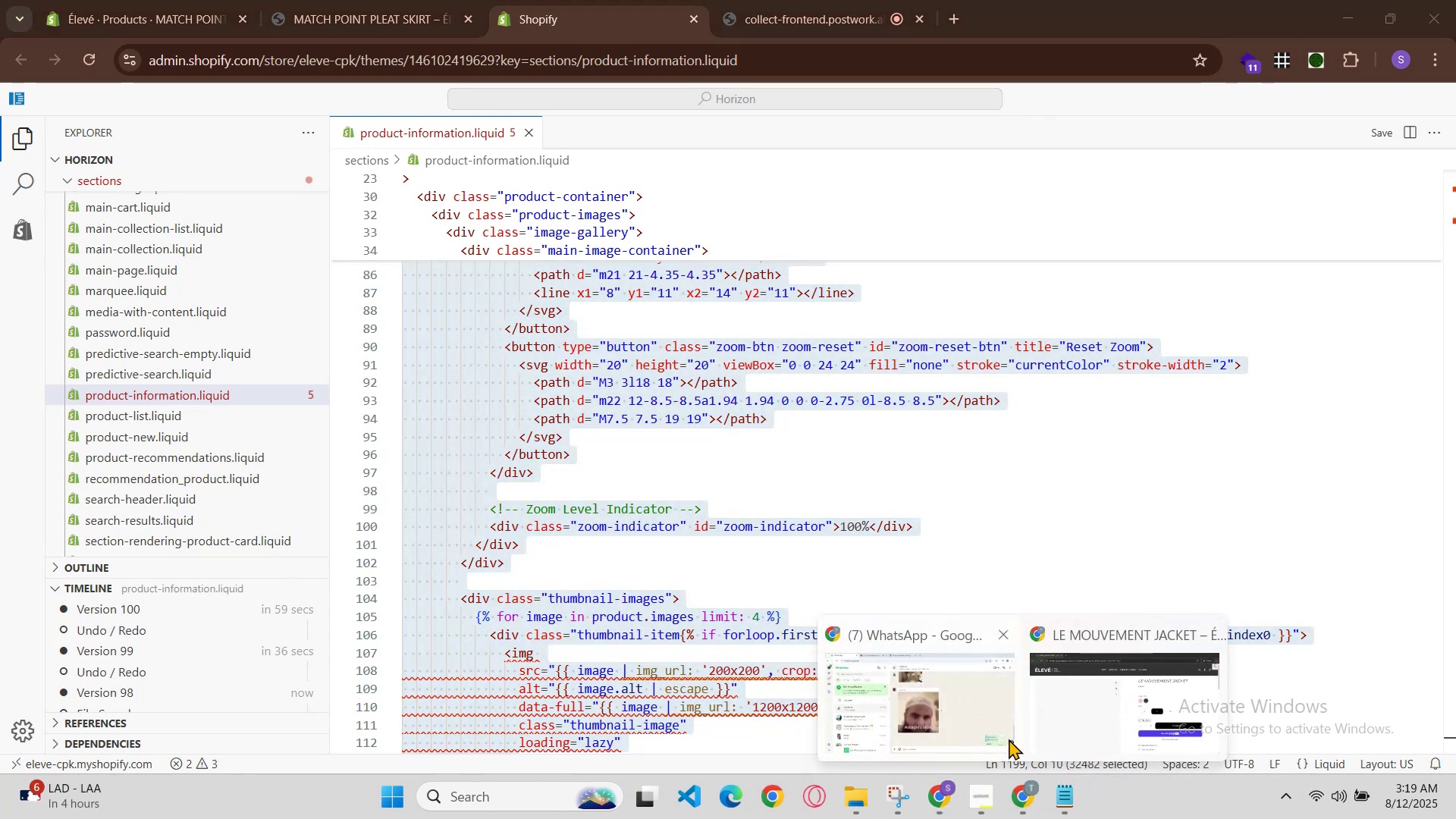 
left_click([1009, 739])
 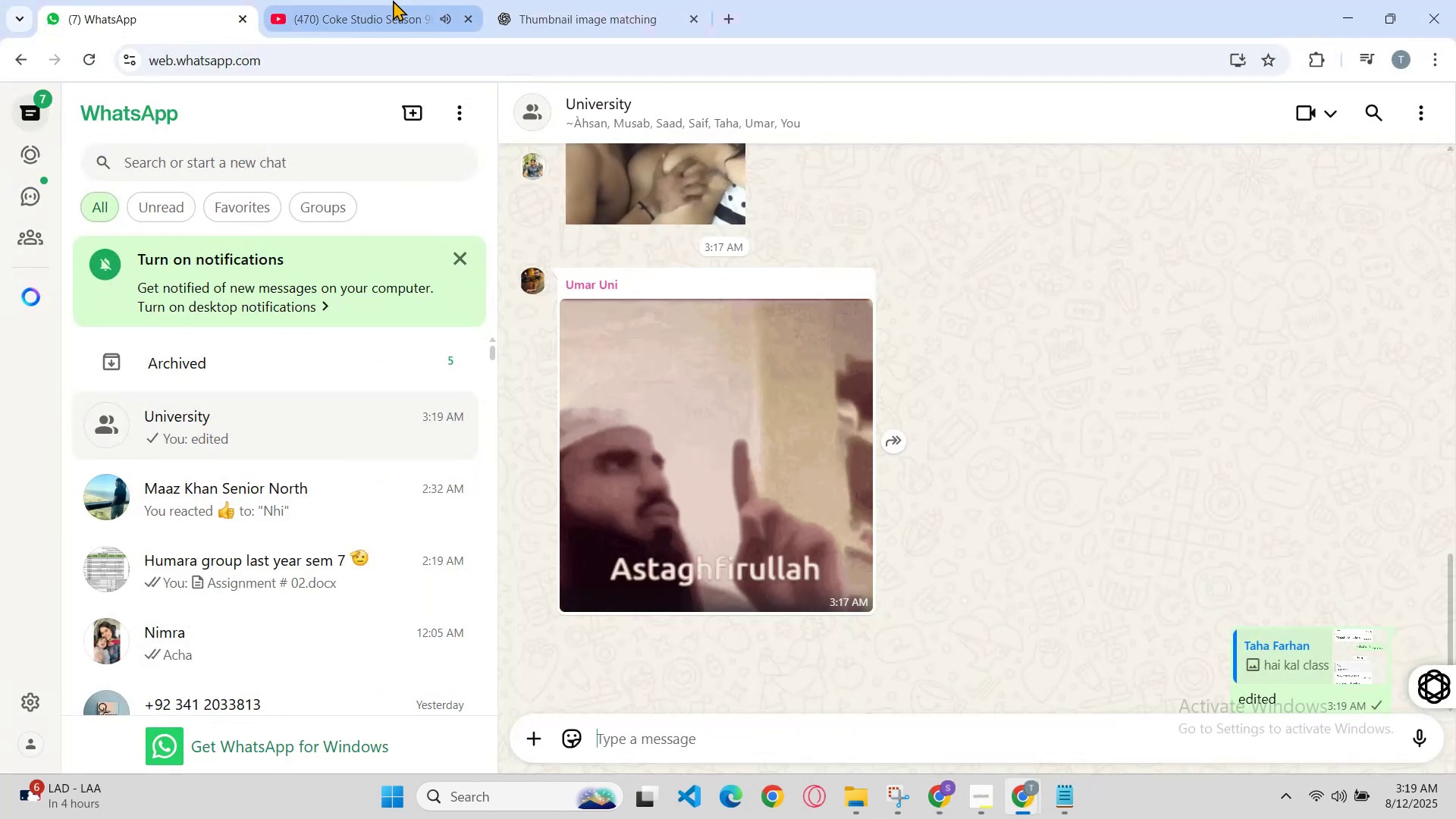 
left_click([560, 0])
 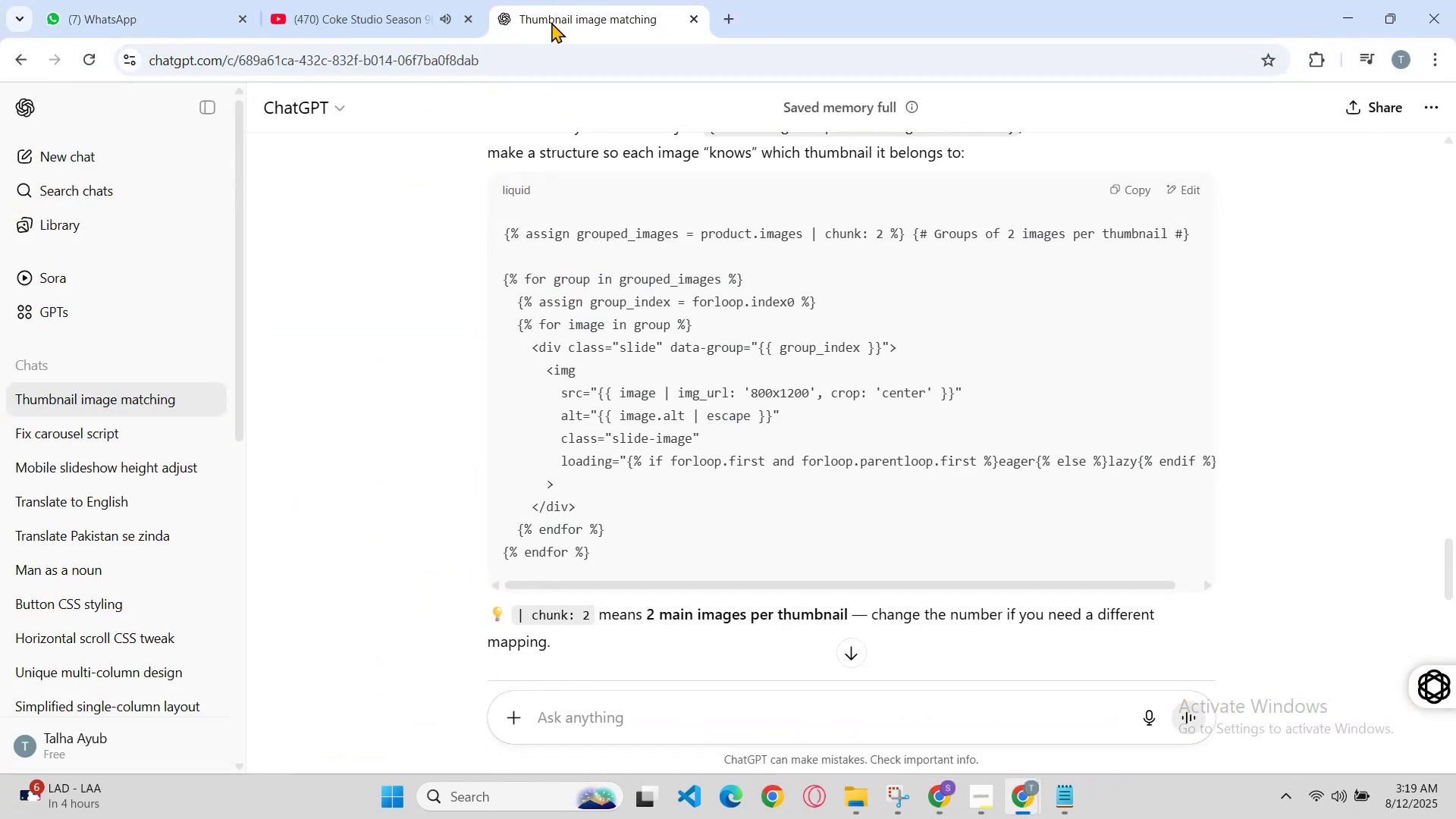 
left_click([857, 711])
 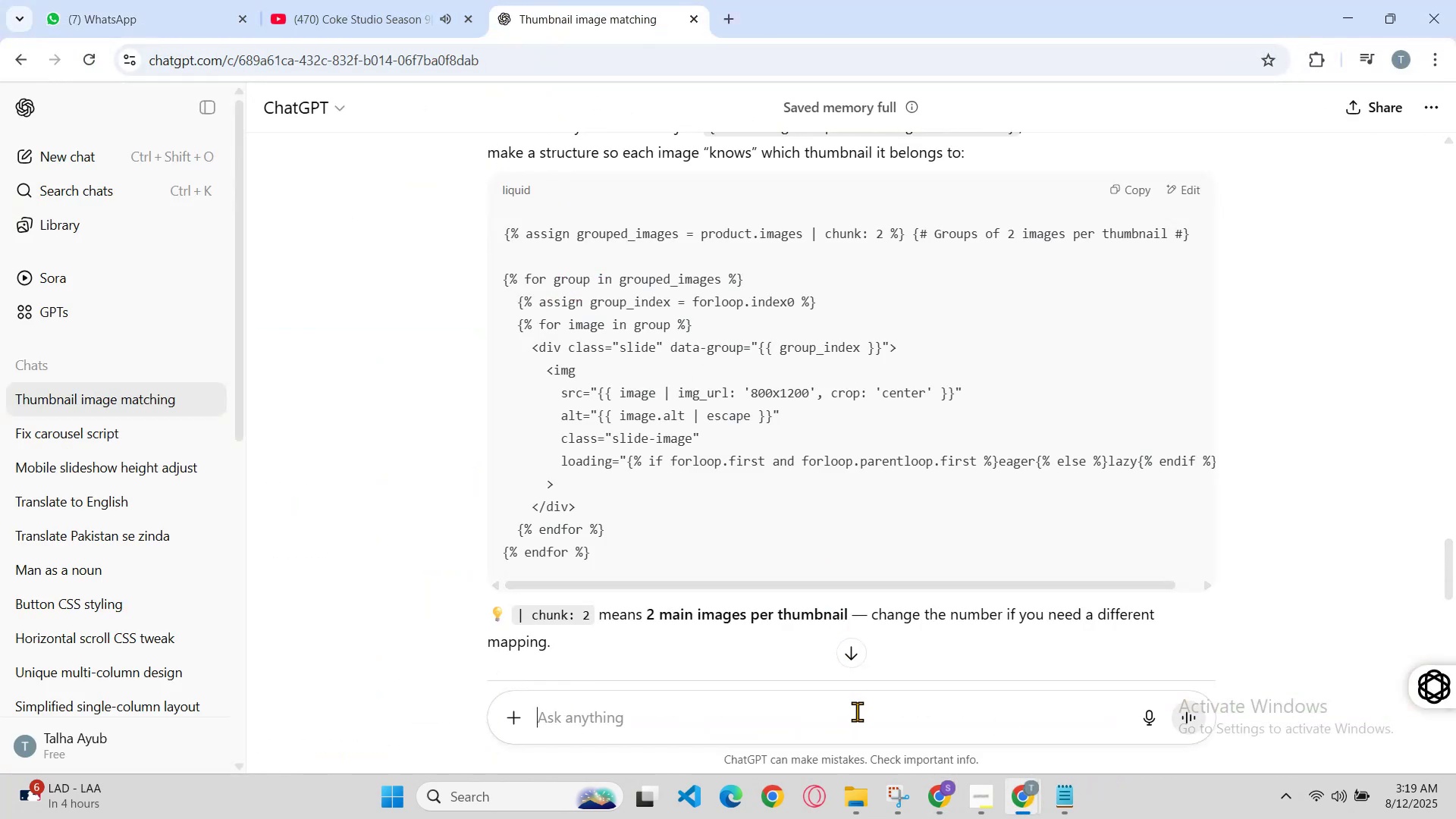 
left_click_drag(start_coordinate=[857, 711], to_coordinate=[849, 711])
 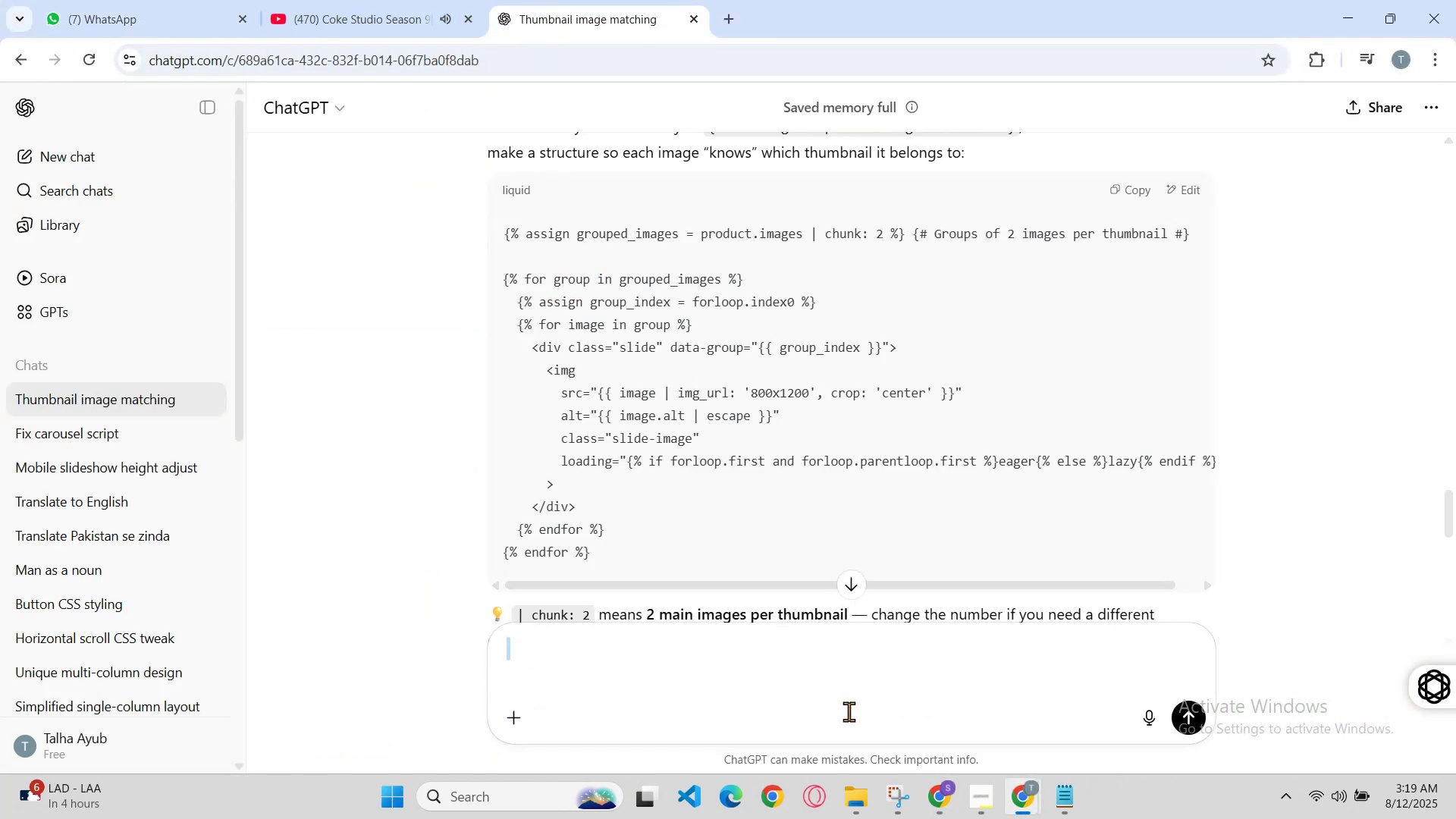 
key(Control+B)
 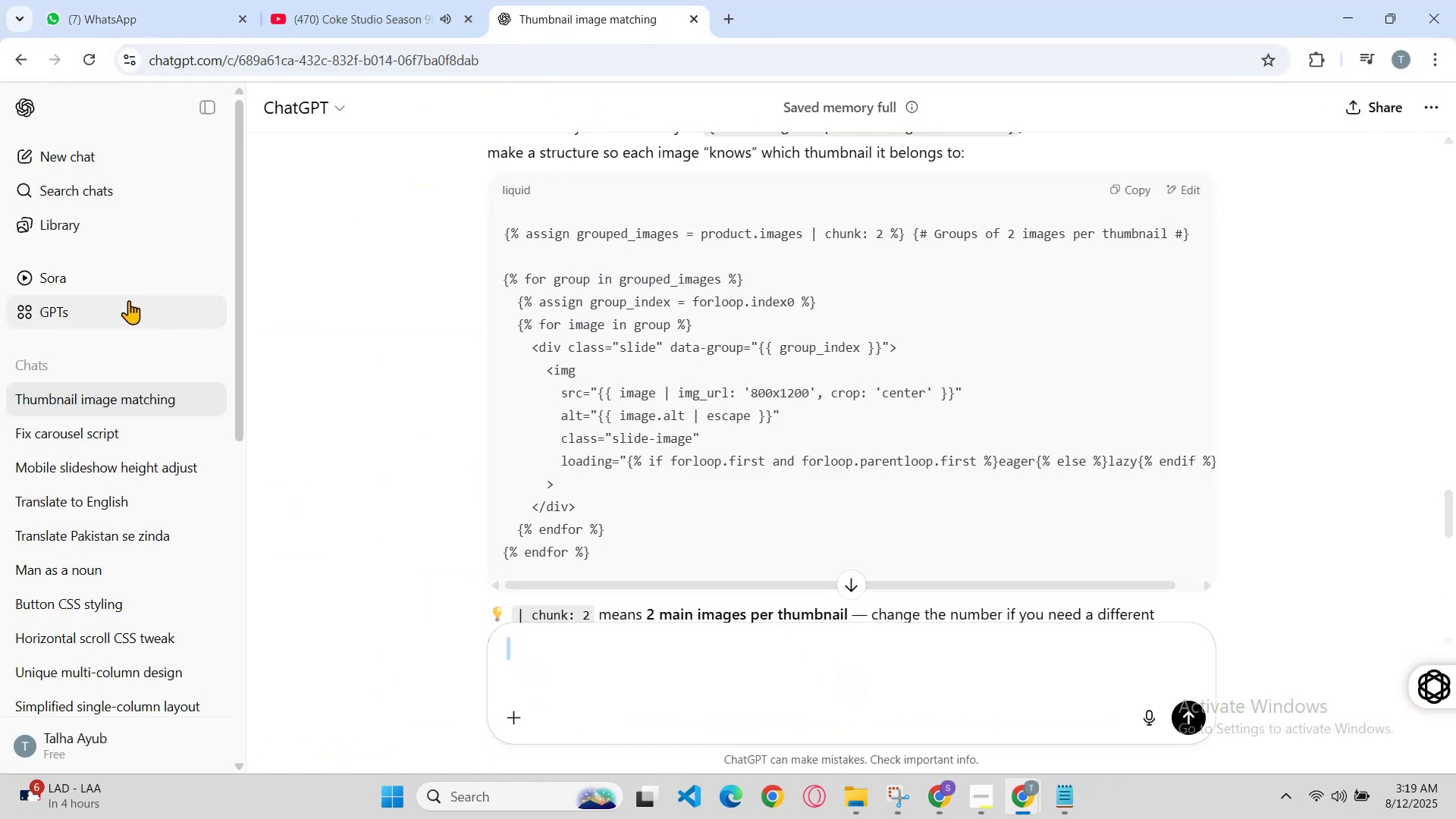 
left_click([78, 158])
 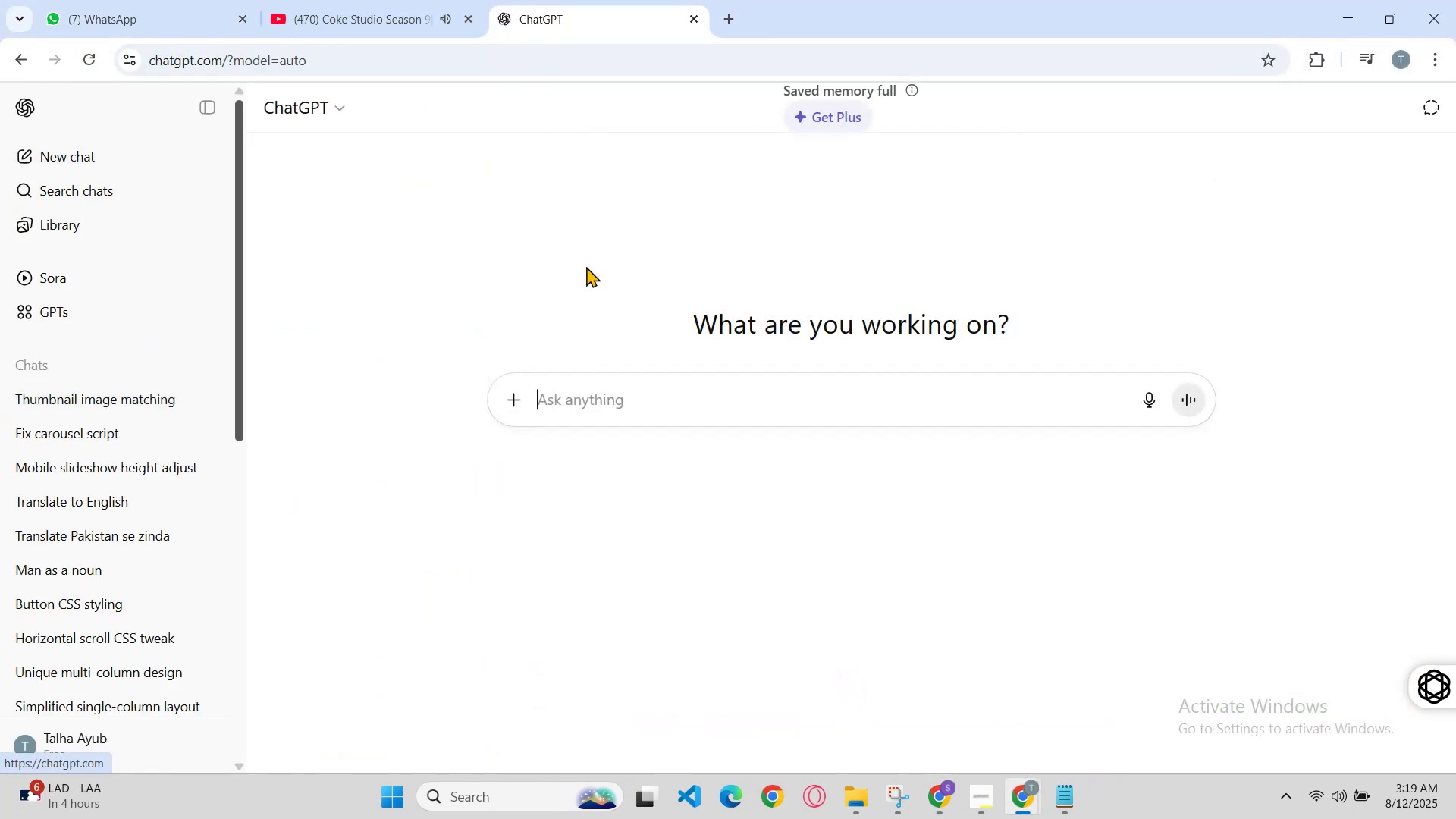 
key(Control+V)
 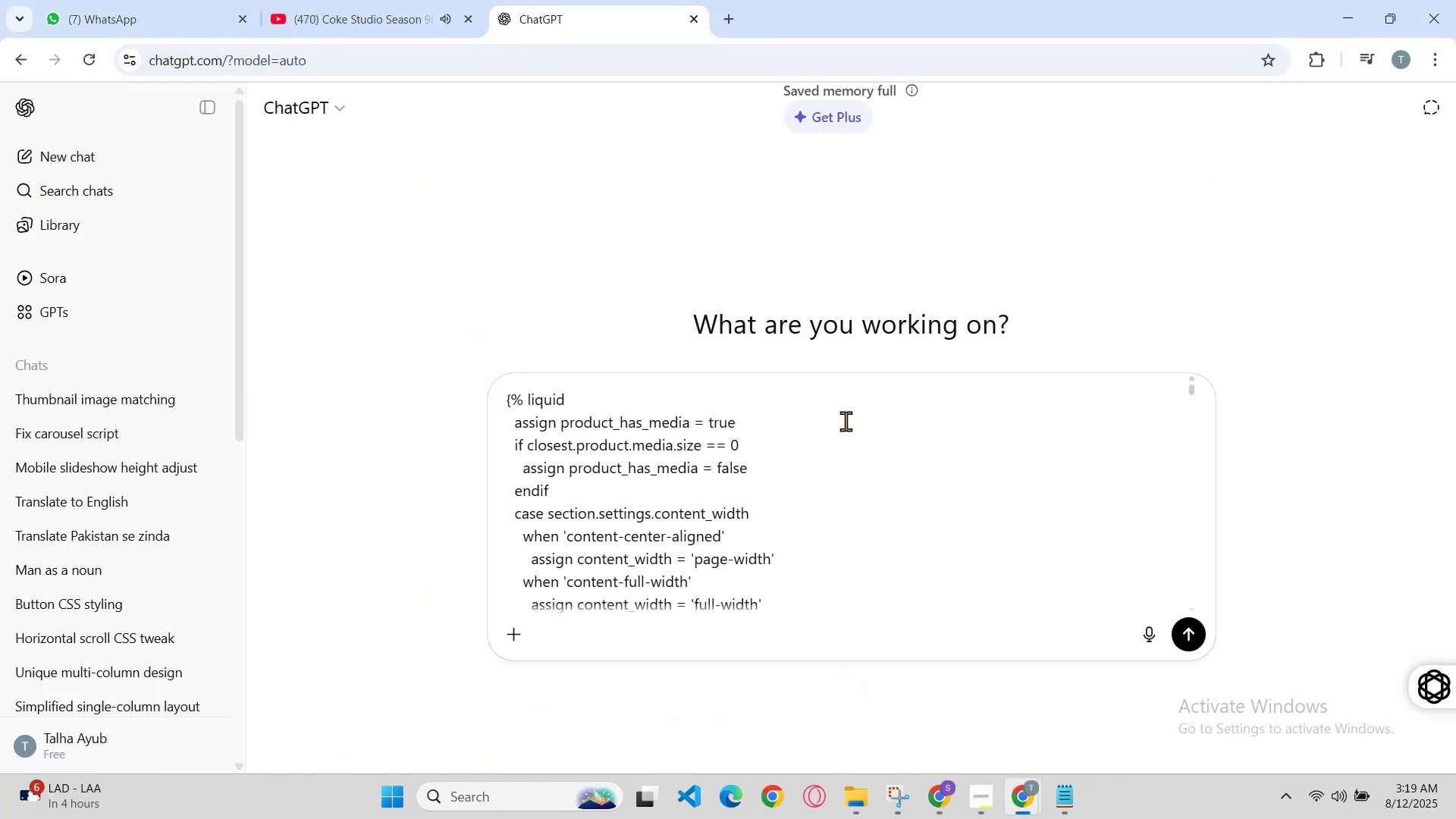 
scroll: coordinate [908, 530], scroll_direction: down, amount: 125.0
 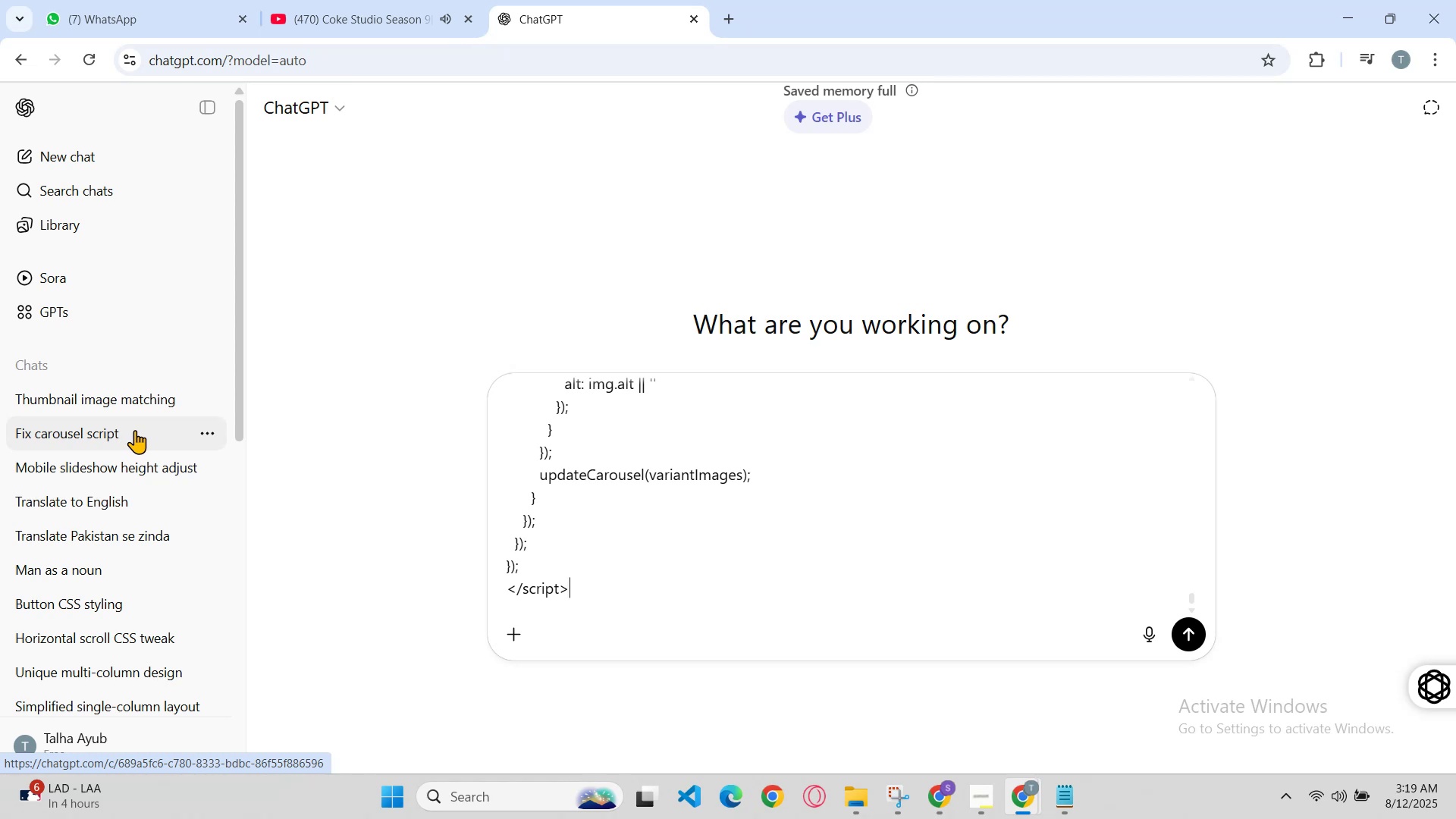 
left_click([138, 431])
 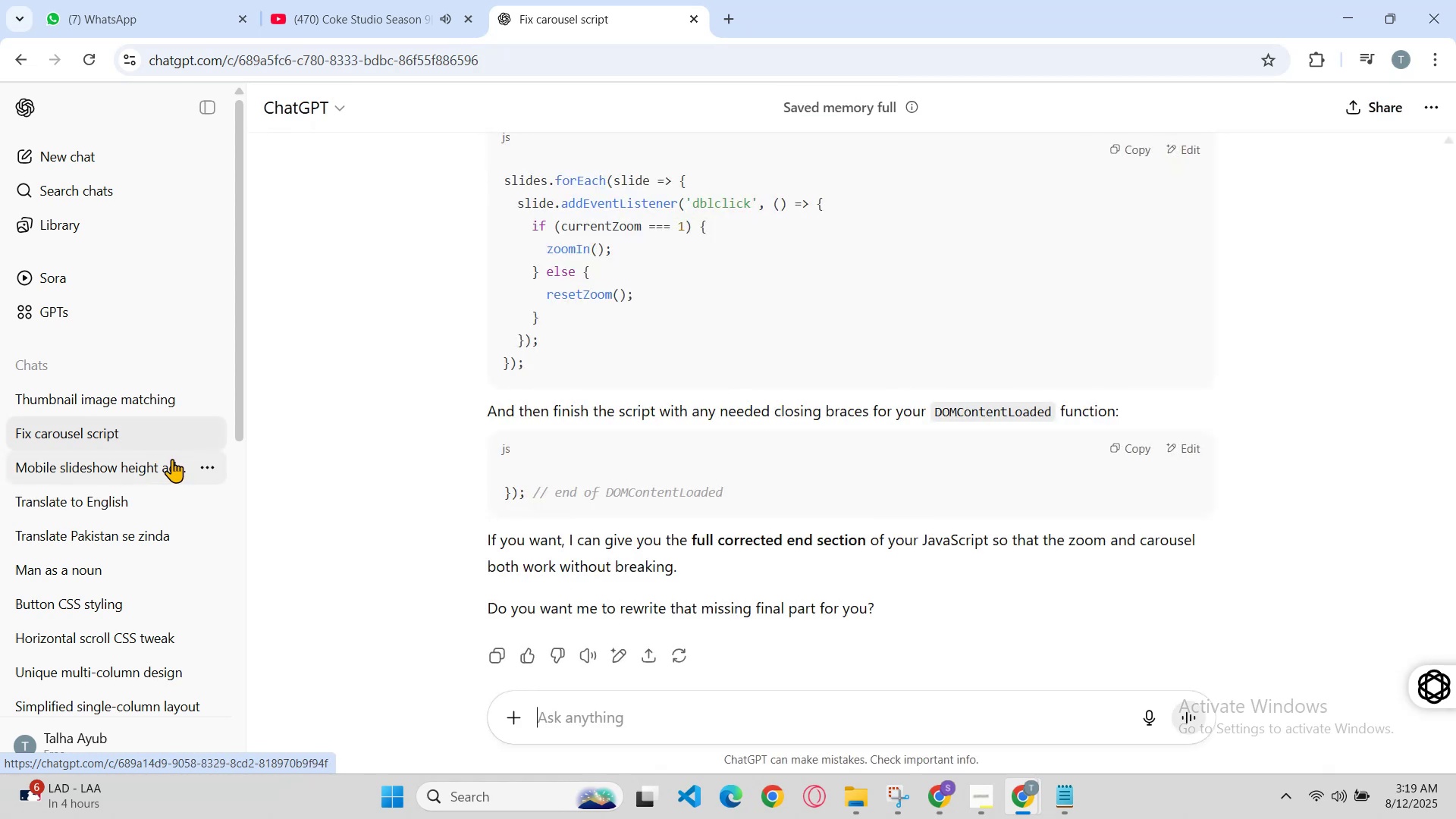 
left_click([166, 464])
 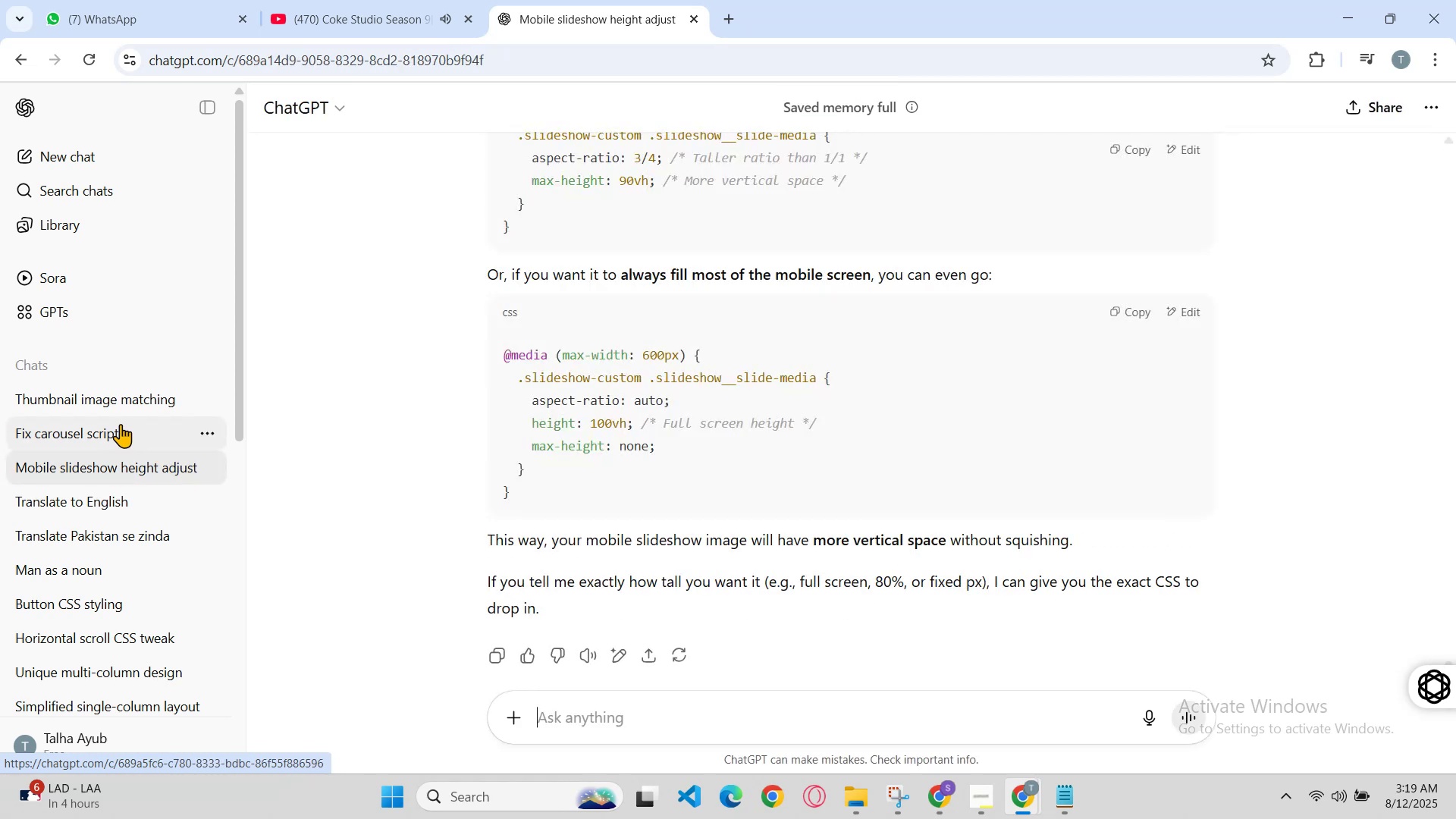 
scroll: coordinate [720, 549], scroll_direction: up, amount: 47.0
 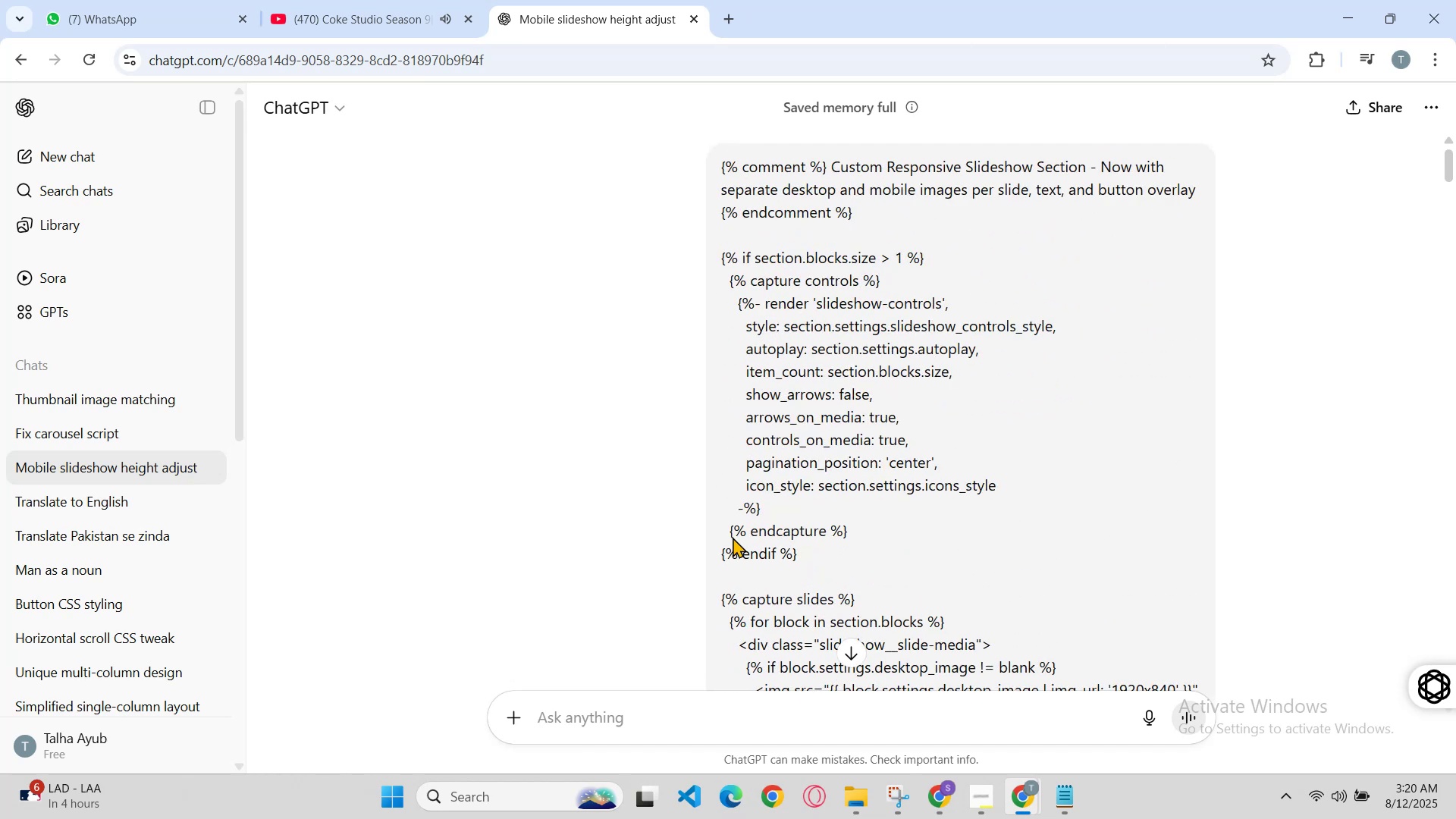 
scroll: coordinate [805, 541], scroll_direction: down, amount: 51.0
 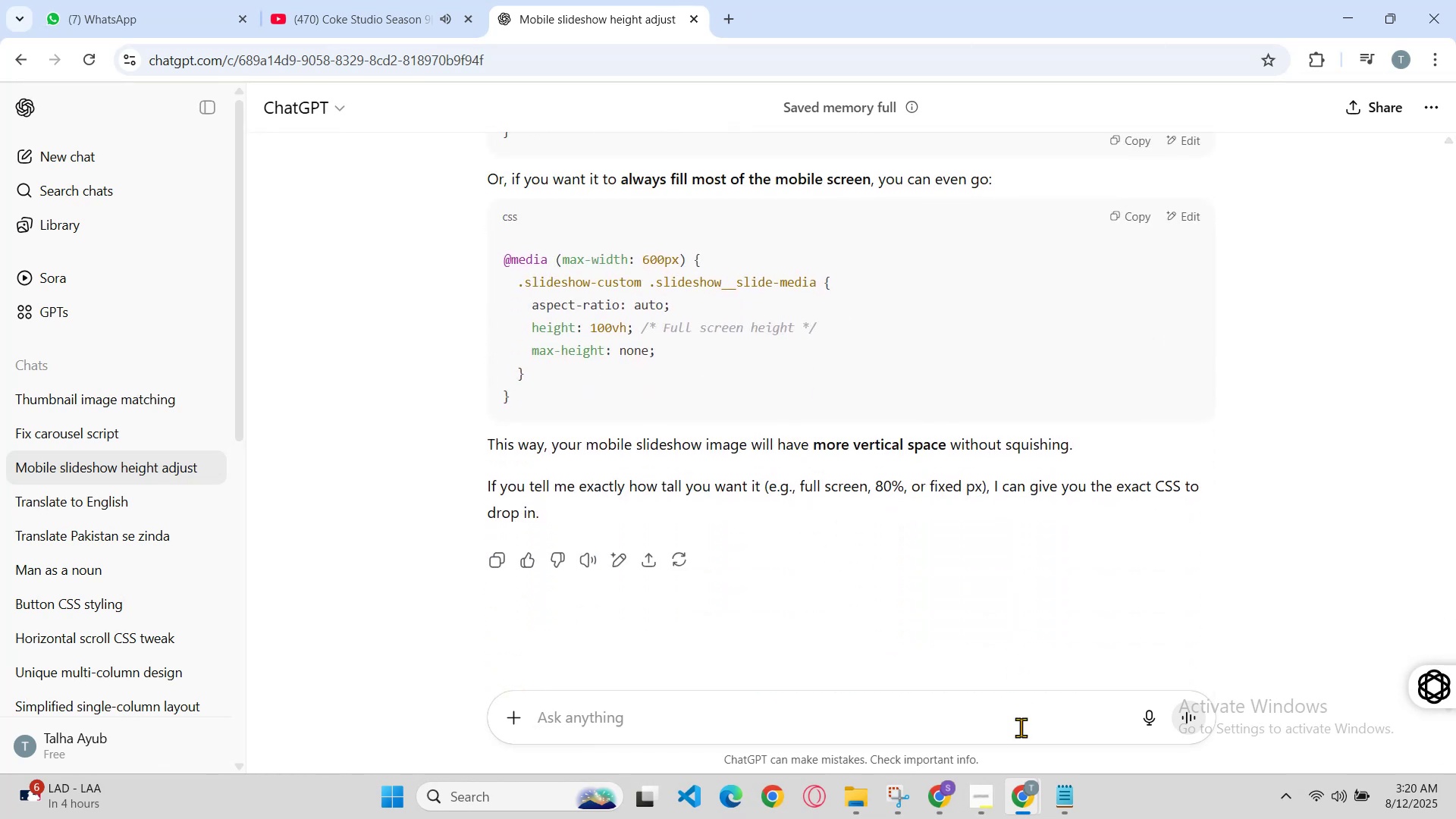 
left_click([1030, 791])
 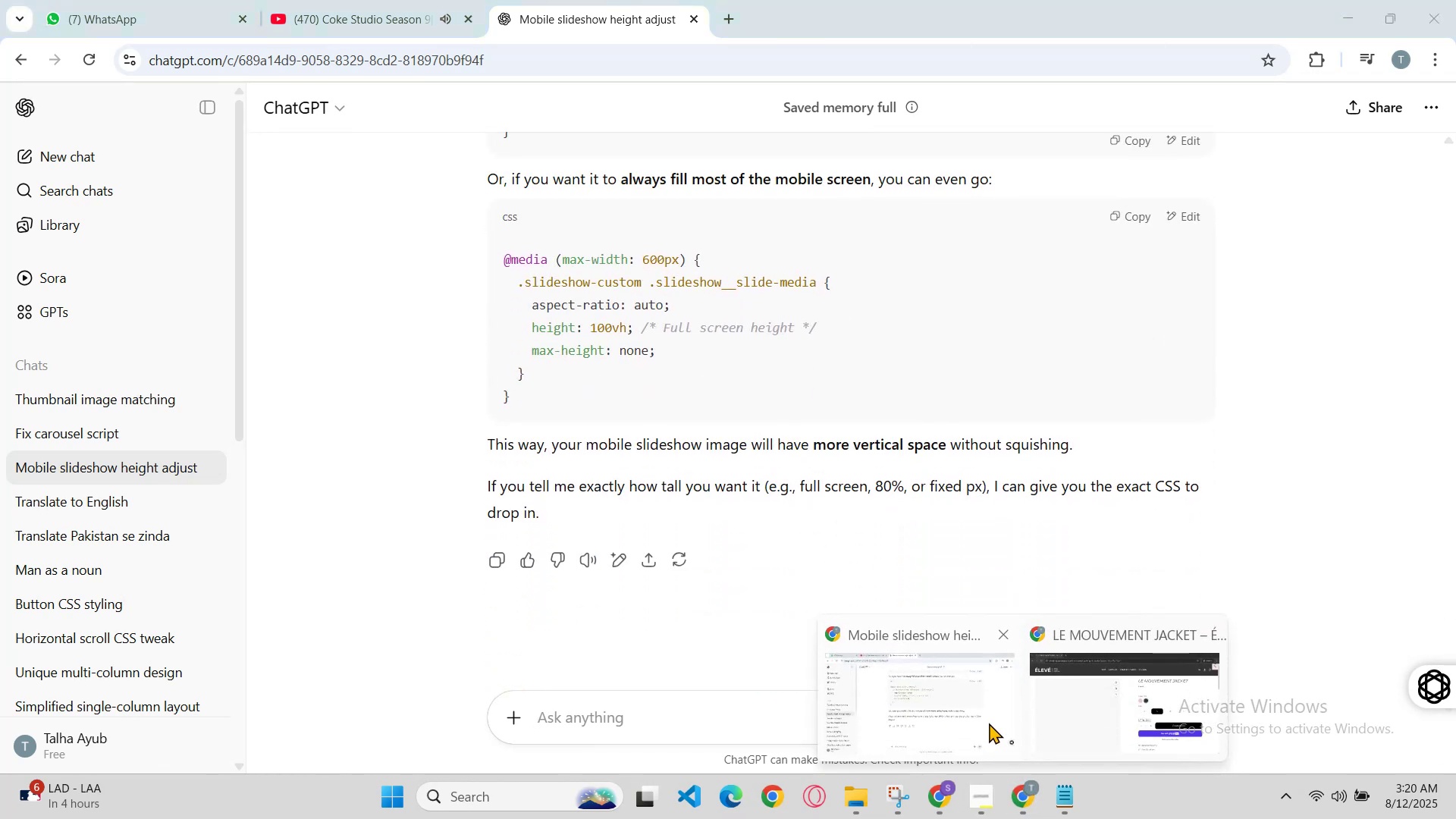 
left_click([987, 720])
 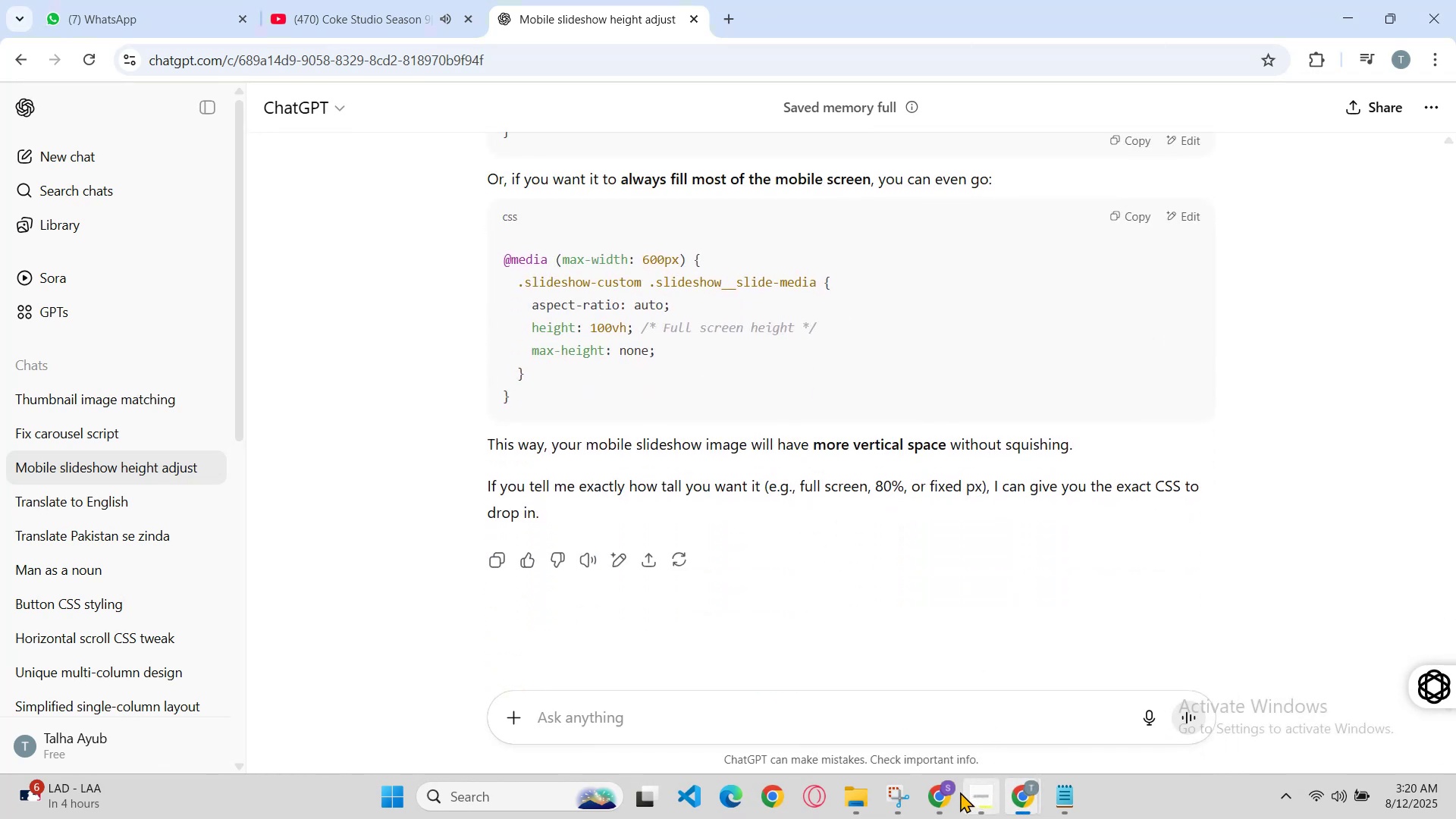 
double_click([956, 791])
 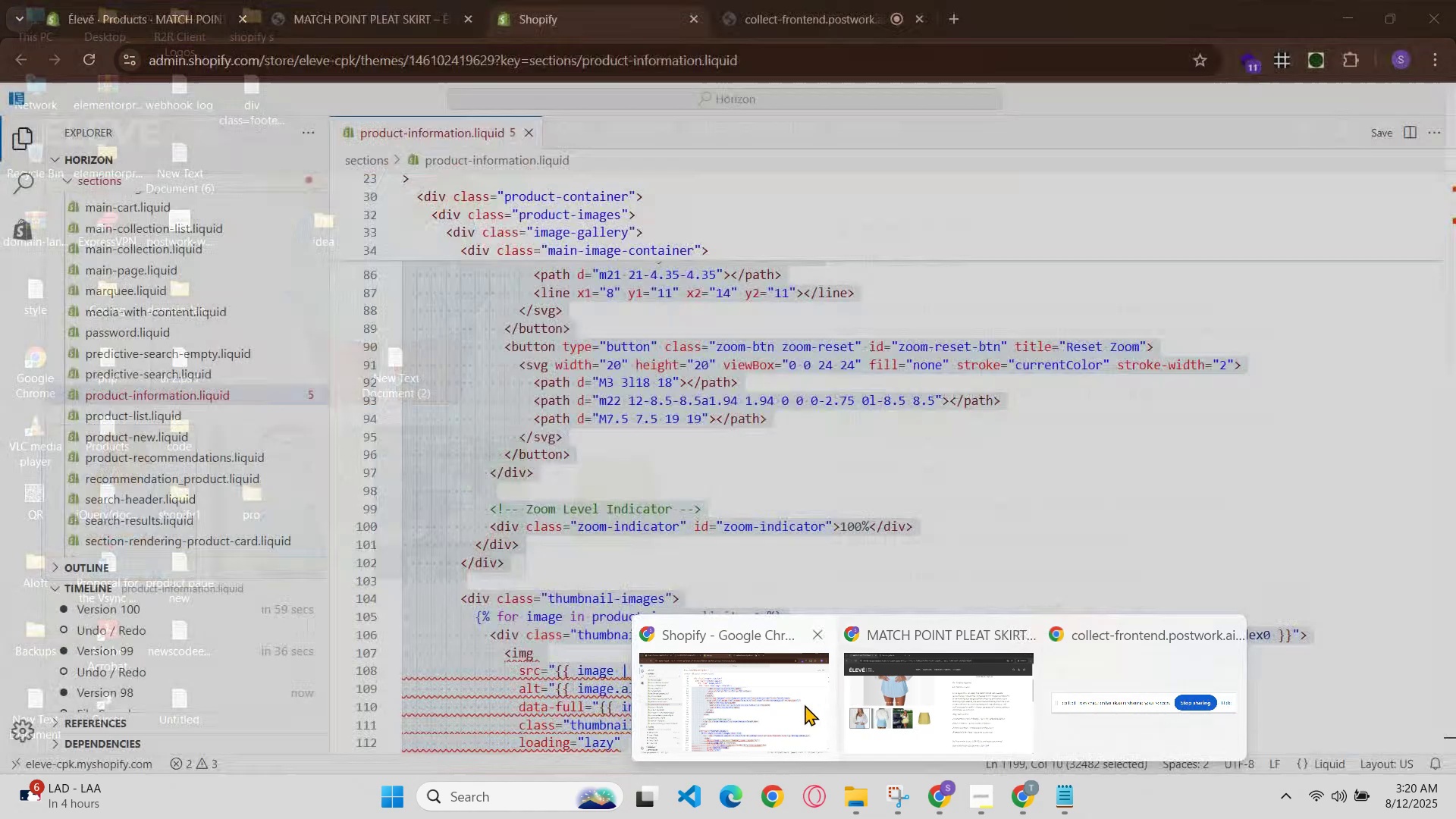 
left_click([786, 713])
 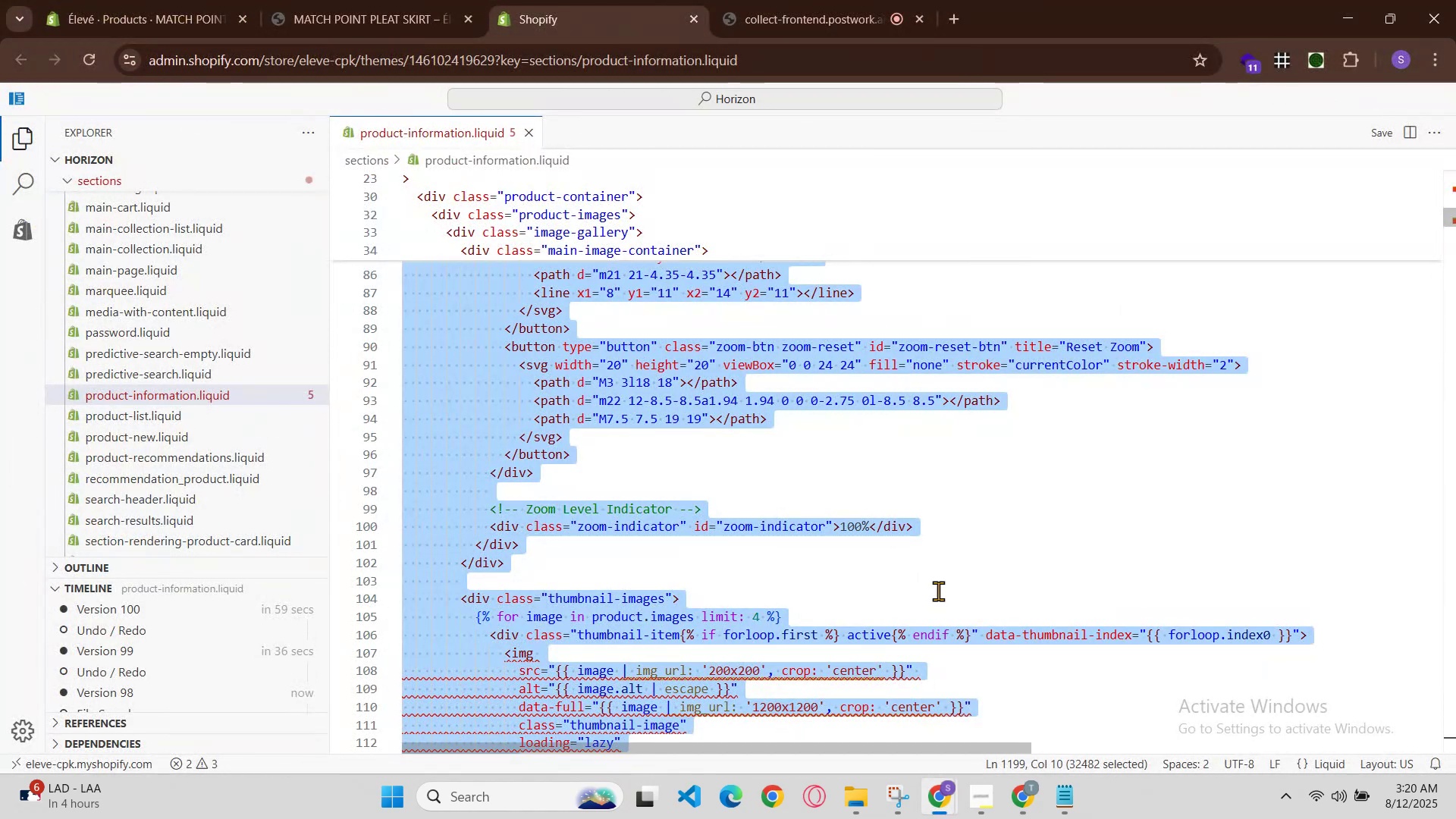 
left_click([937, 581])
 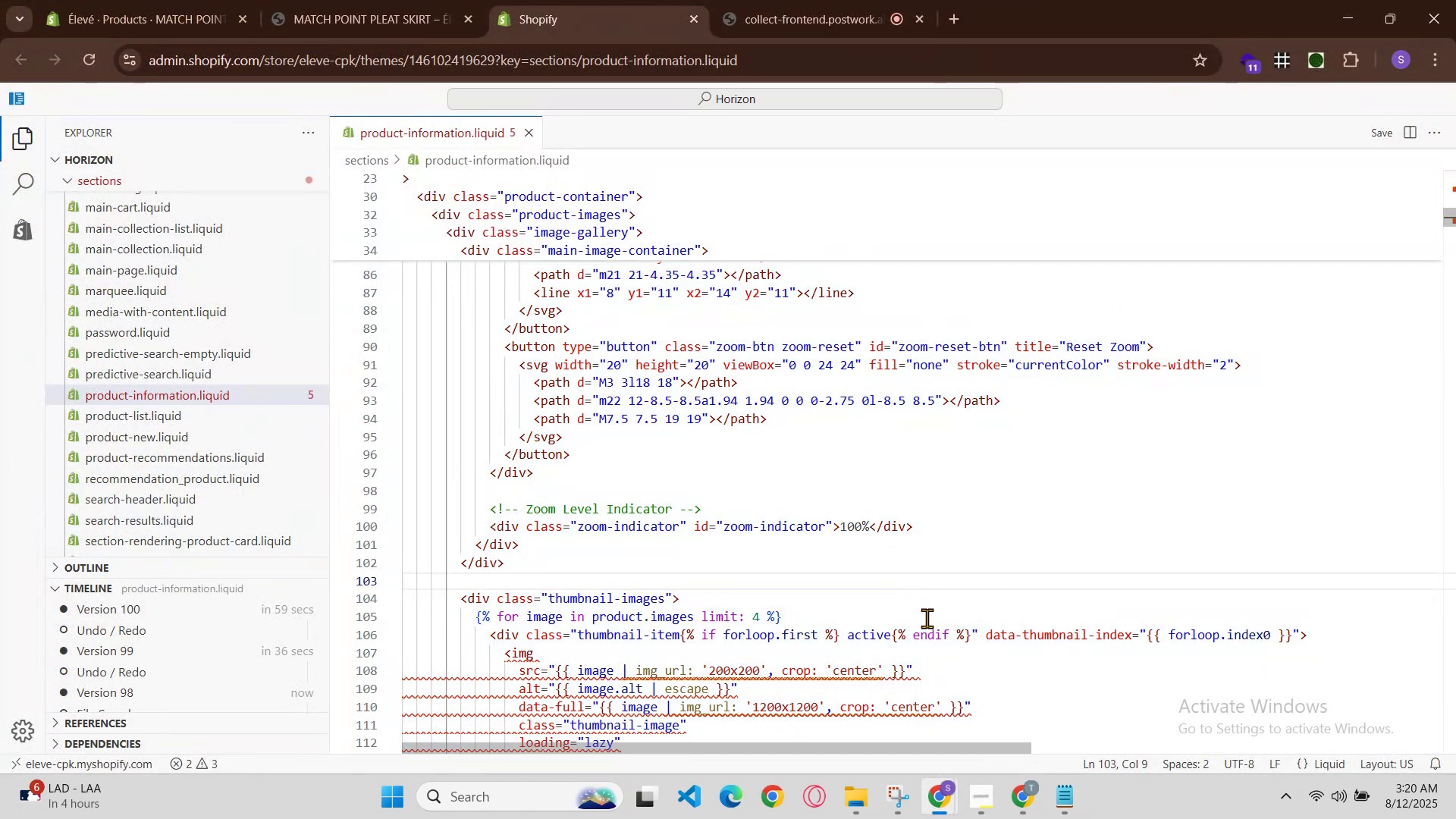 
wait(6.15)
 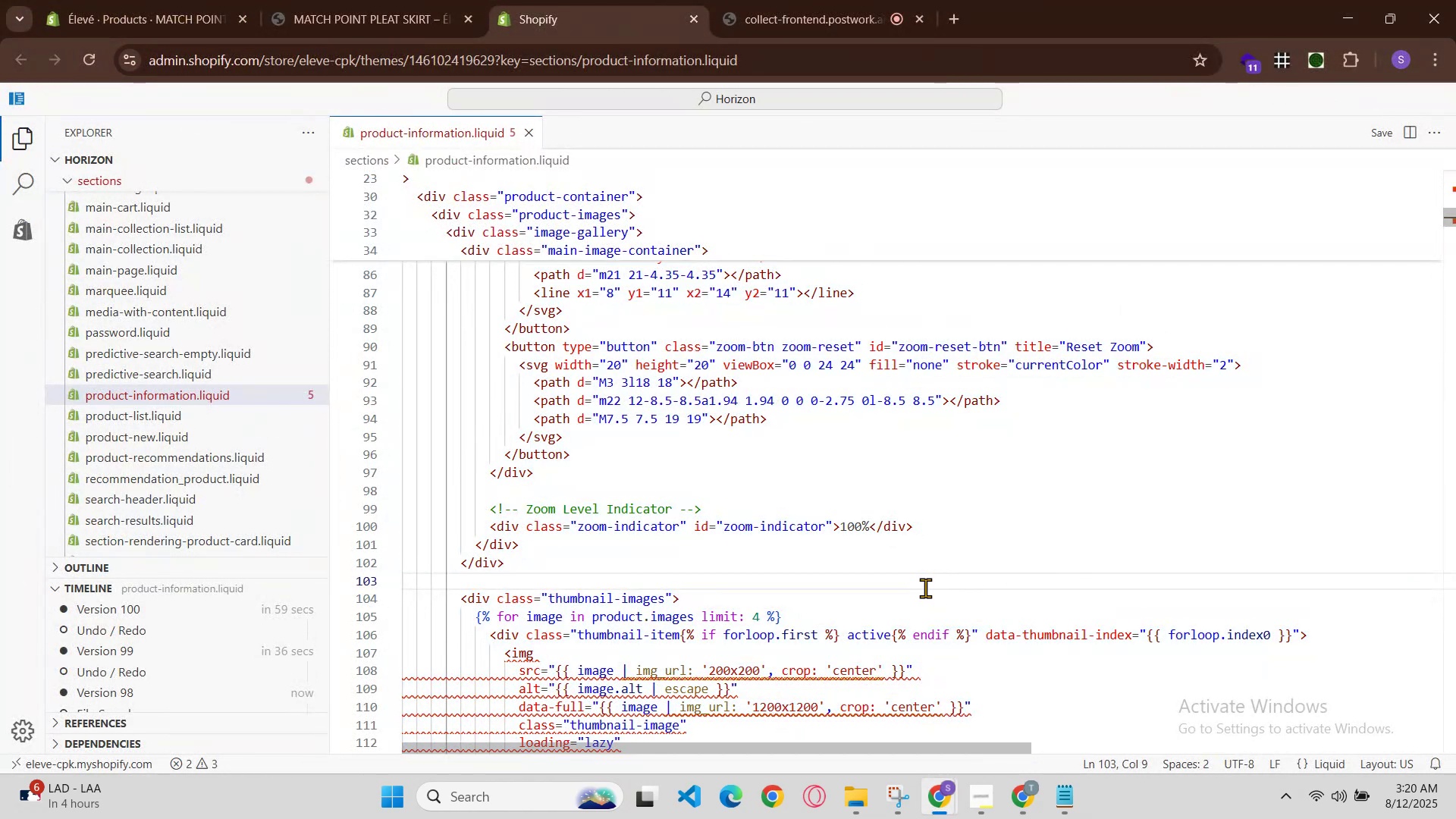 
left_click_drag(start_coordinate=[940, 786], to_coordinate=[946, 783])
 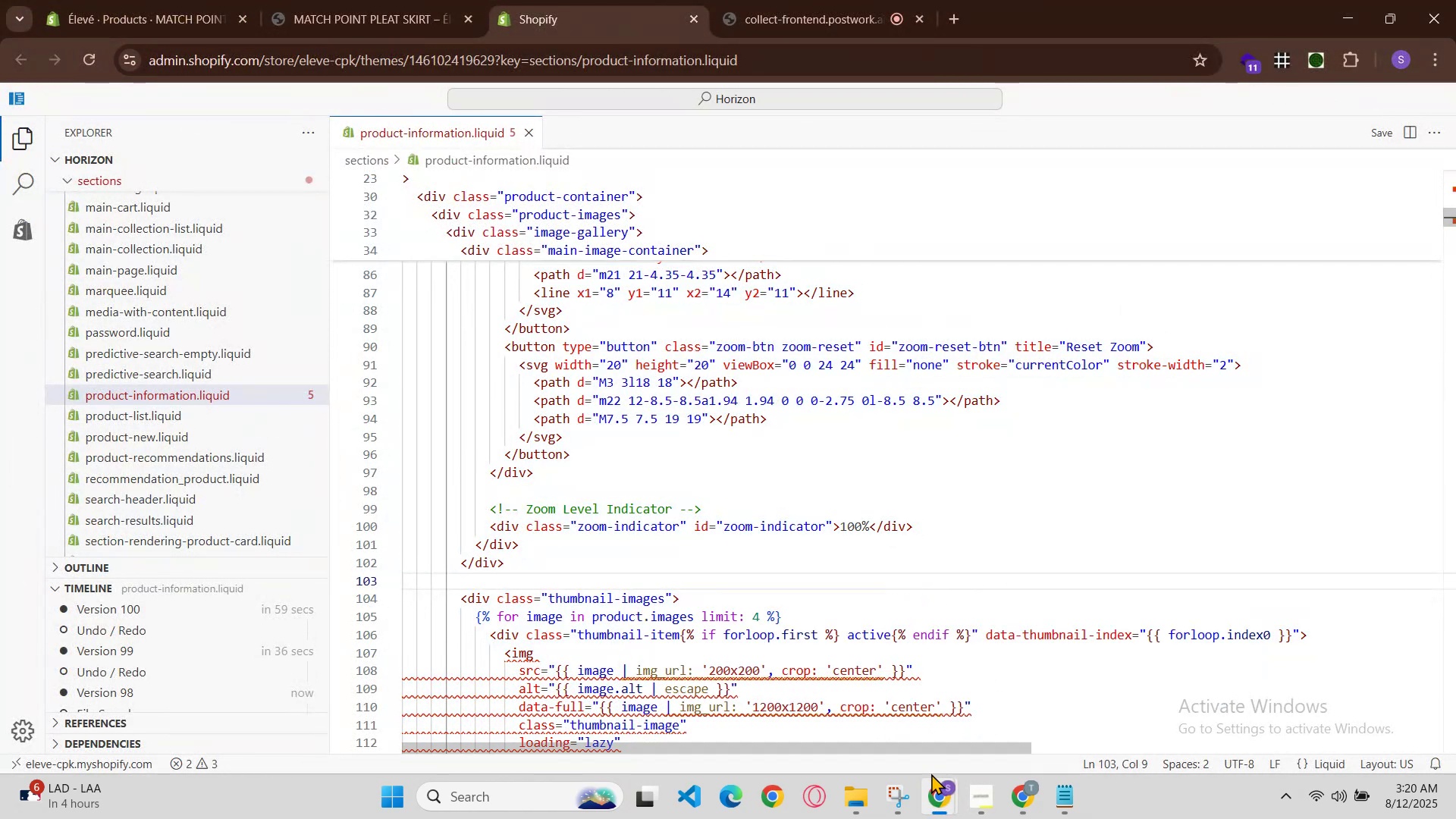 
left_click([939, 783])
 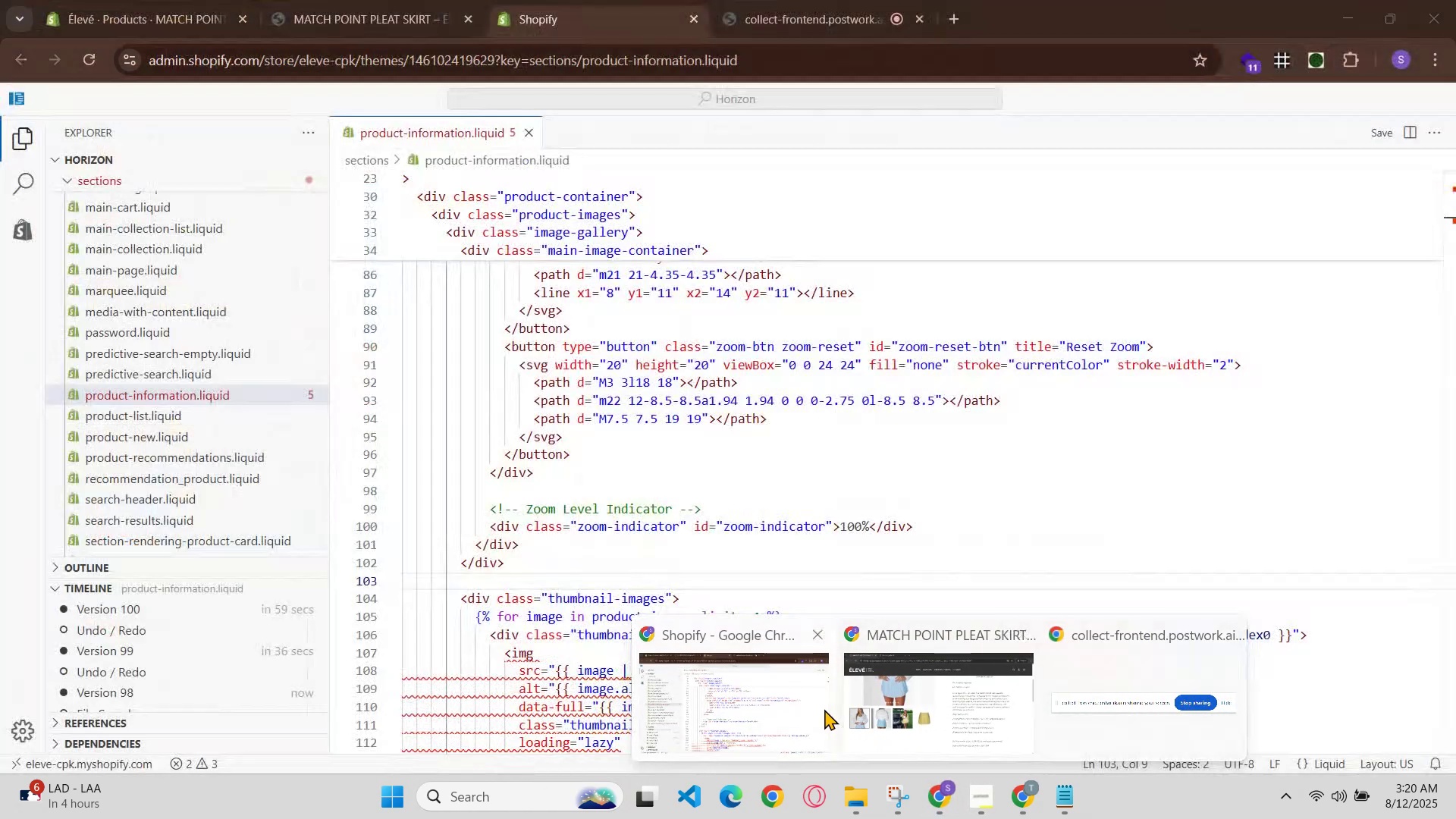 
left_click([824, 709])
 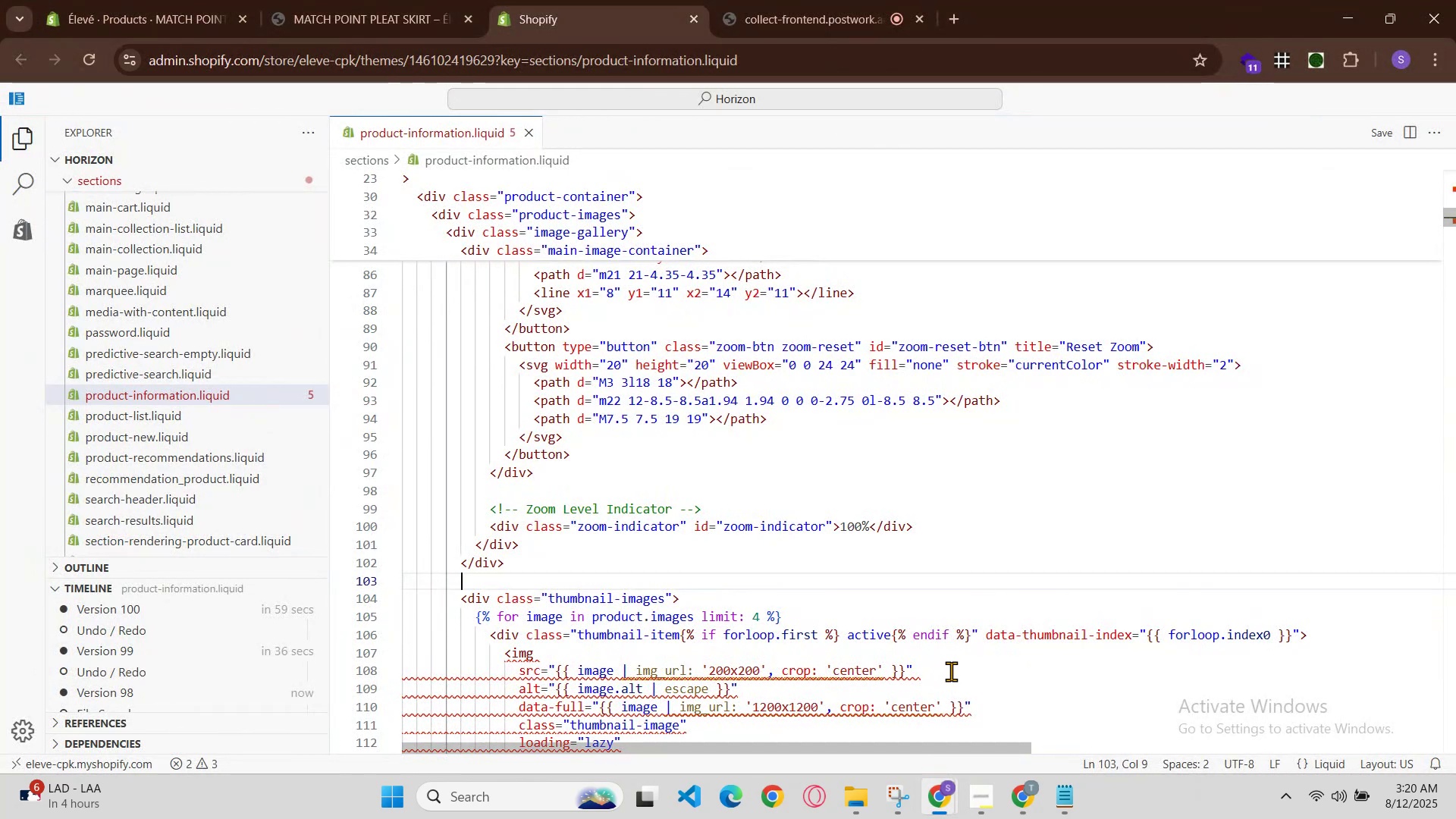 
left_click([951, 673])
 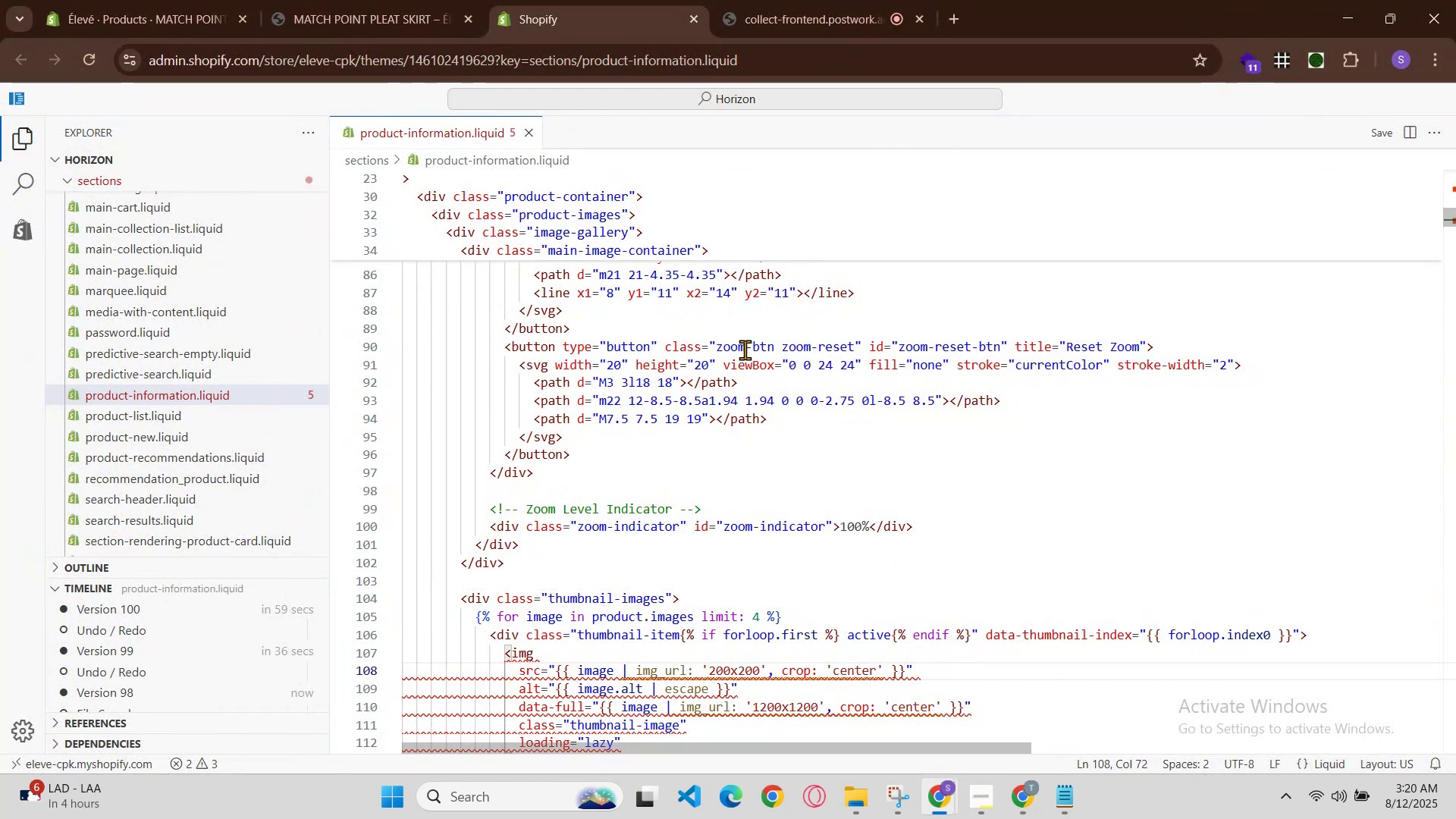 
left_click([388, 0])
 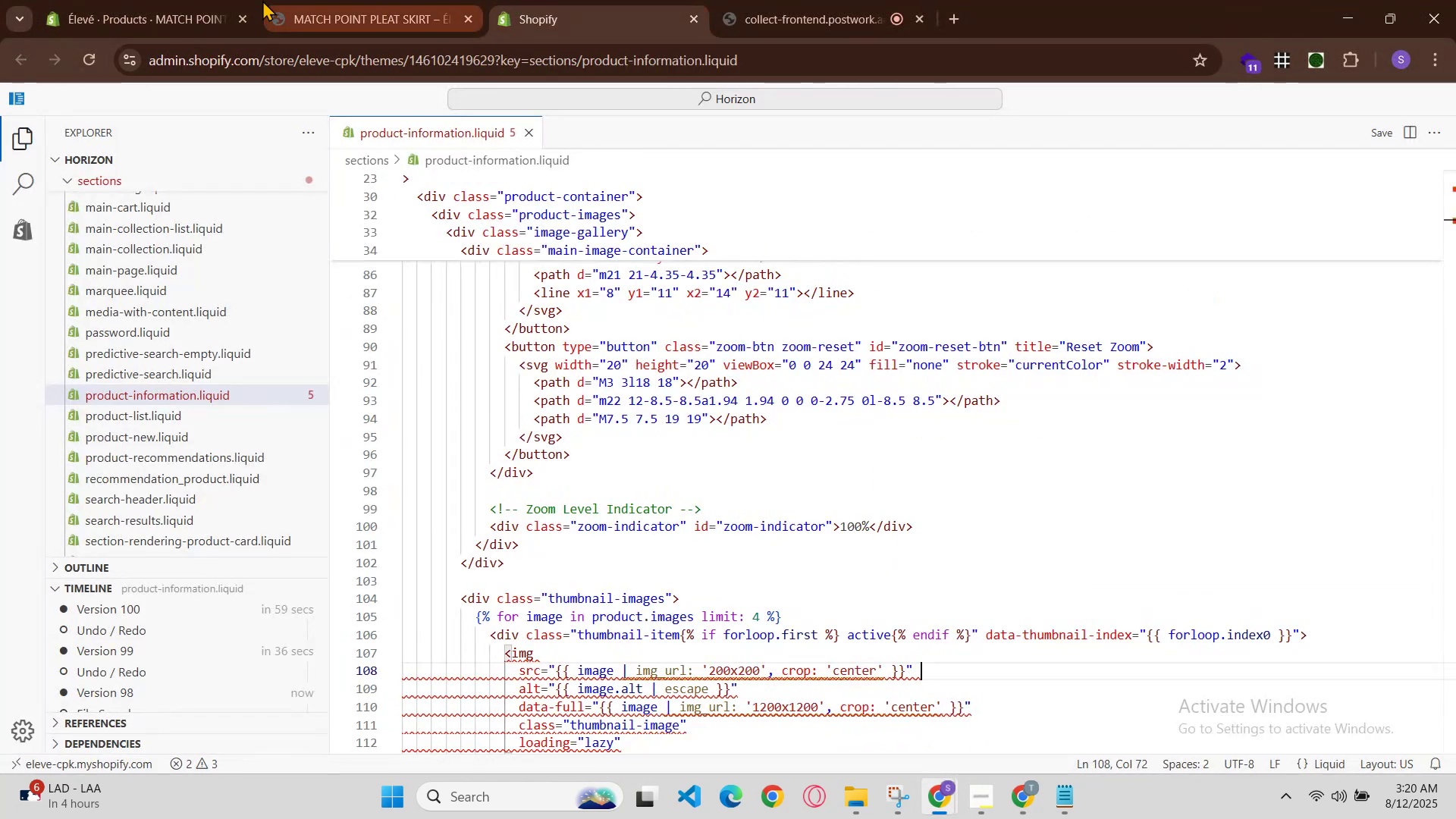 
left_click([141, 0])
 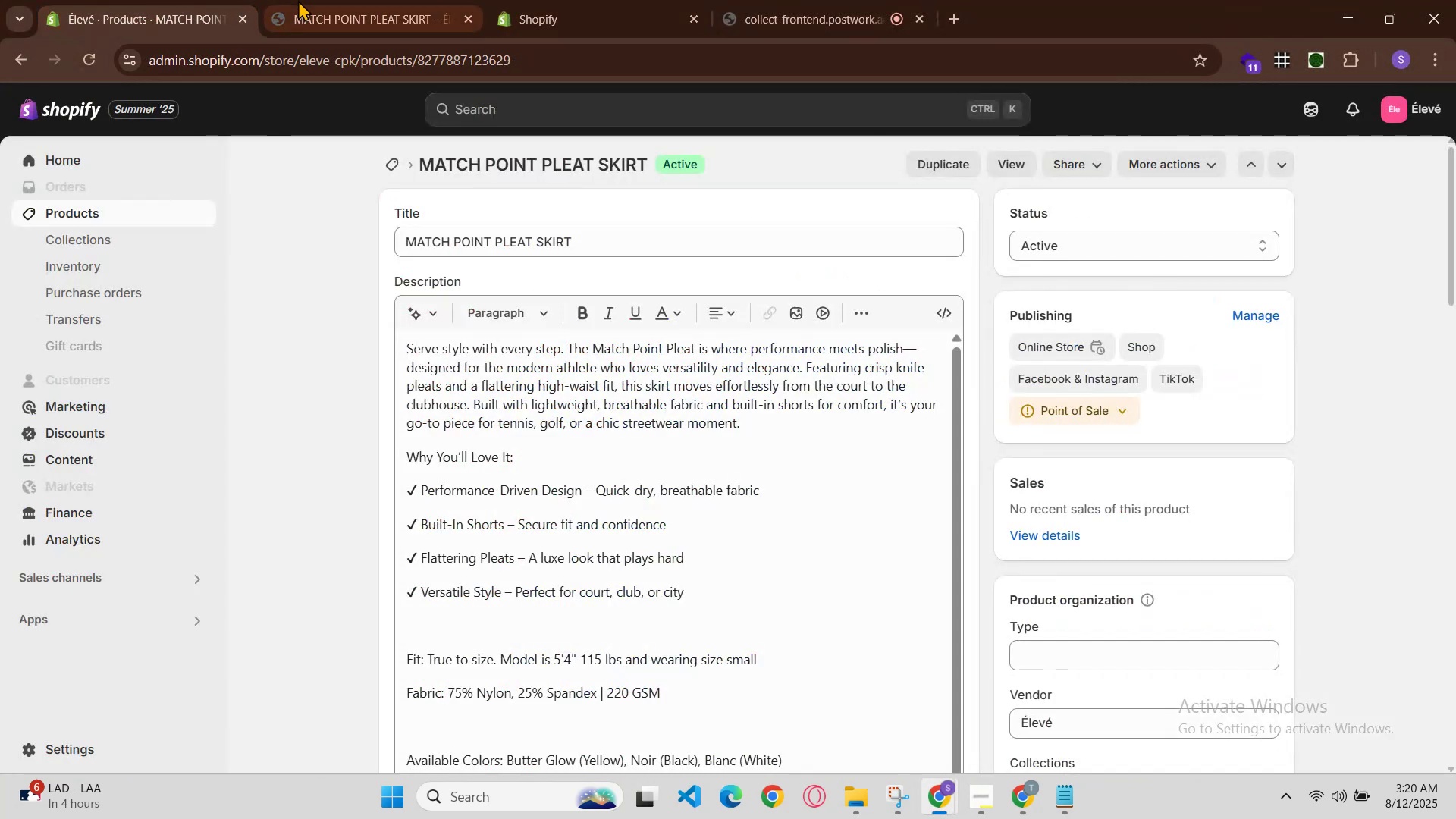 
left_click([306, 0])
 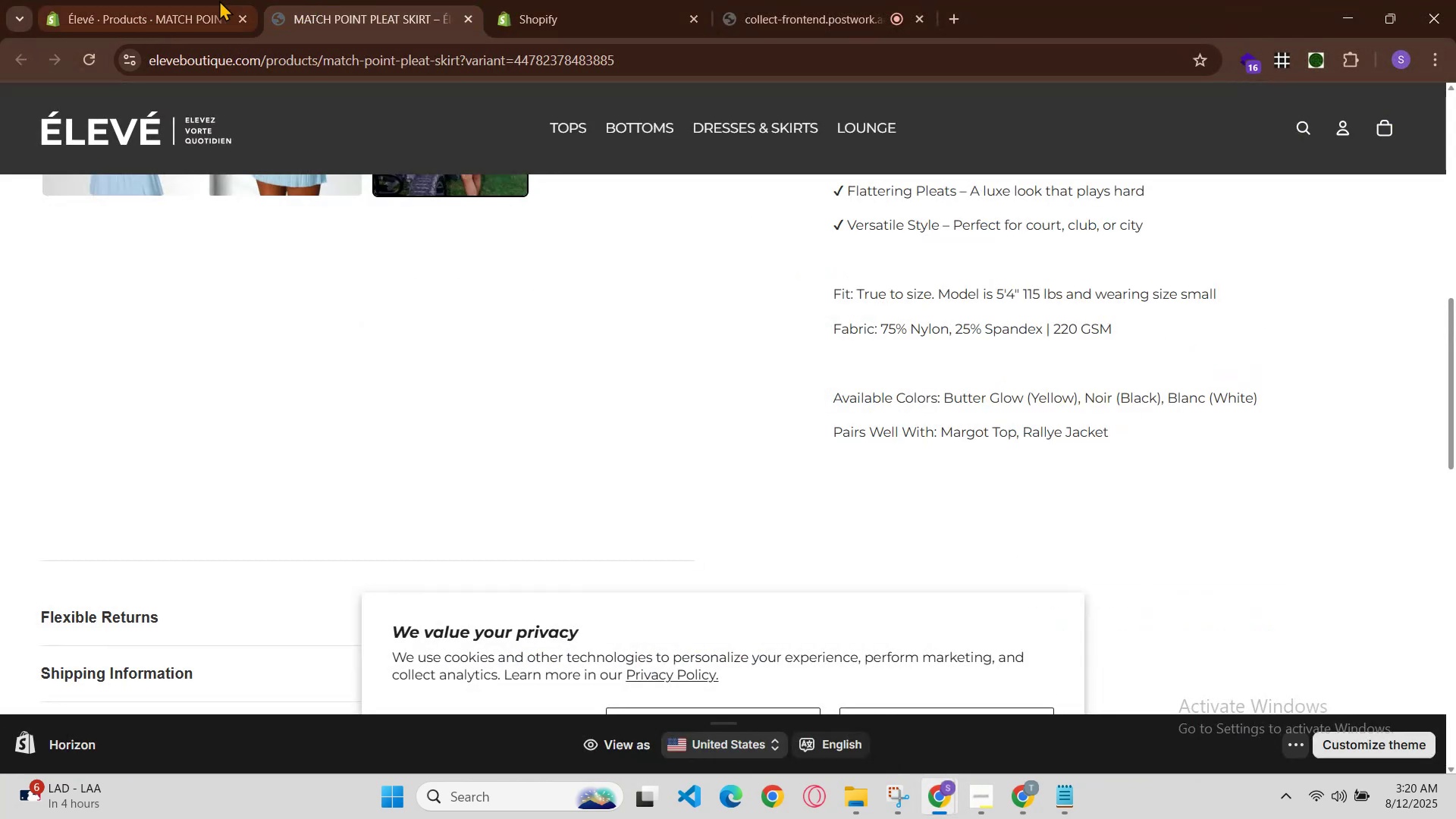 
left_click_drag(start_coordinate=[163, 0], to_coordinate=[175, 4])
 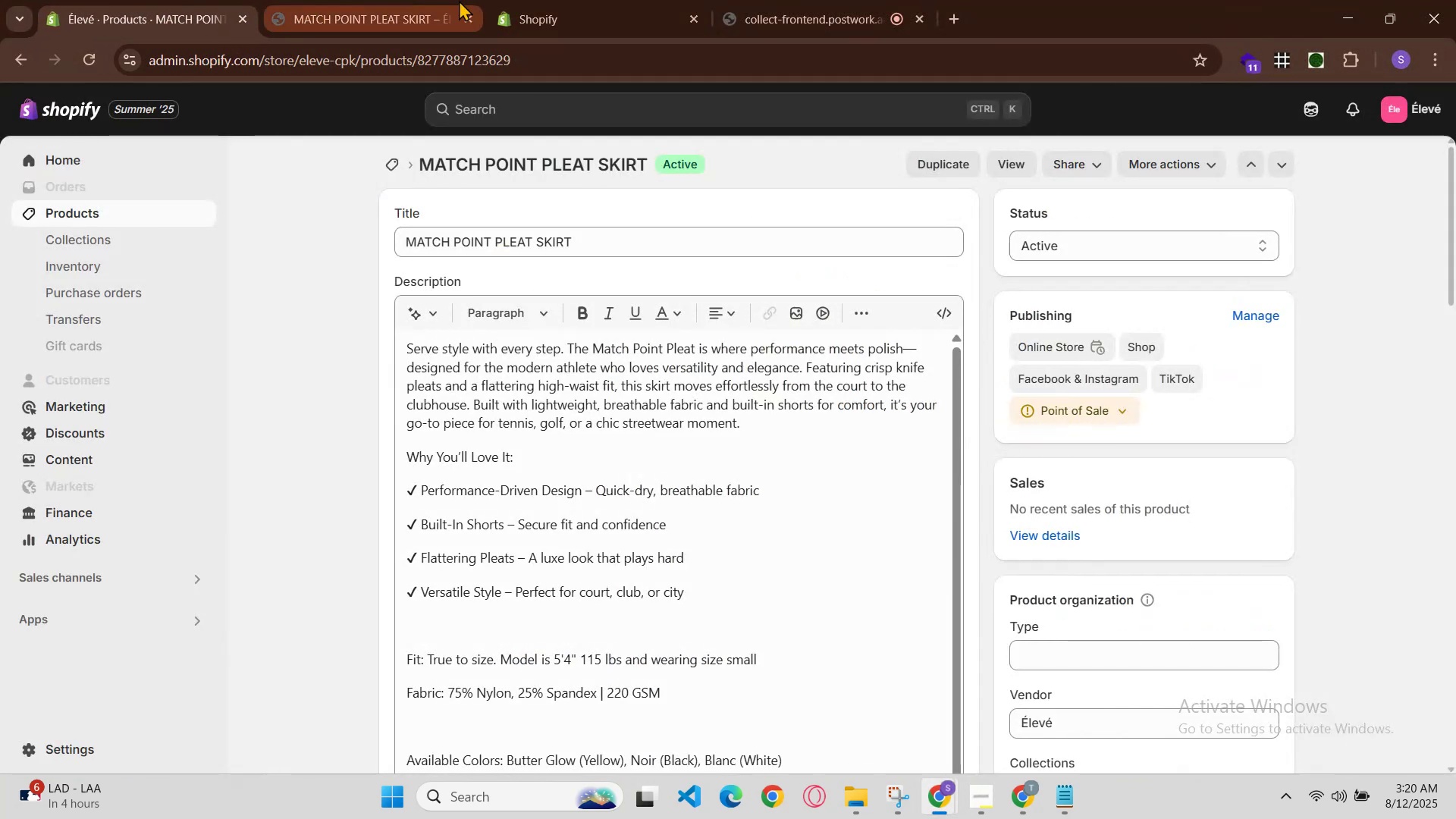 
left_click([582, 4])
 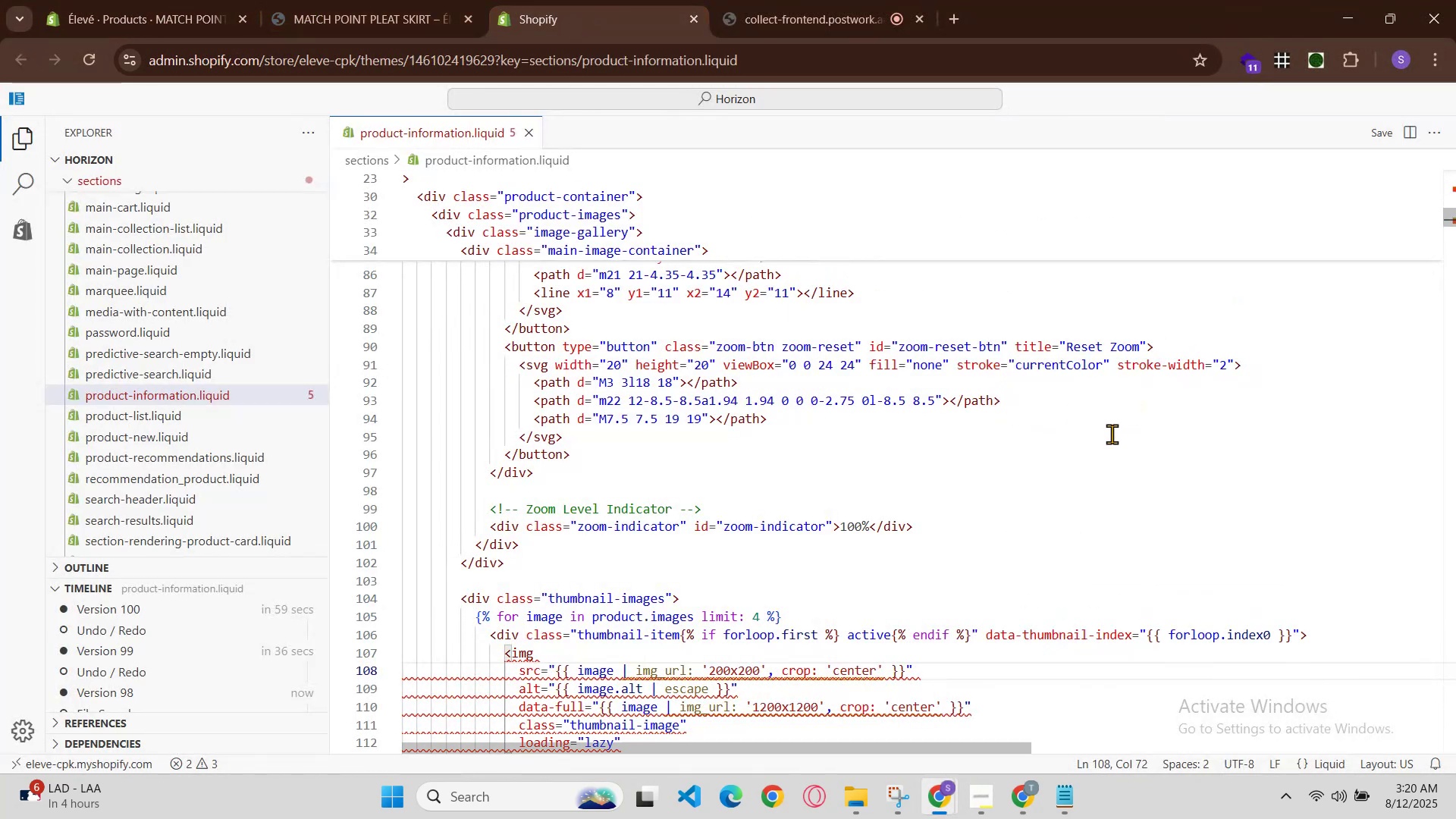 
left_click([1112, 434])
 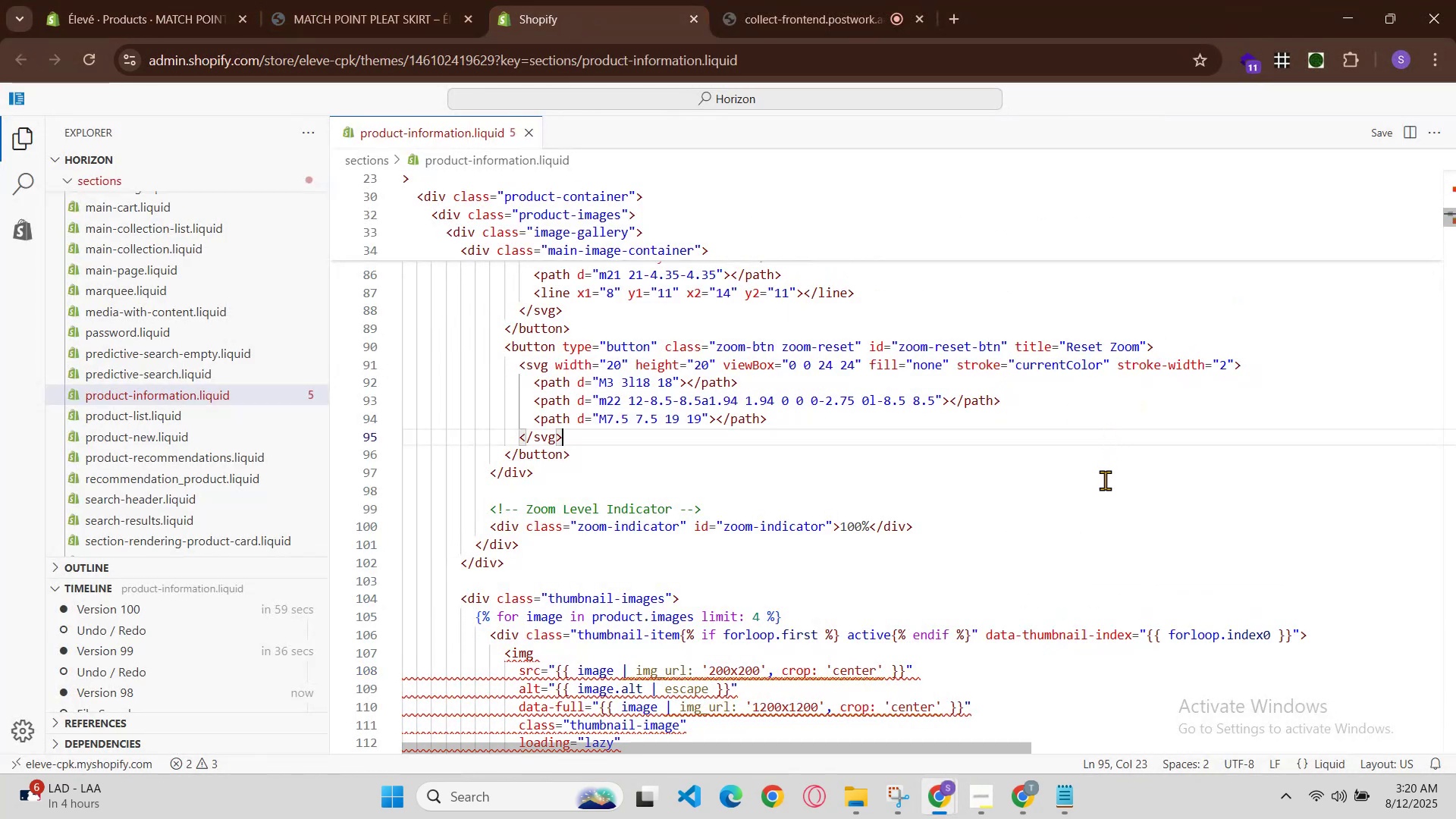 
scroll: coordinate [1087, 519], scroll_direction: up, amount: 37.0
 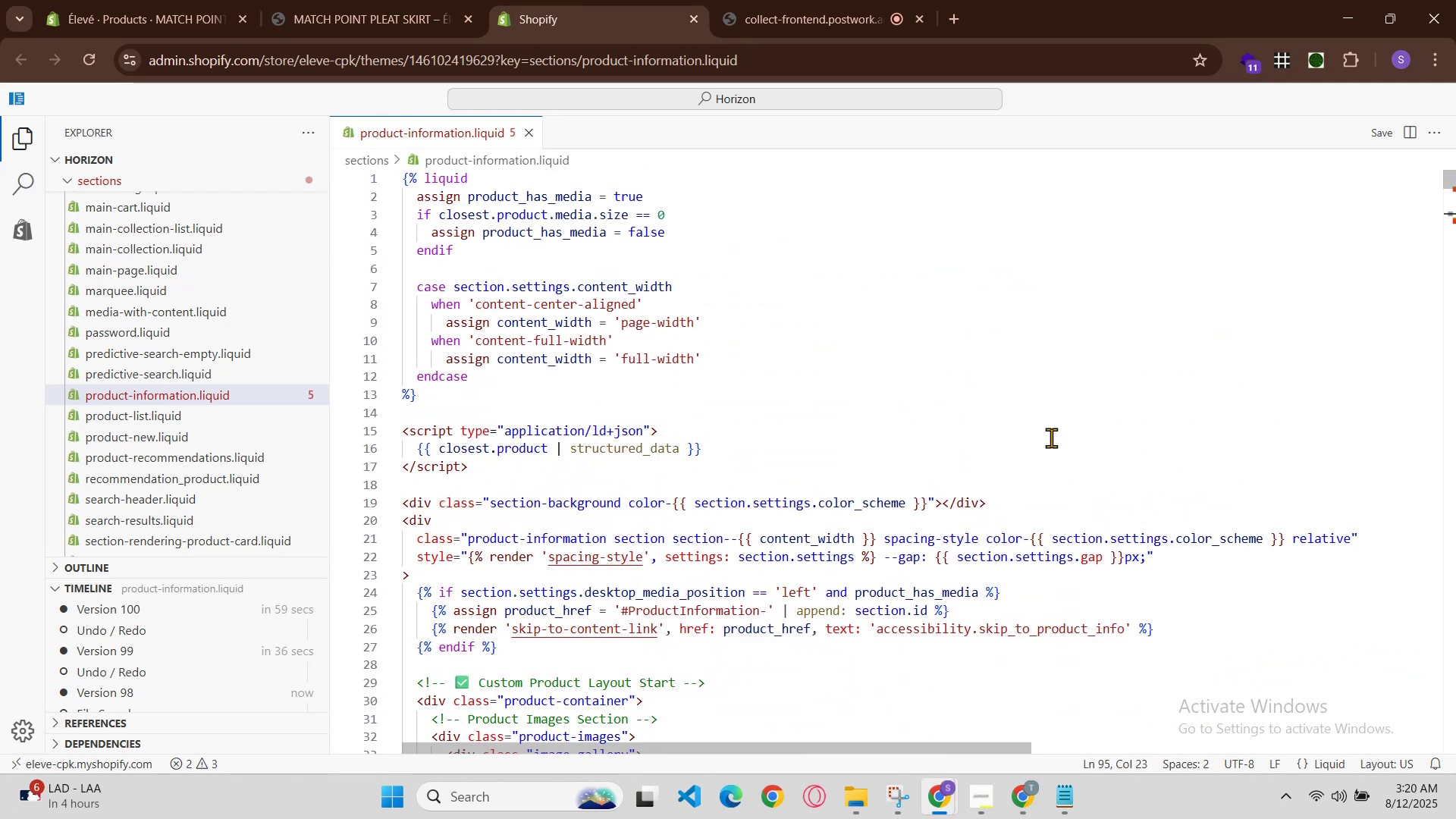 
left_click([1049, 433])
 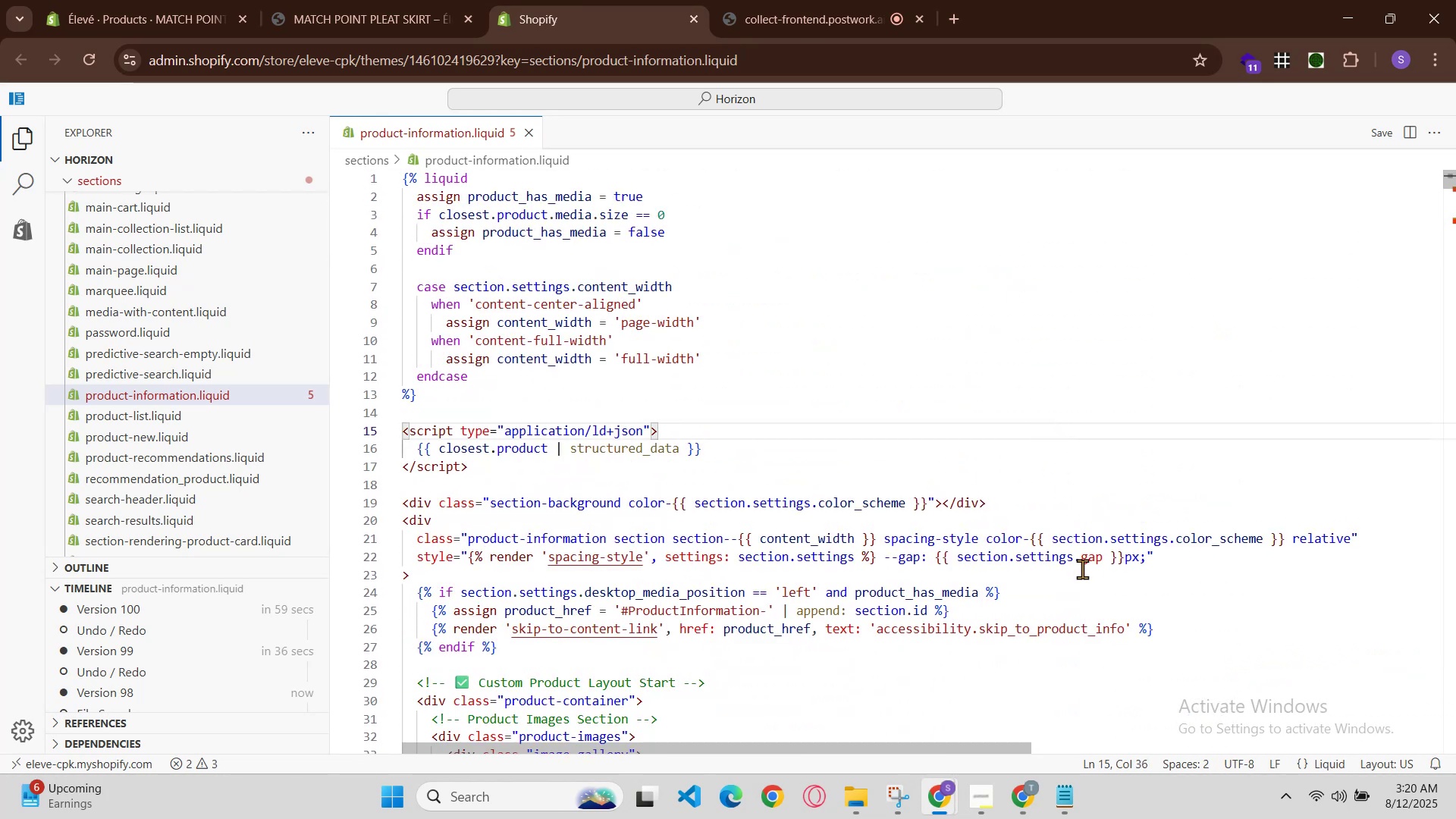 
scroll: coordinate [1084, 661], scroll_direction: down, amount: 11.0
 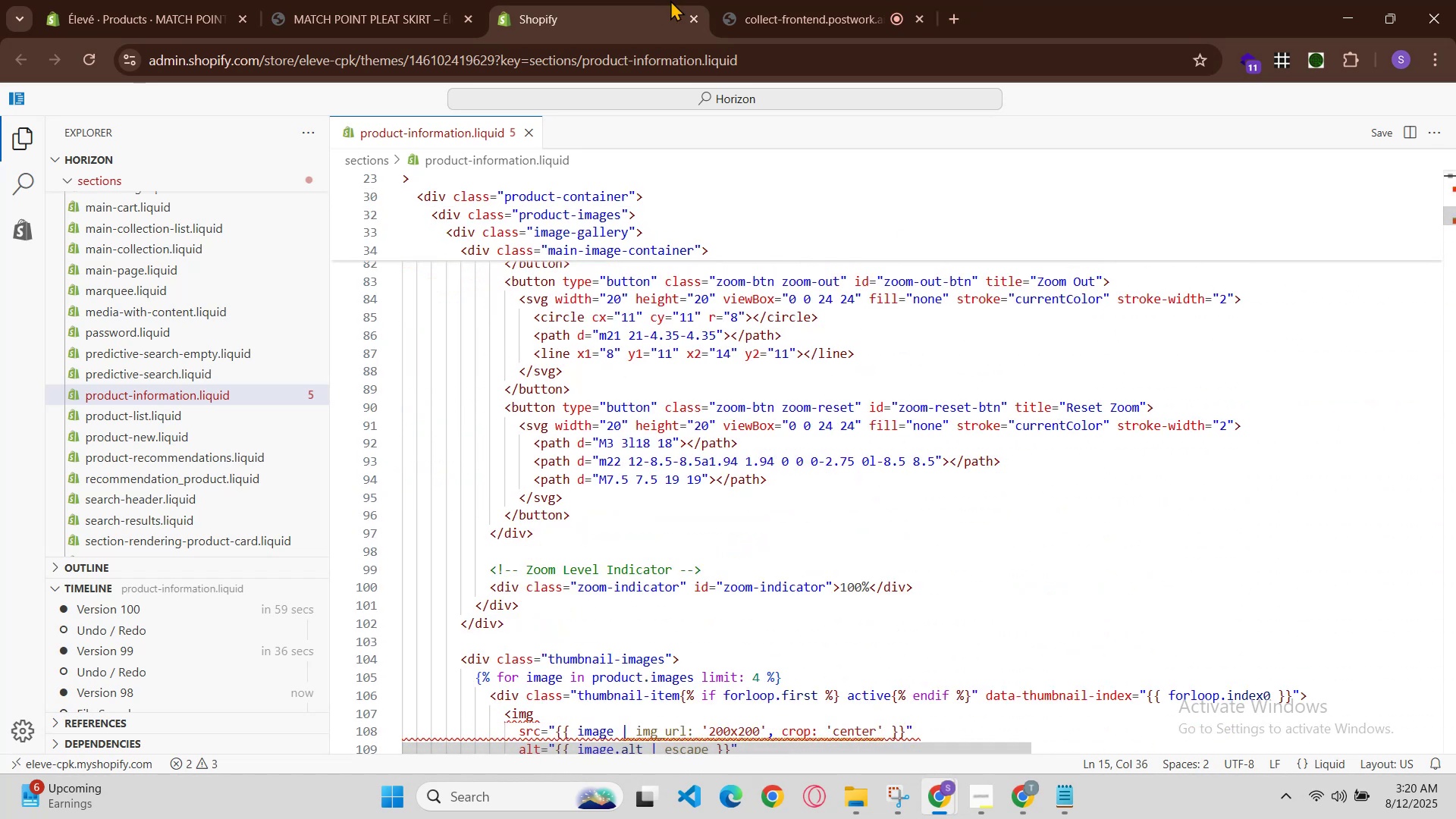 
left_click([817, 0])
 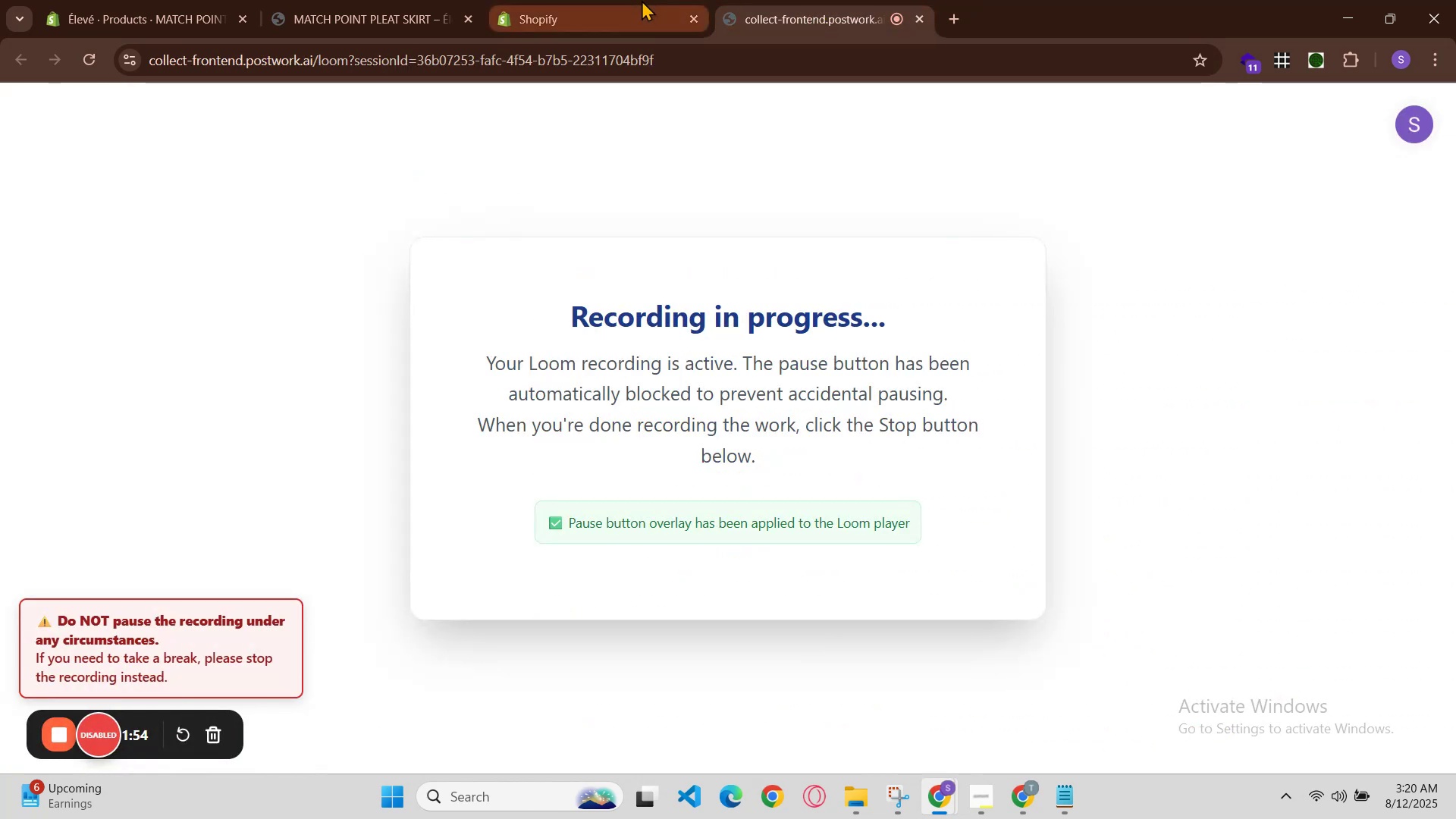 
left_click([626, 0])
 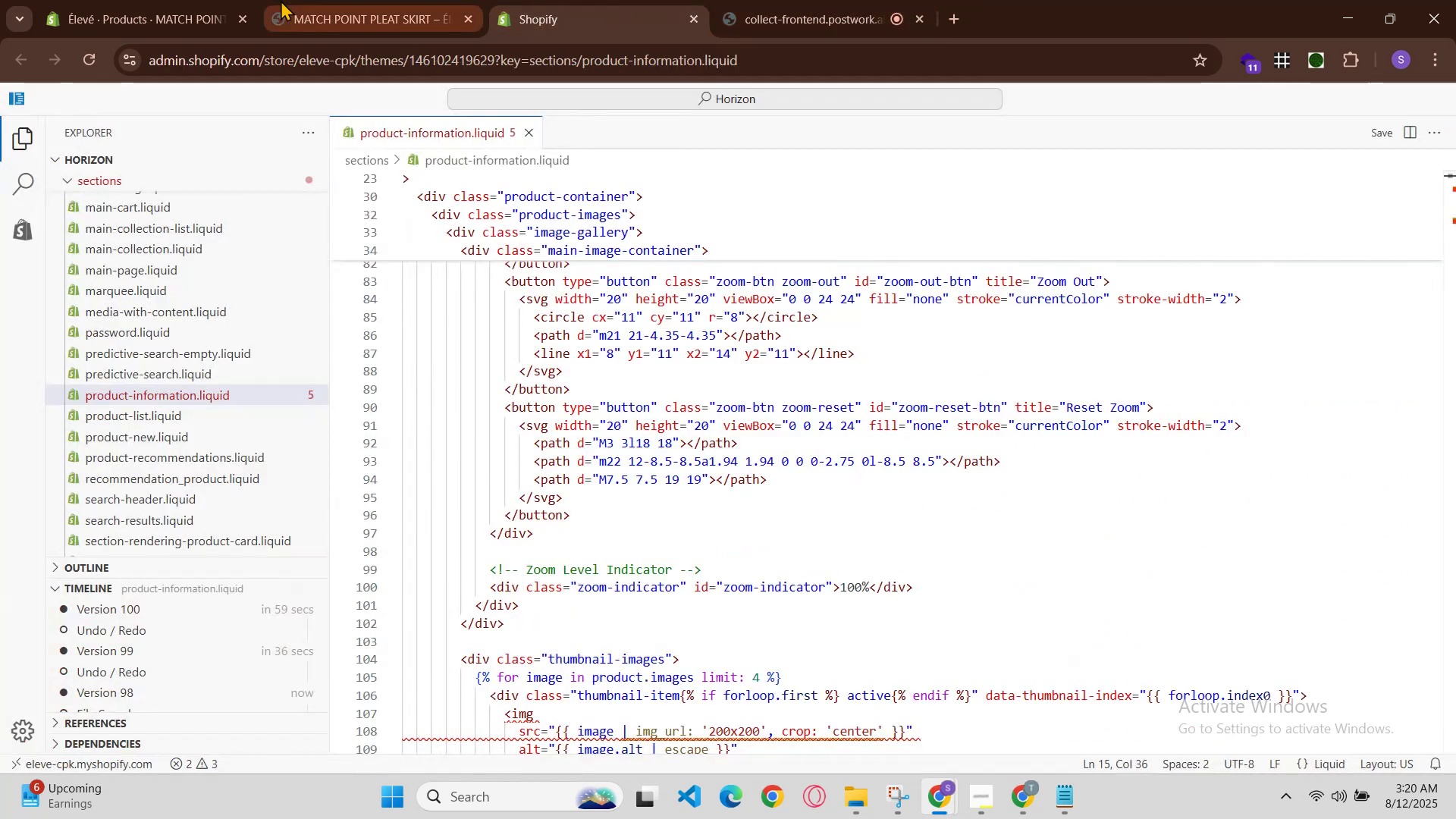 
left_click([275, 0])
 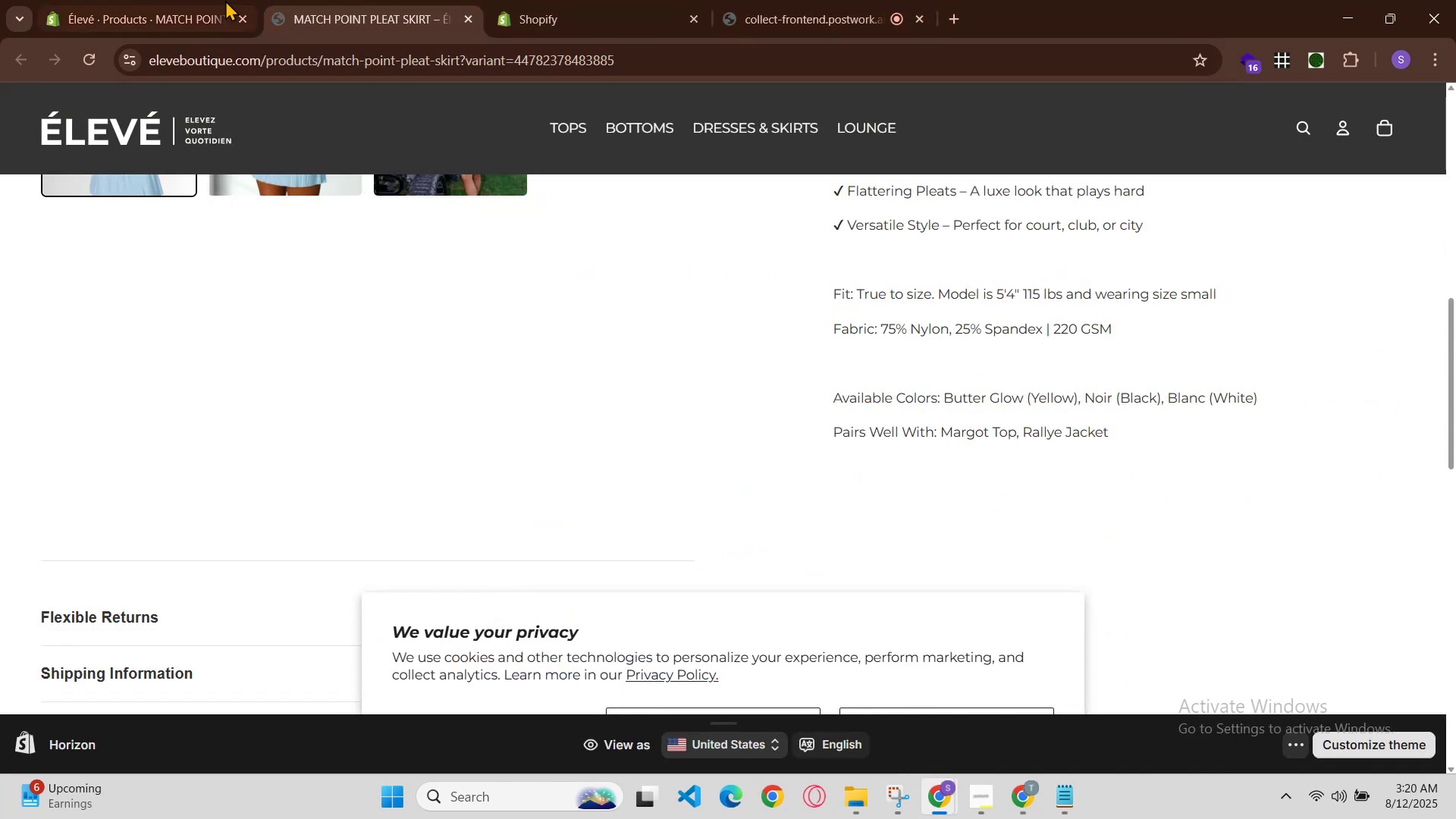 
left_click([205, 0])
 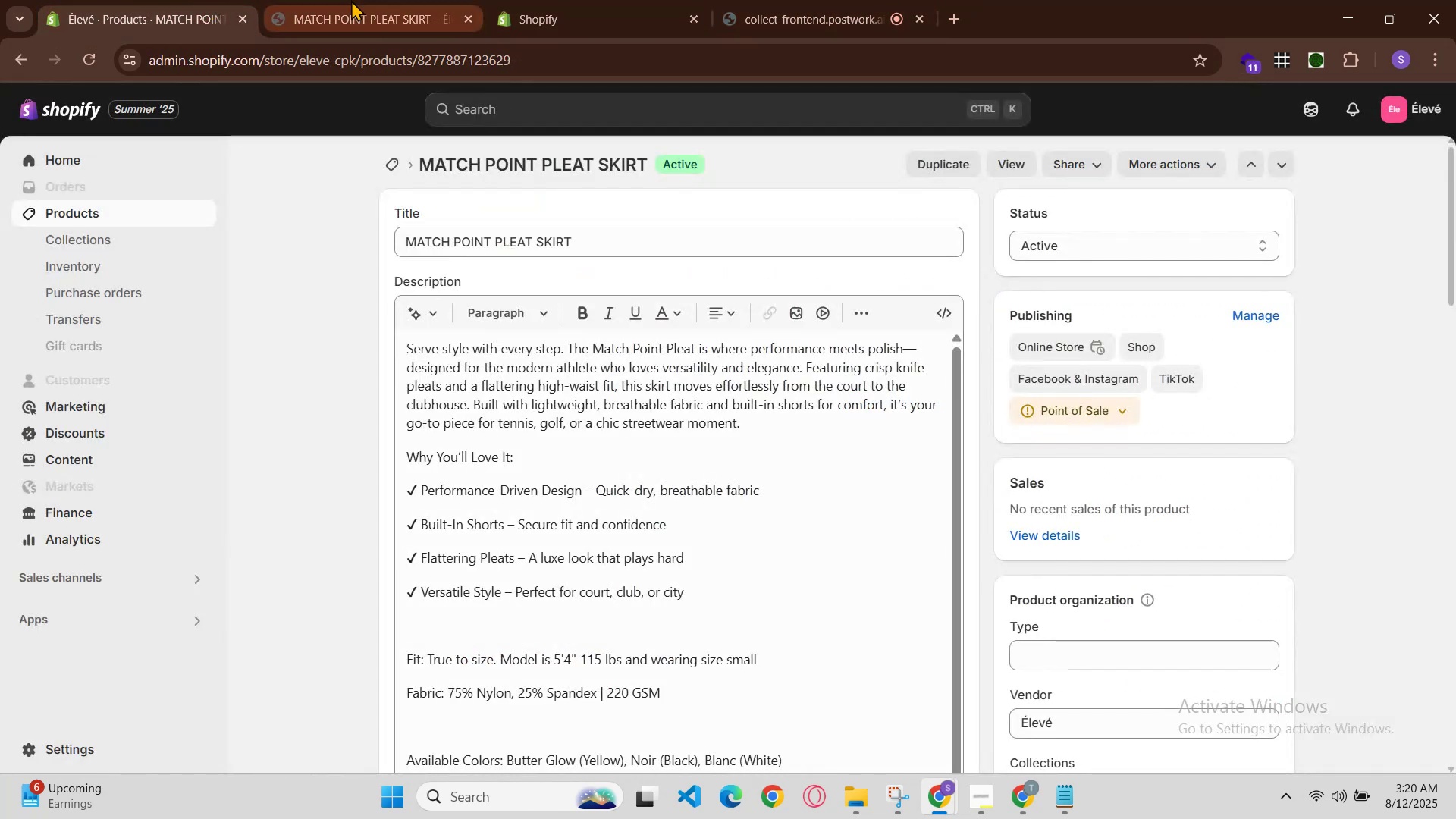 
left_click([354, 0])
 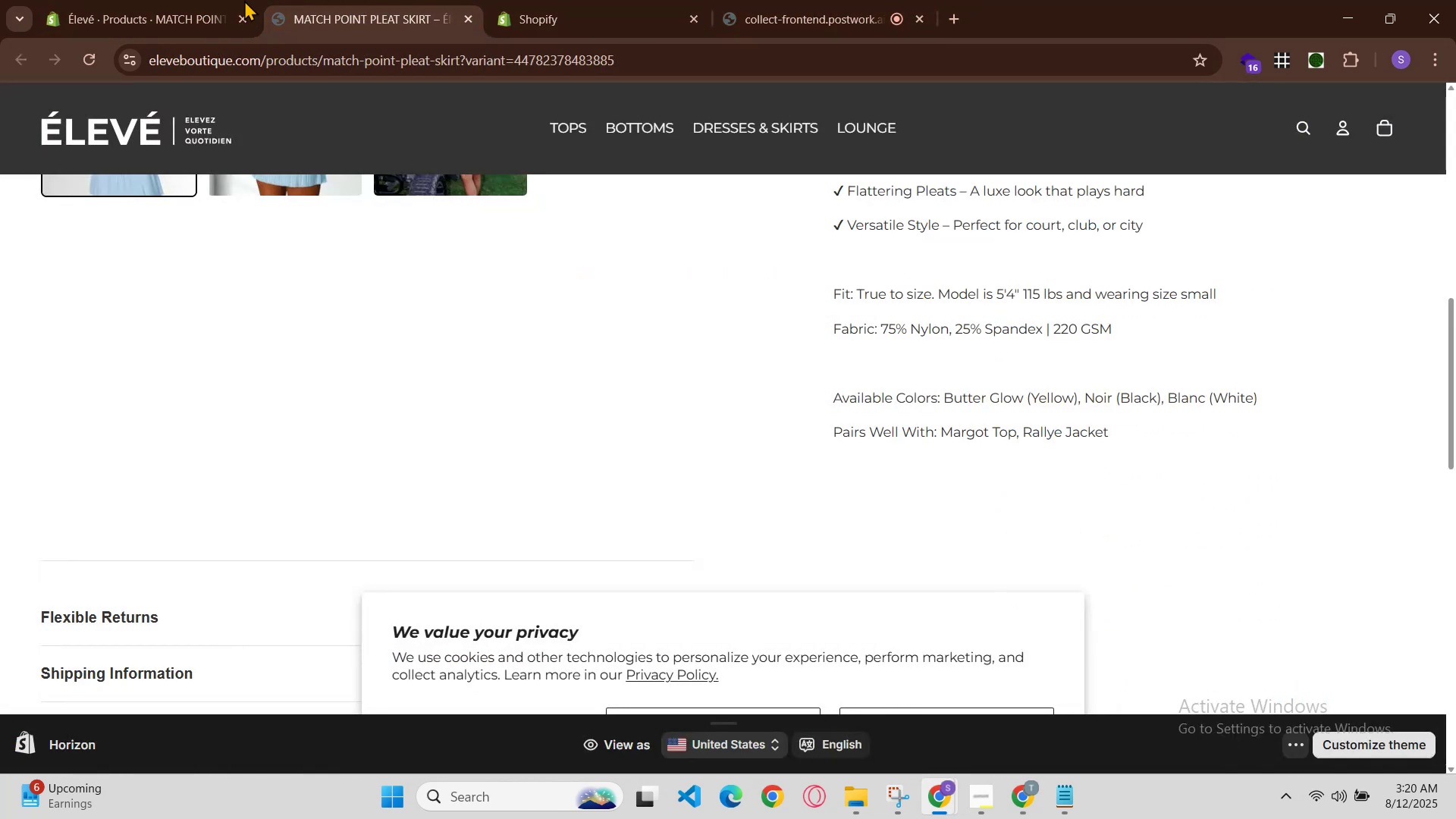 
left_click([211, 0])
 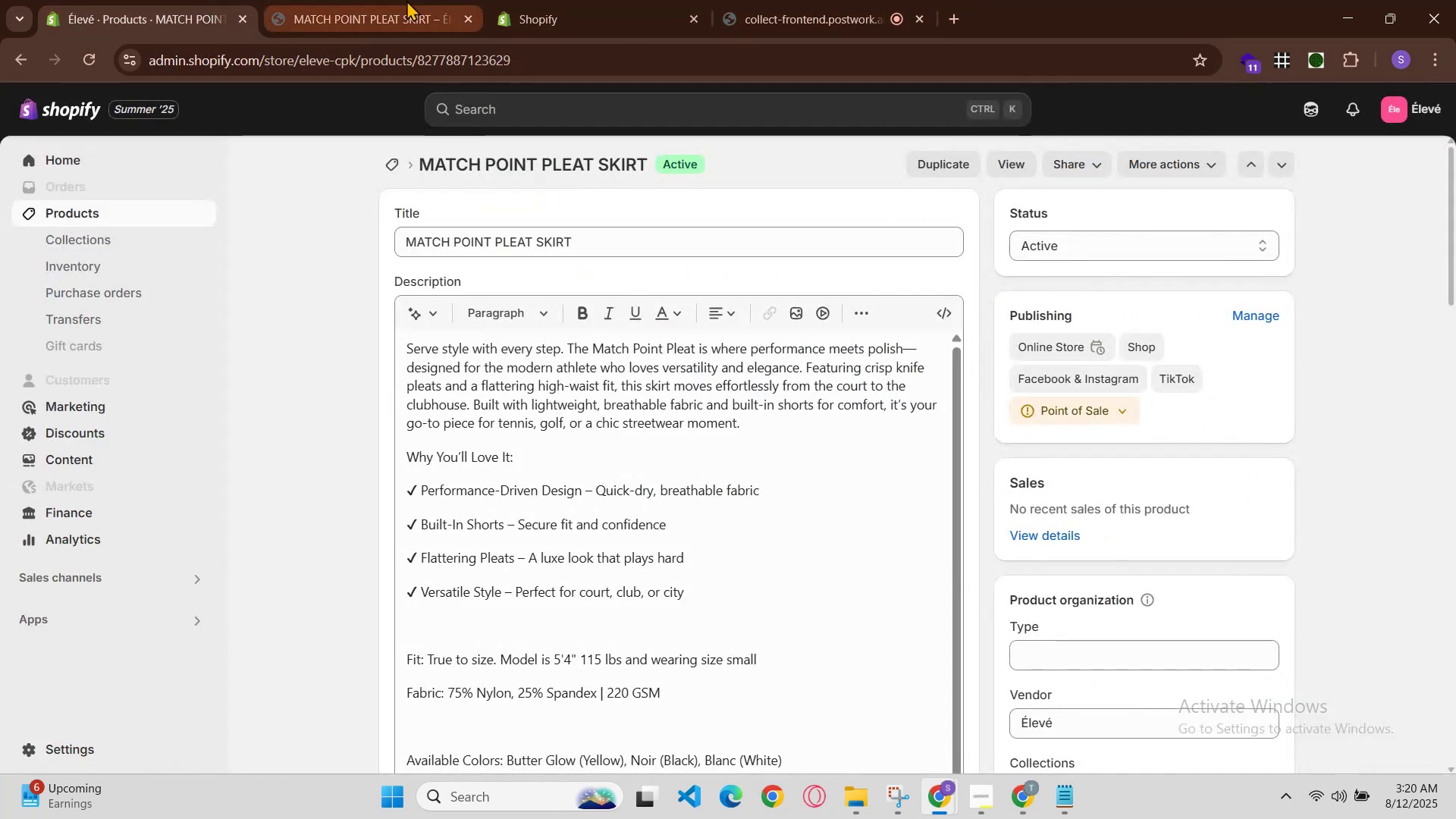 
left_click([422, 0])
 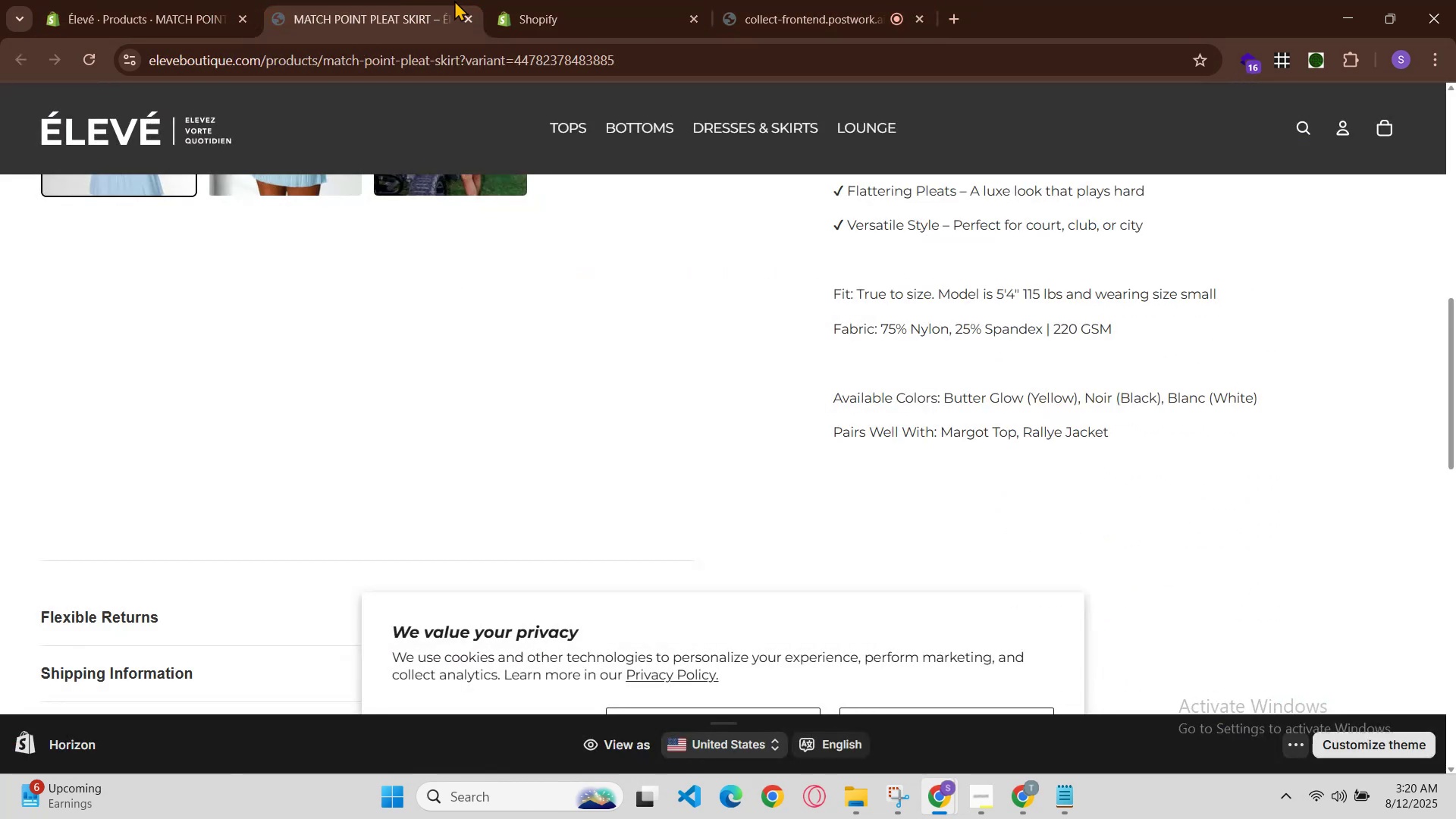 
left_click_drag(start_coordinate=[504, 0], to_coordinate=[521, 8])
 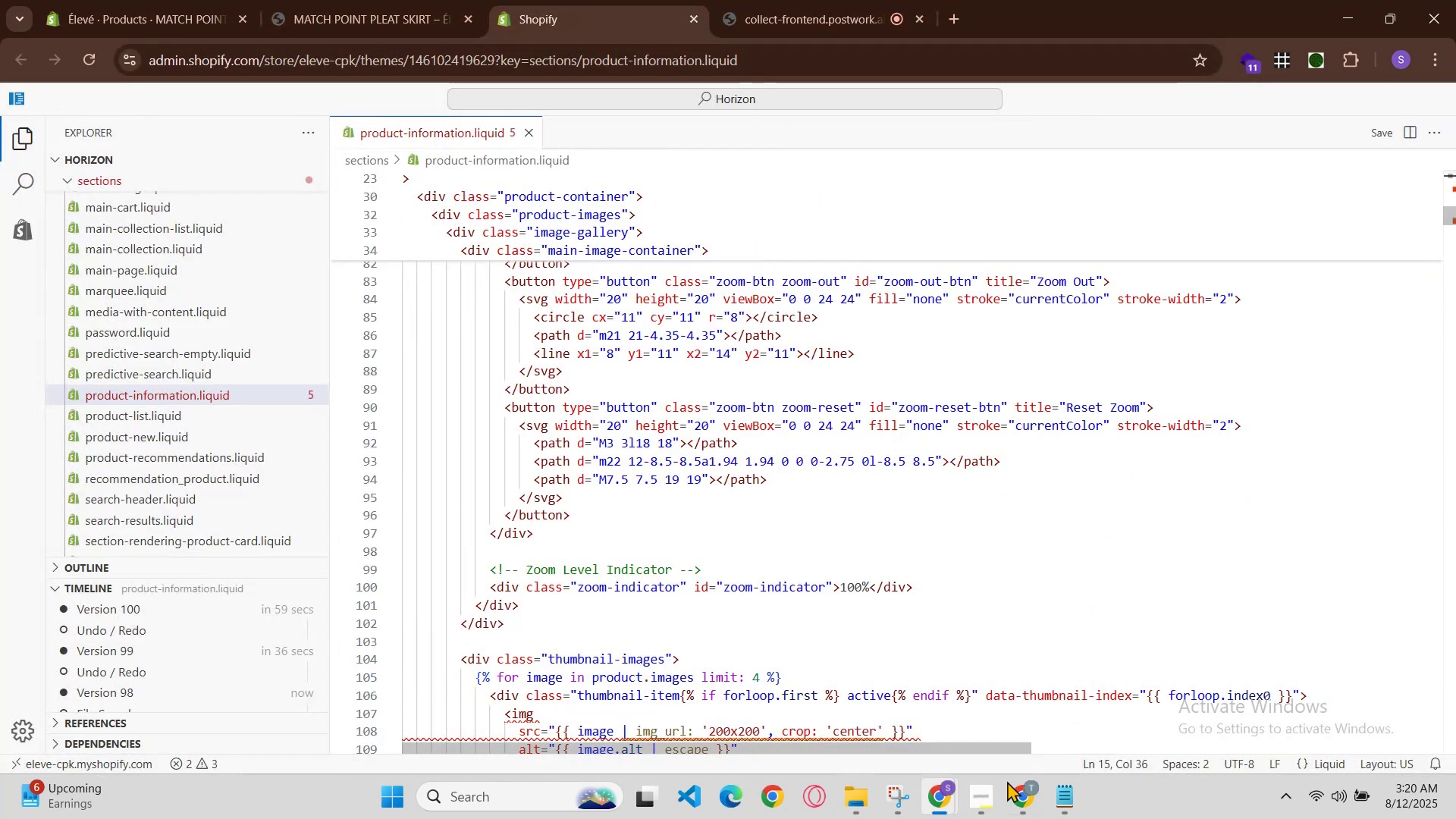 
left_click([1023, 815])
 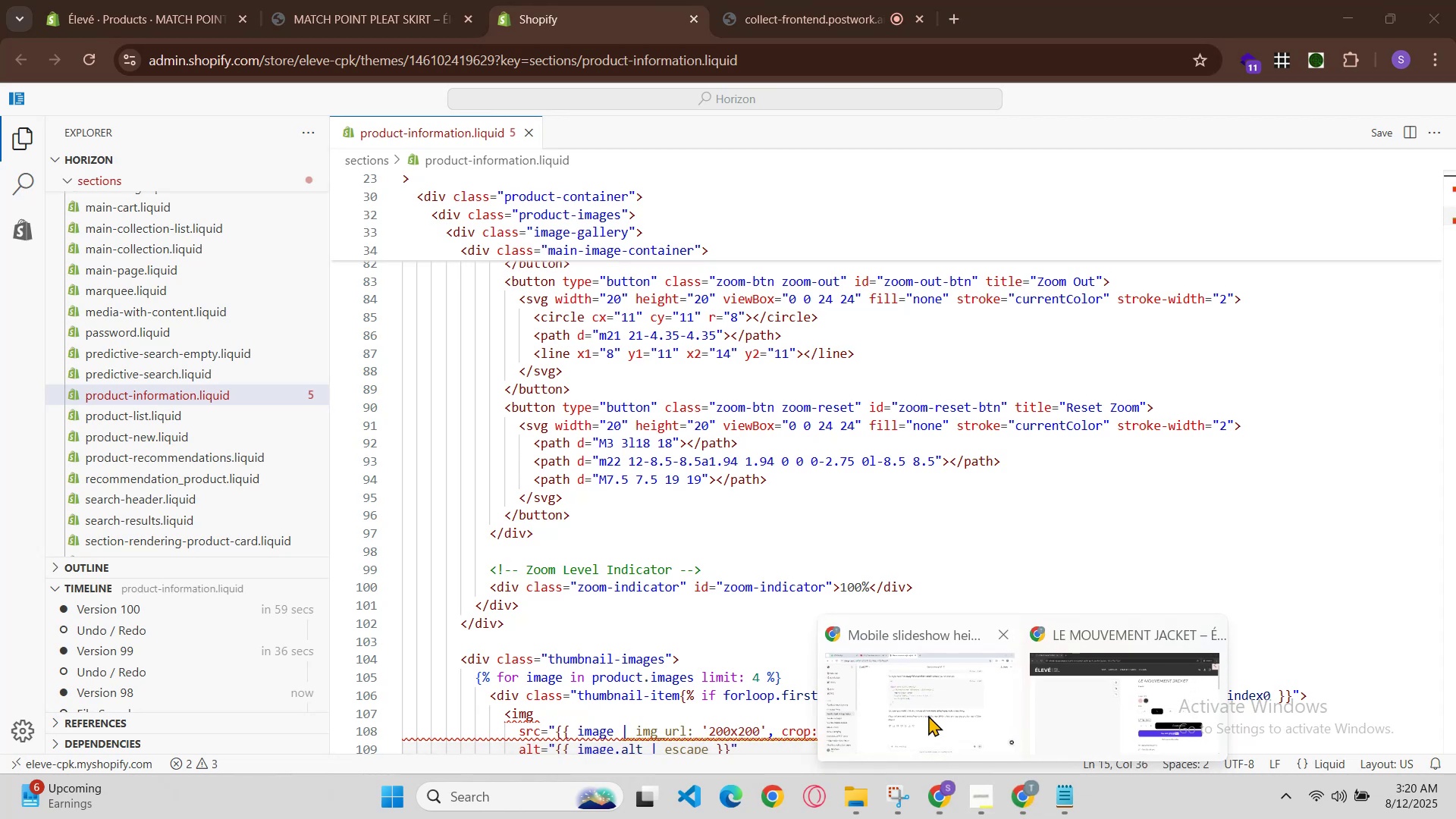 
left_click([928, 715])
 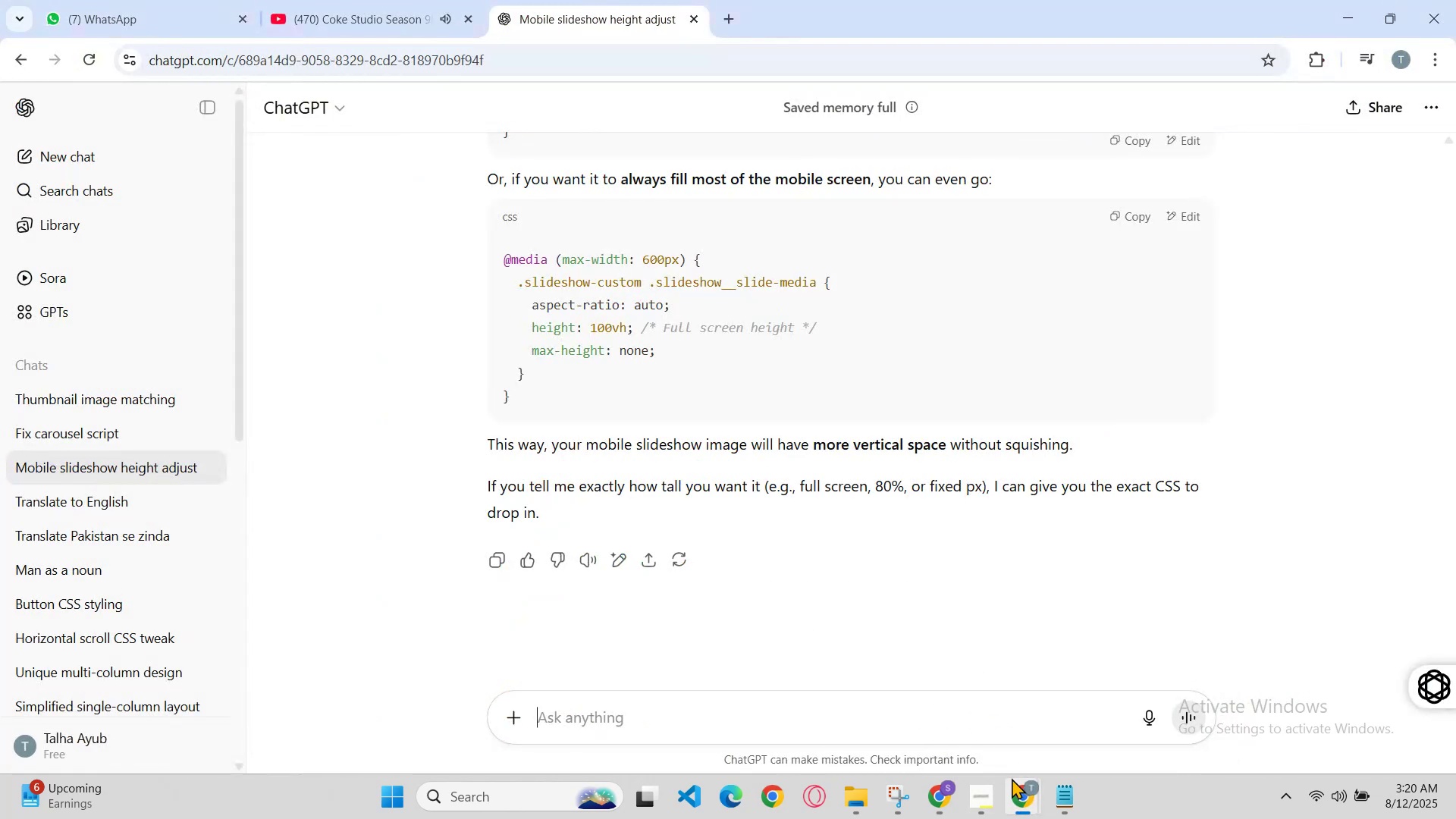 
left_click([1007, 810])
 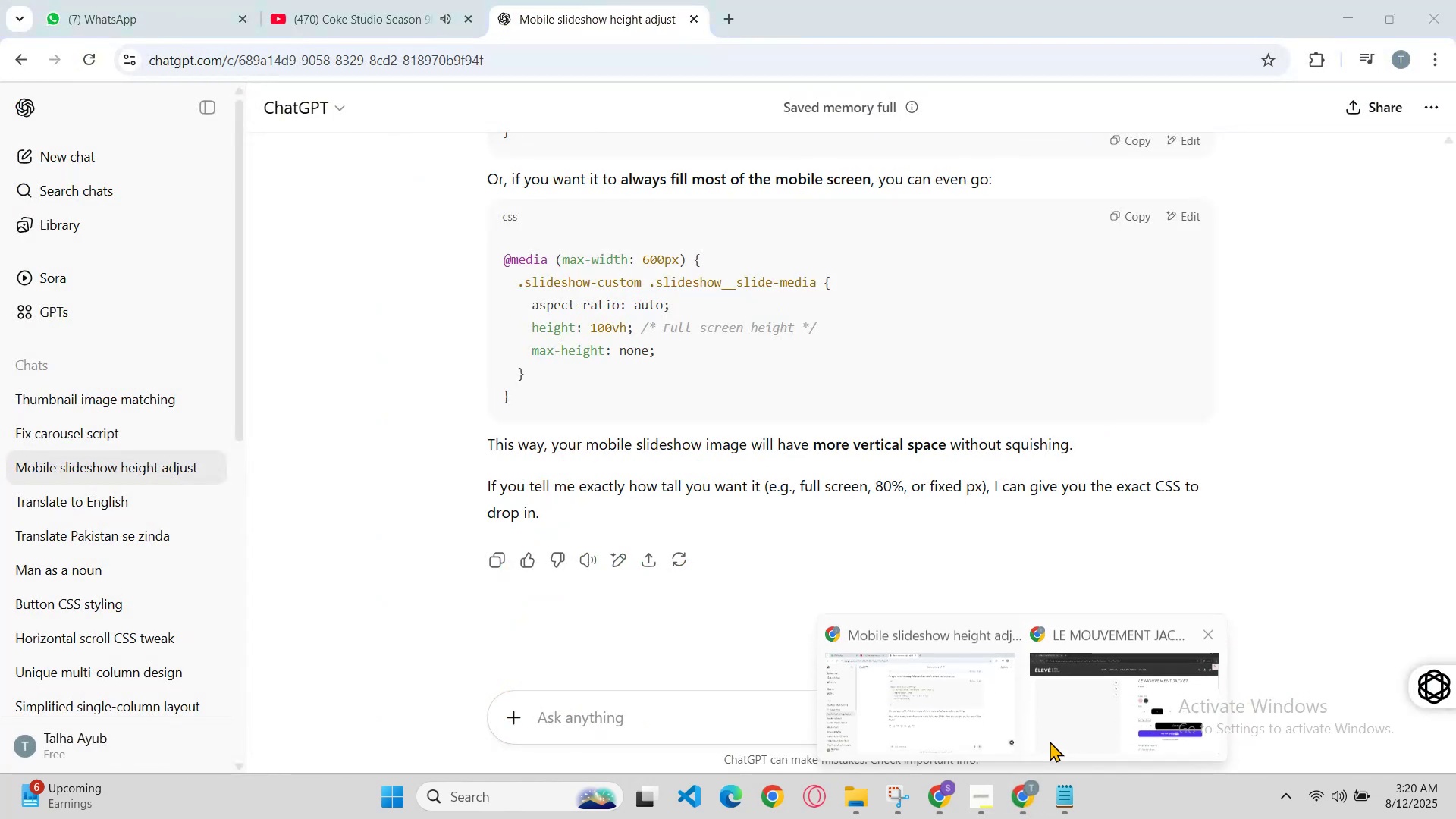 
left_click([1058, 726])
 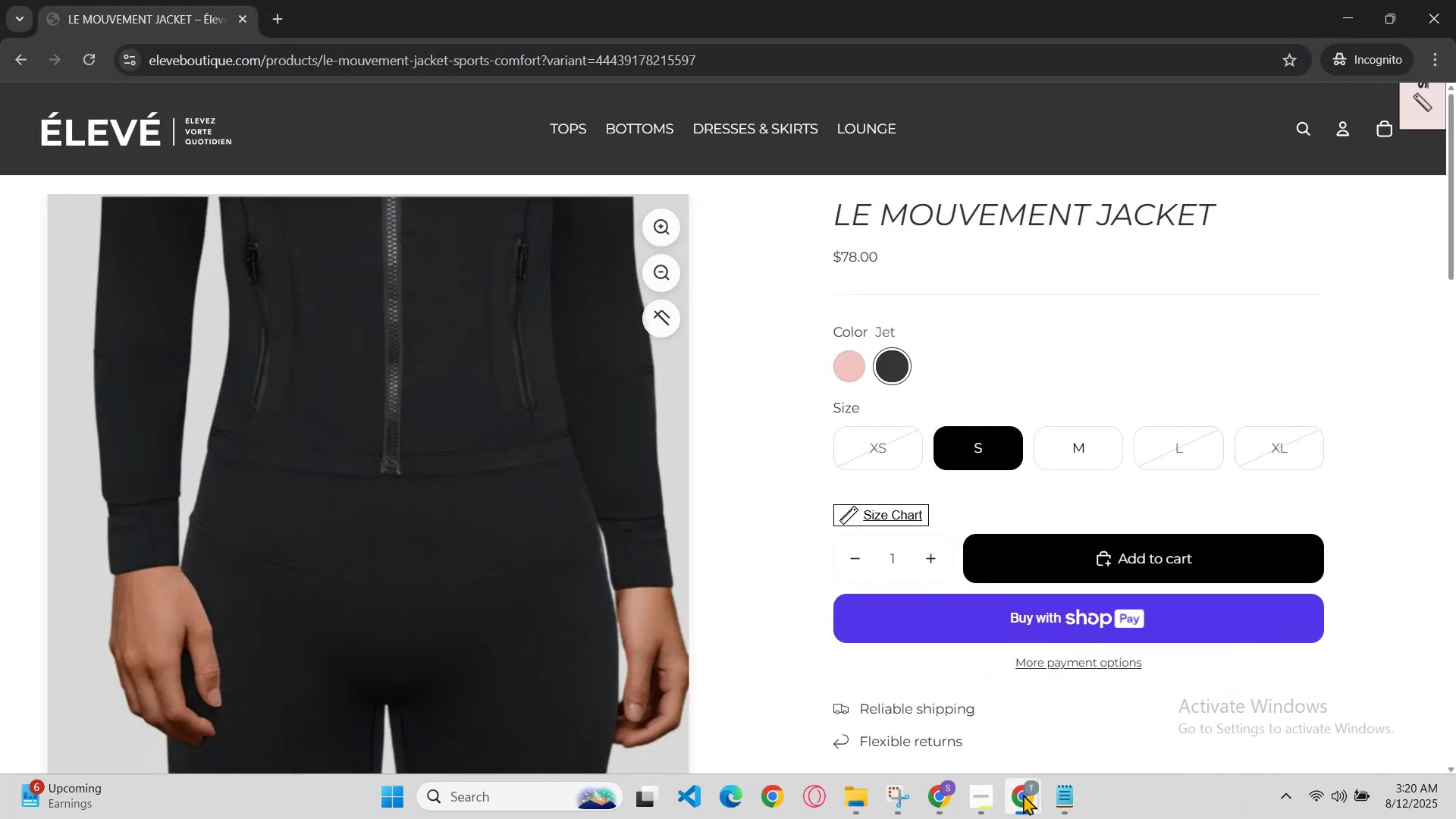 
left_click([908, 744])
 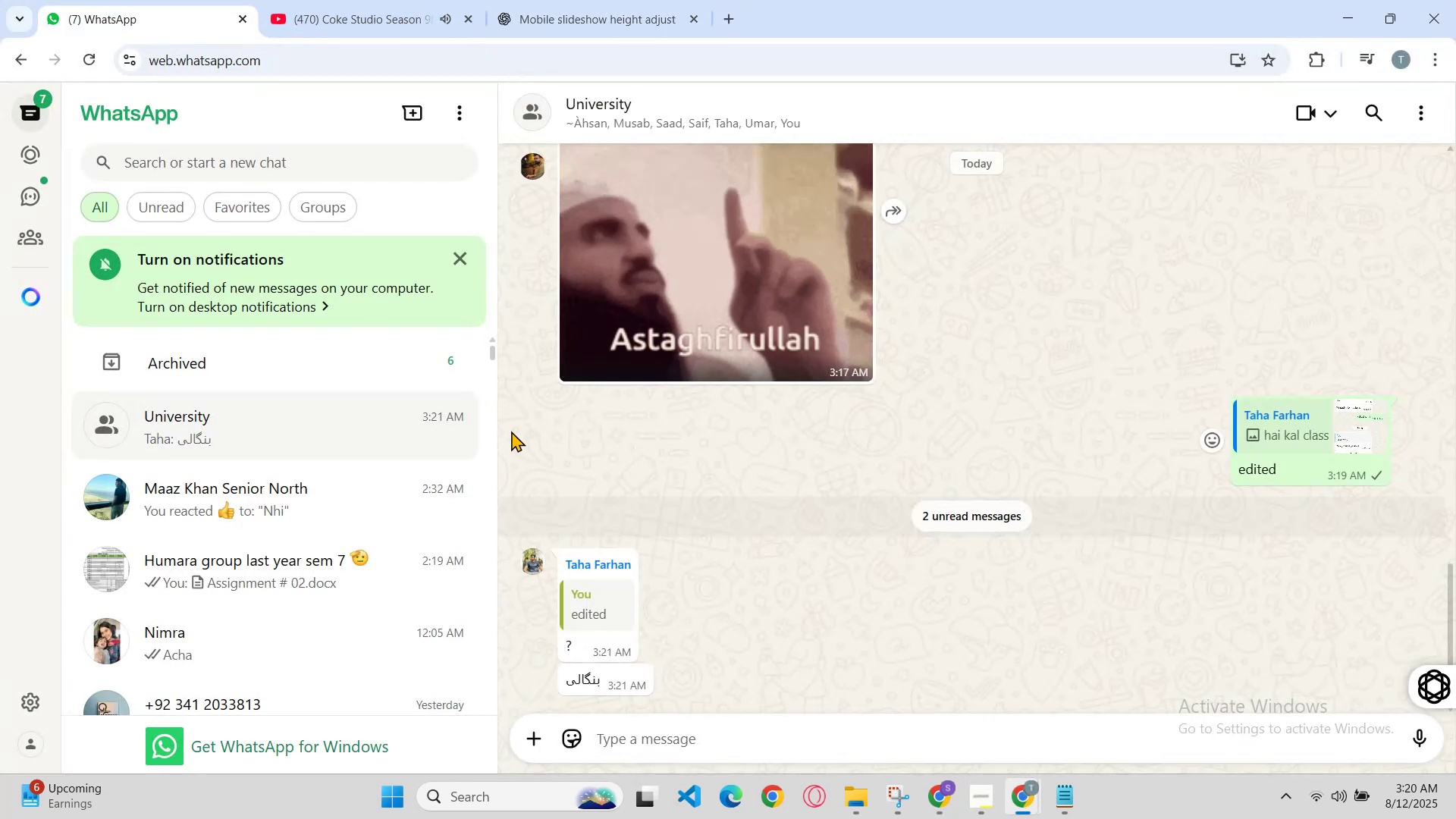 
left_click([388, 357])
 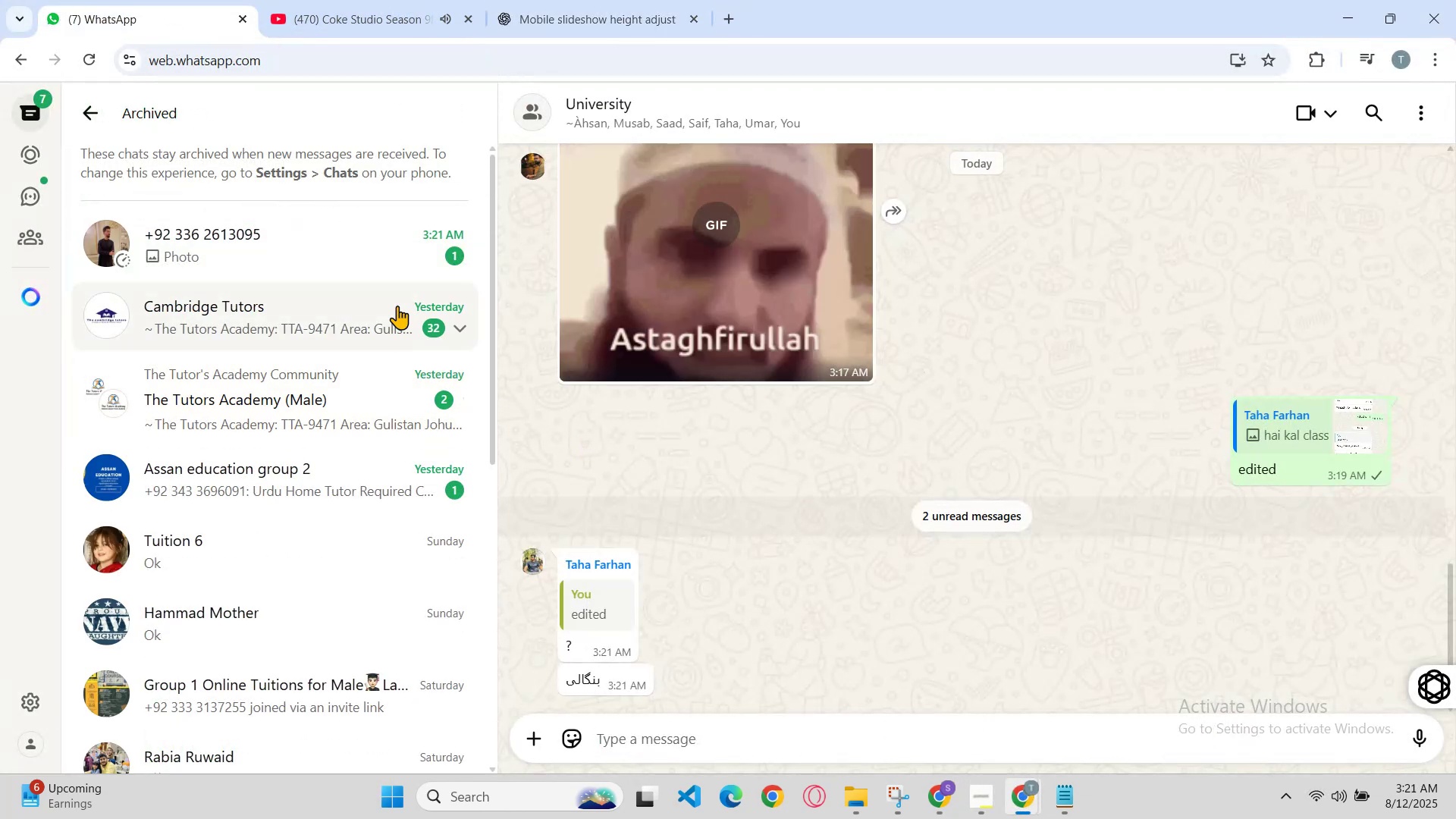 
left_click([381, 249])
 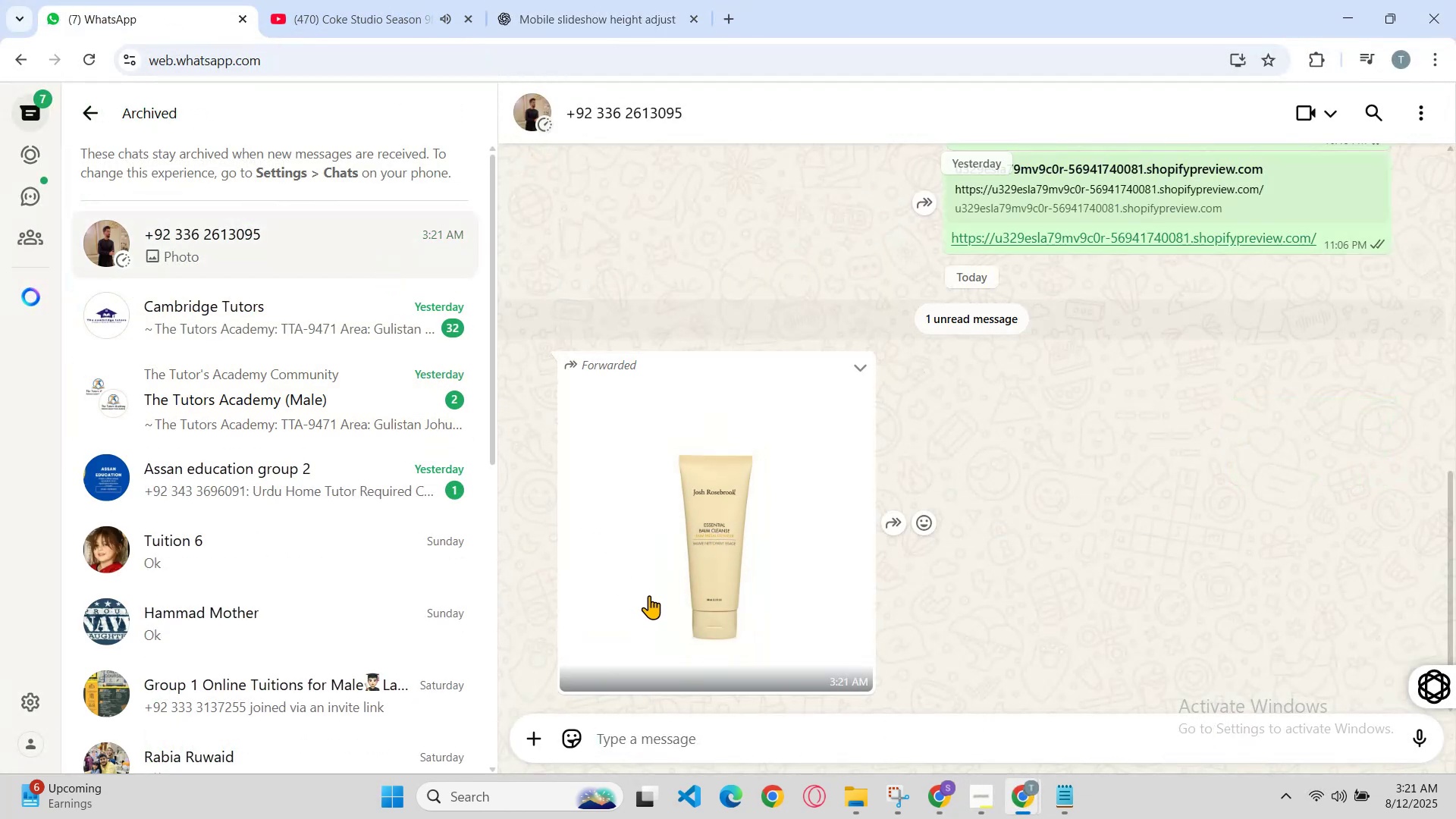 
left_click([654, 598])
 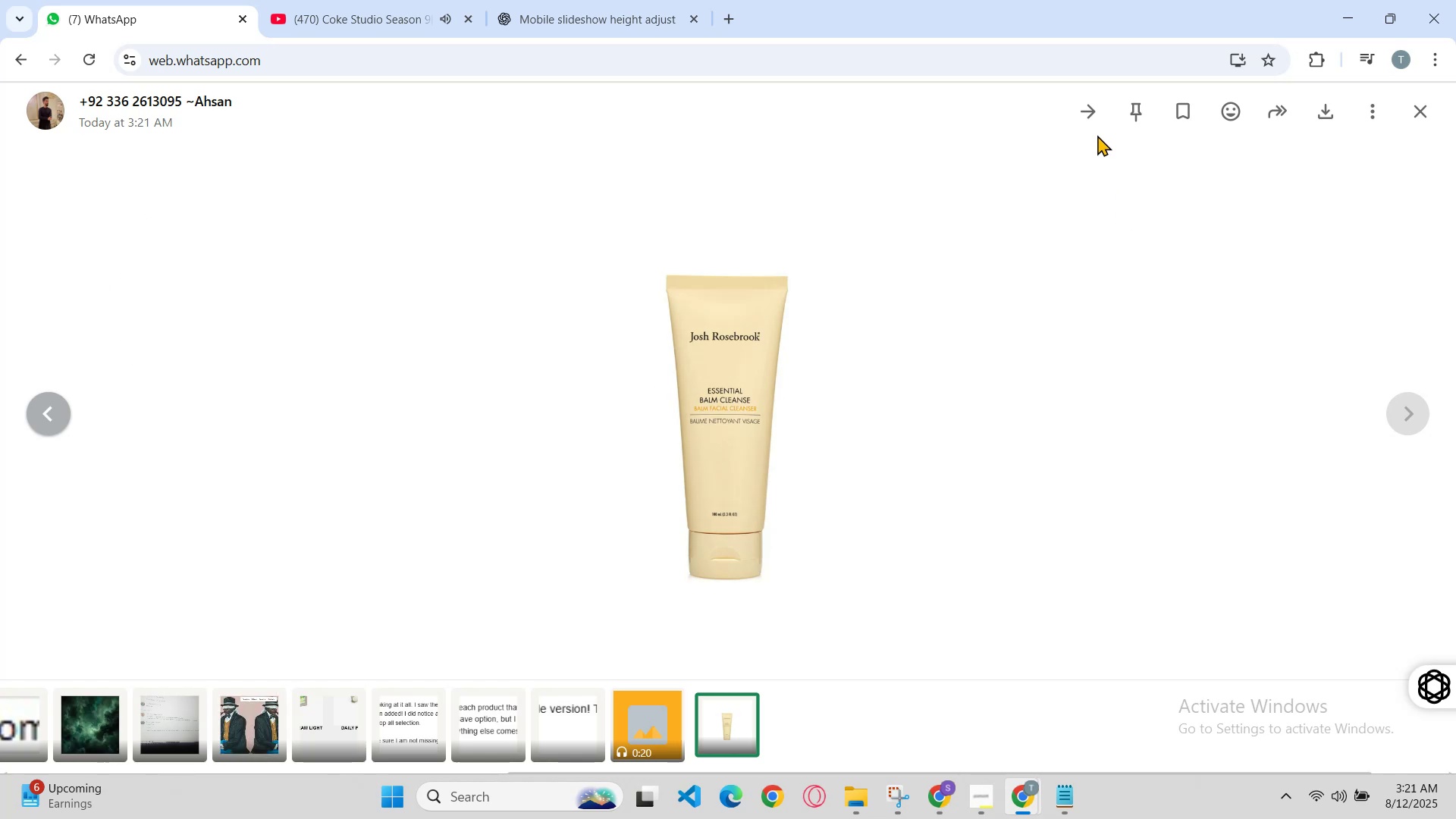 
left_click([1423, 110])
 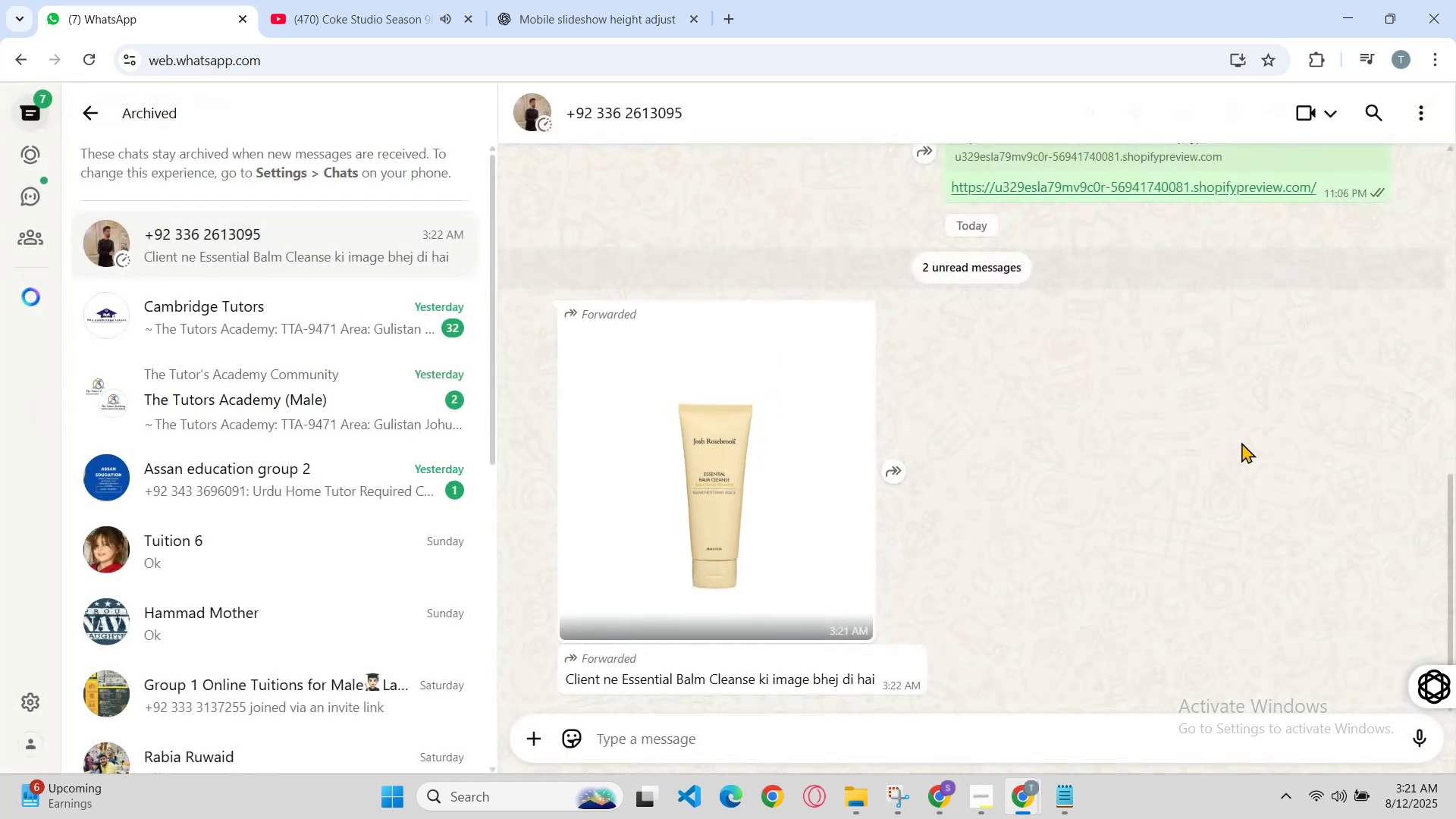 
scroll: coordinate [1210, 524], scroll_direction: down, amount: 1.0
 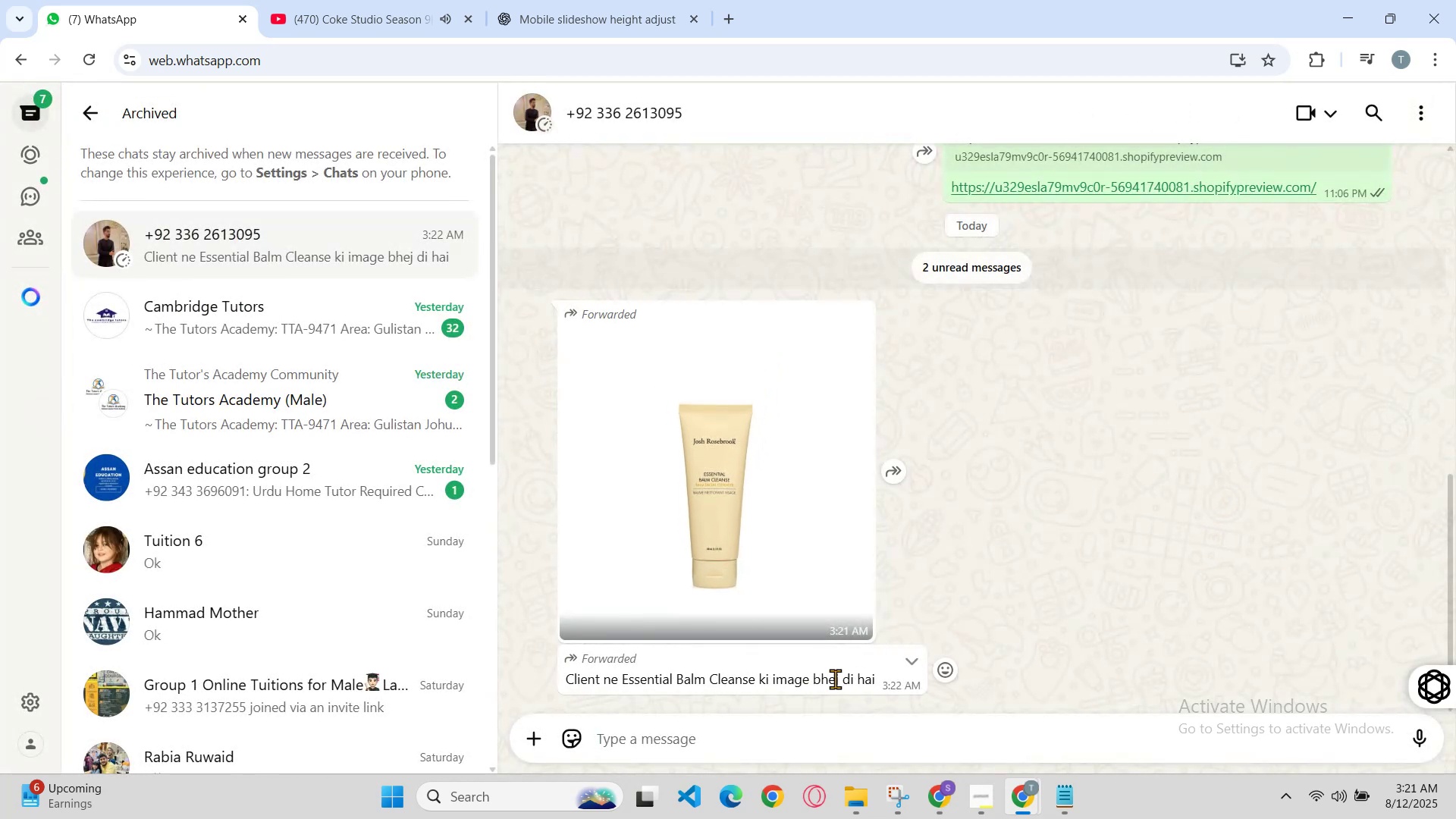 
double_click([835, 679])
 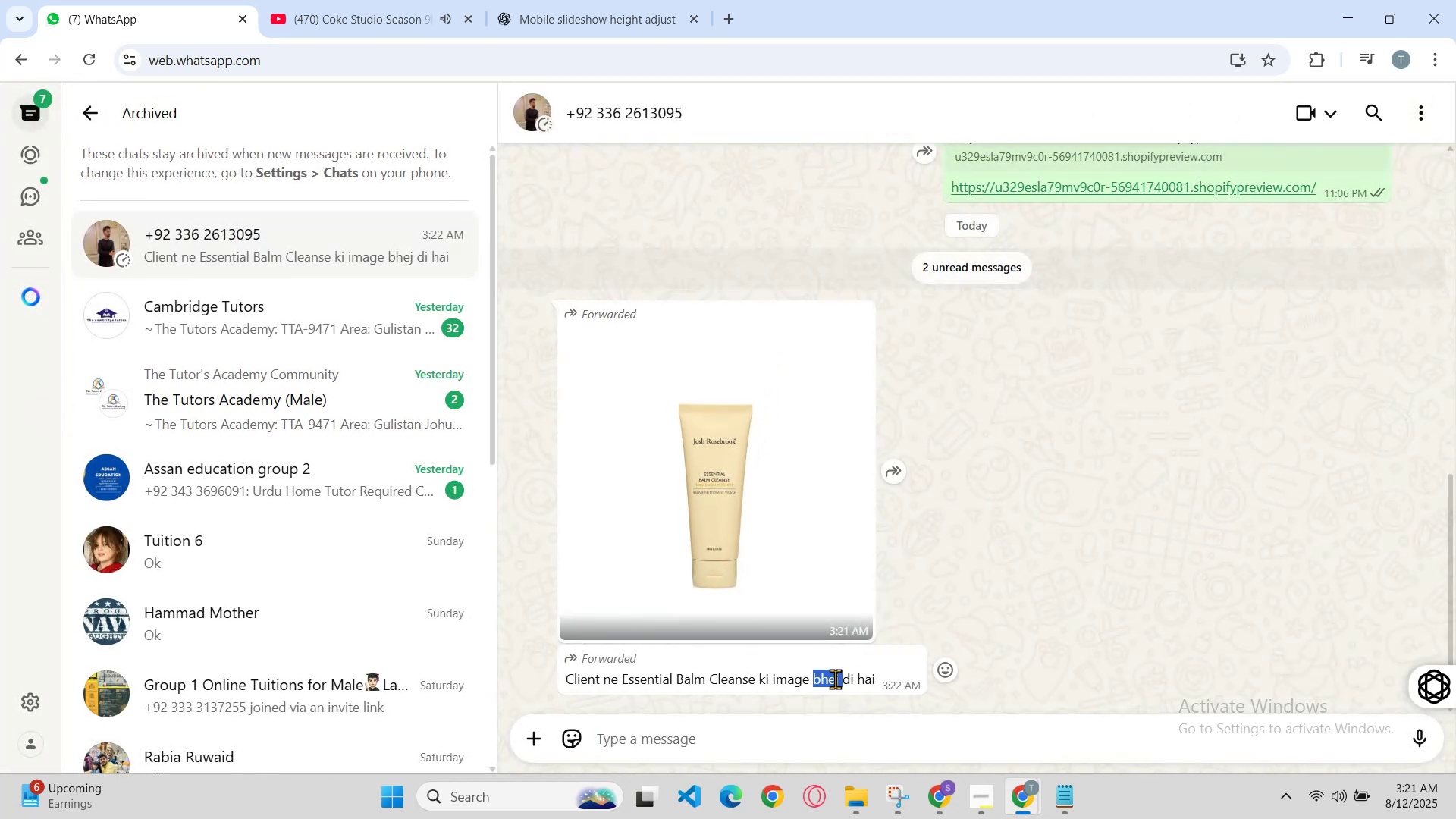 
triple_click([835, 679])
 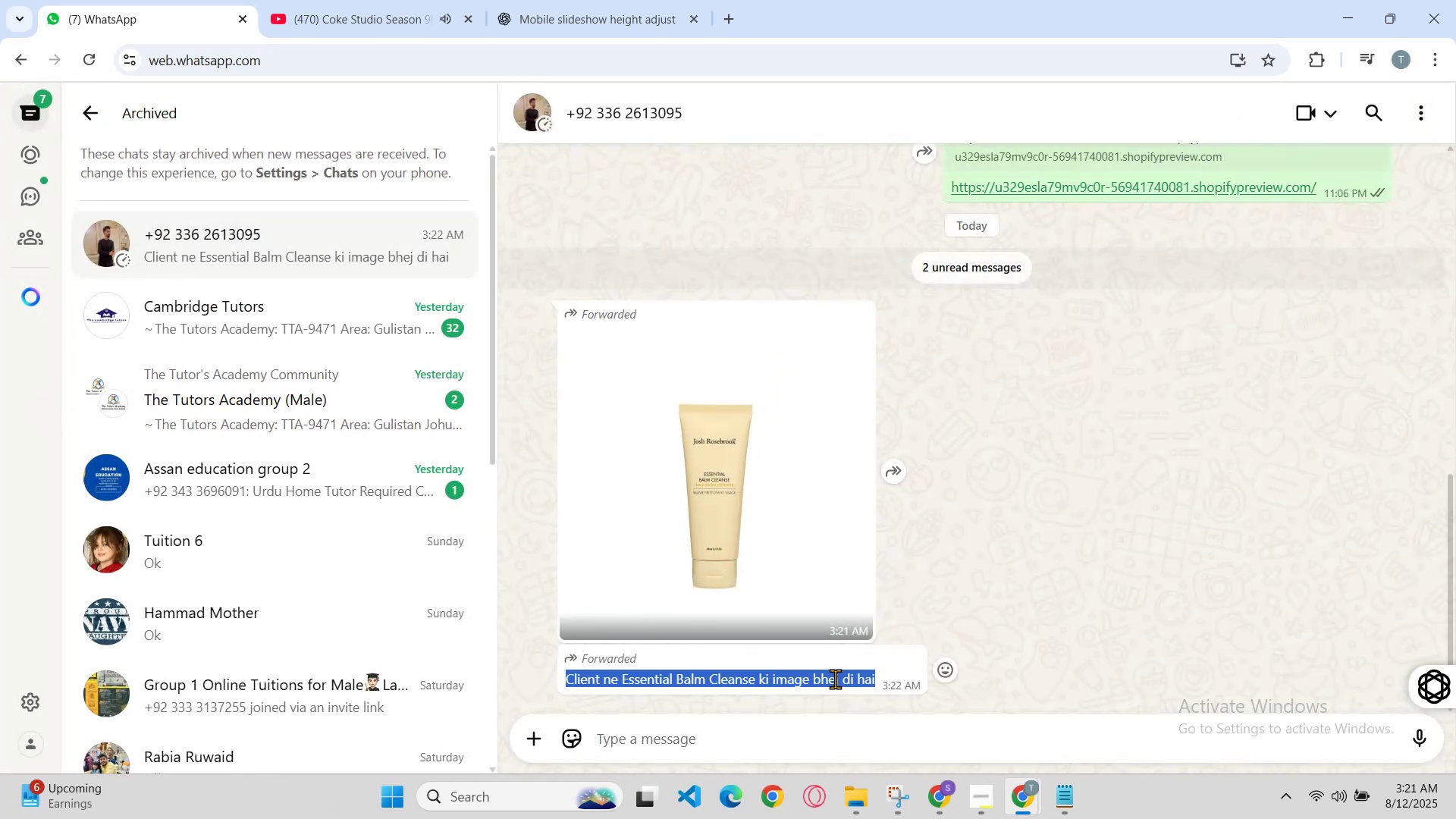 
hold_key(key=ControlLeft, duration=0.95)
 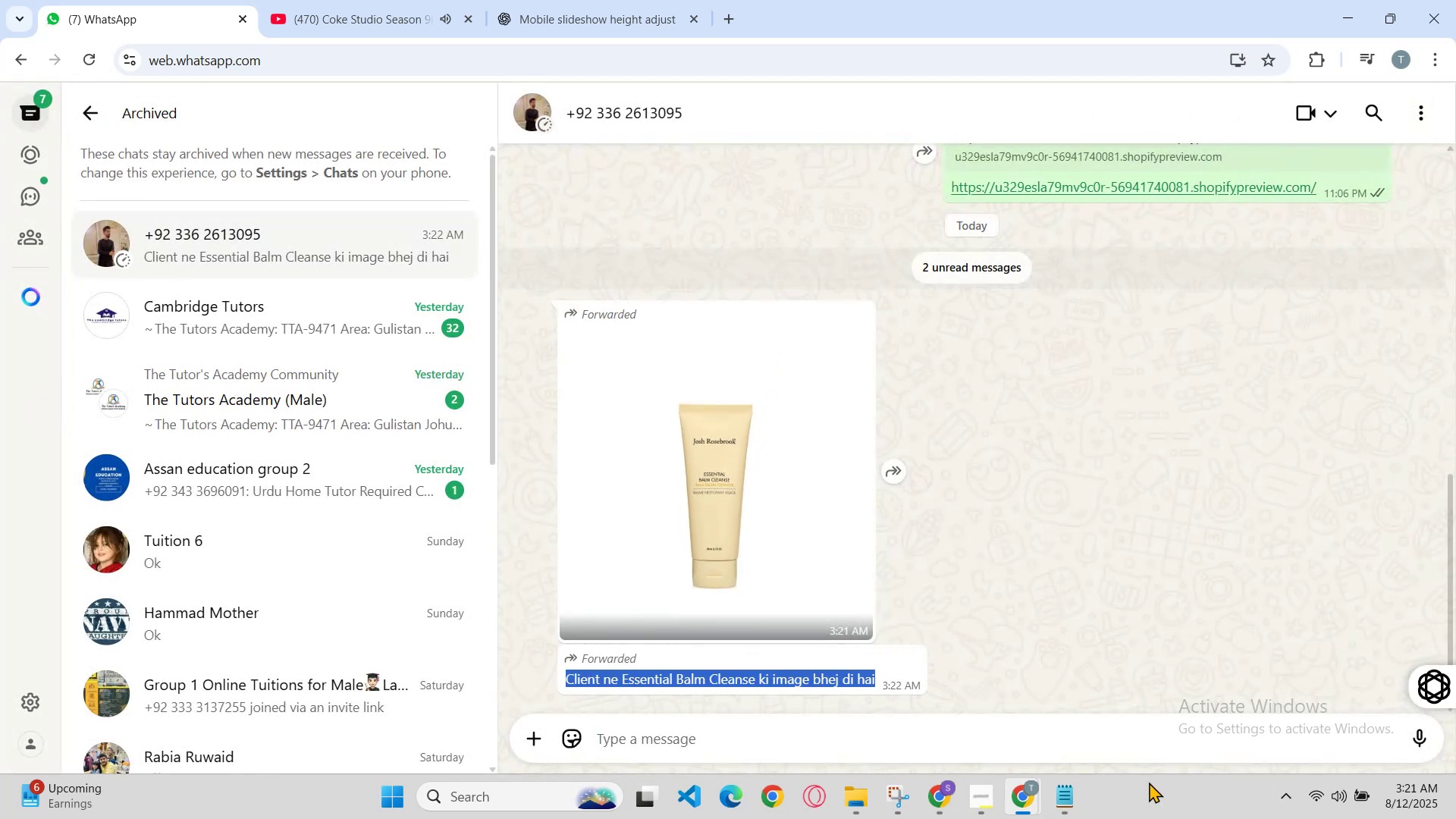 
hold_key(key=C, duration=0.37)
 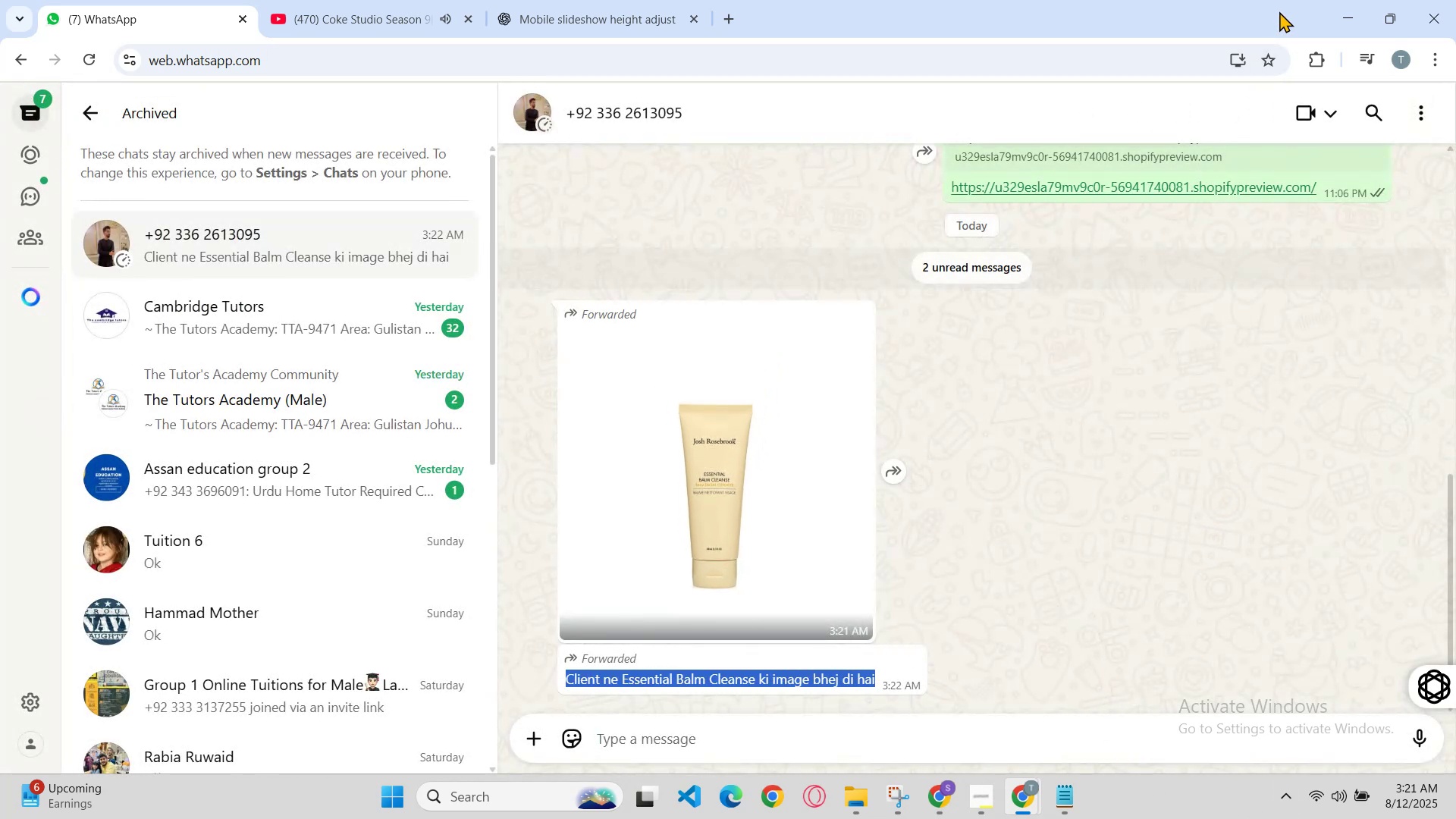 
left_click([1341, 20])
 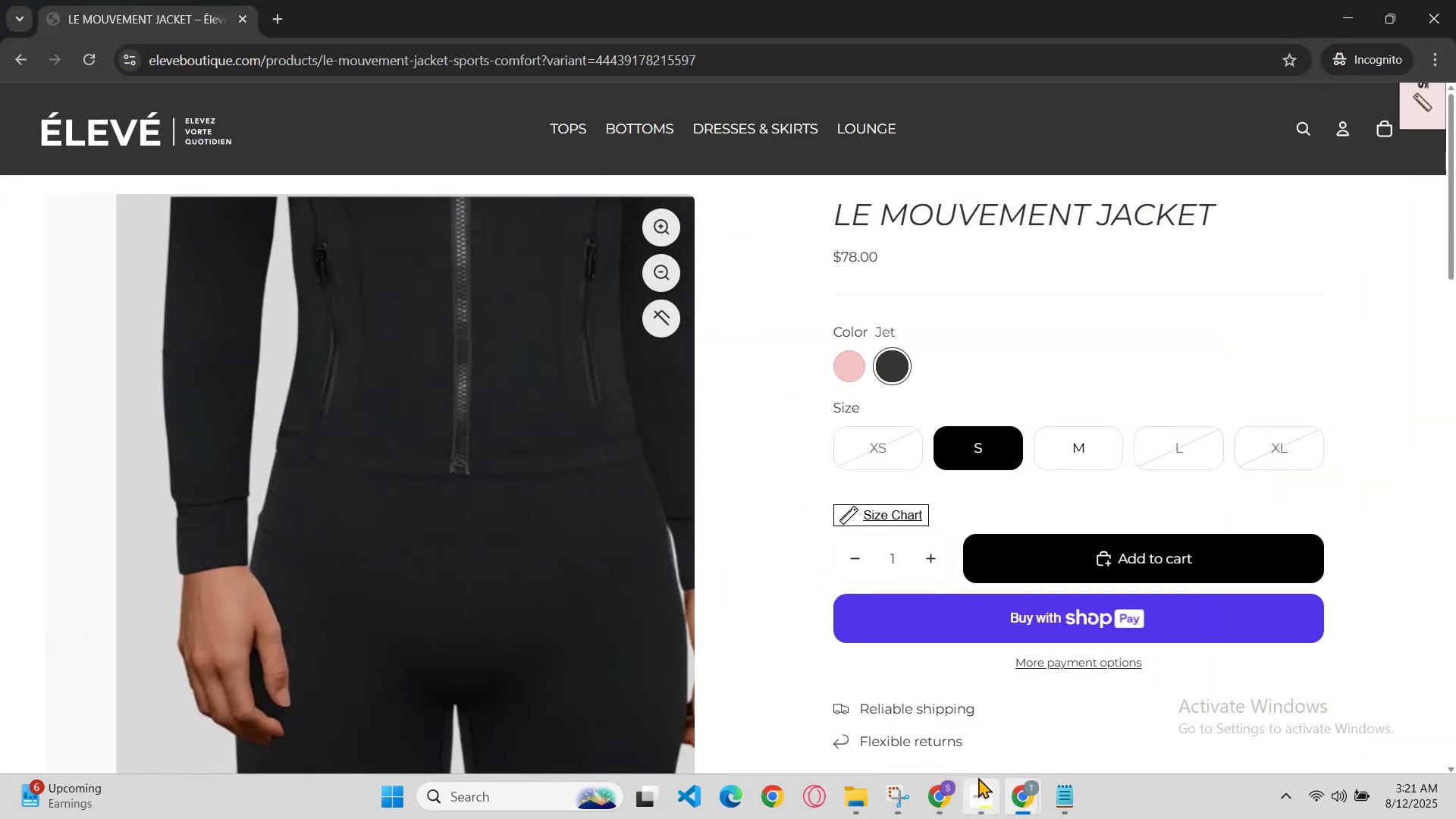 
left_click([953, 795])
 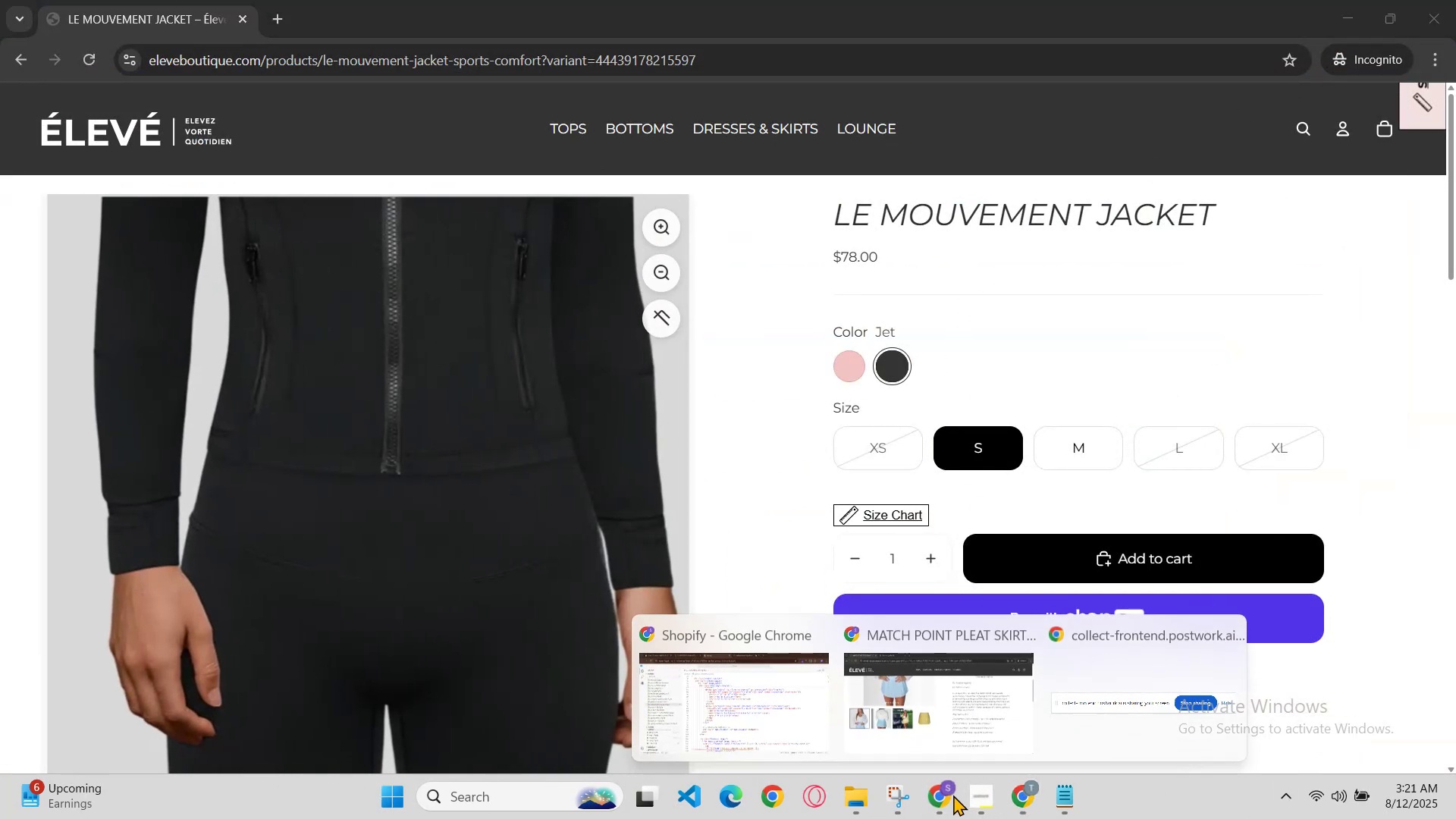 
left_click([953, 795])
 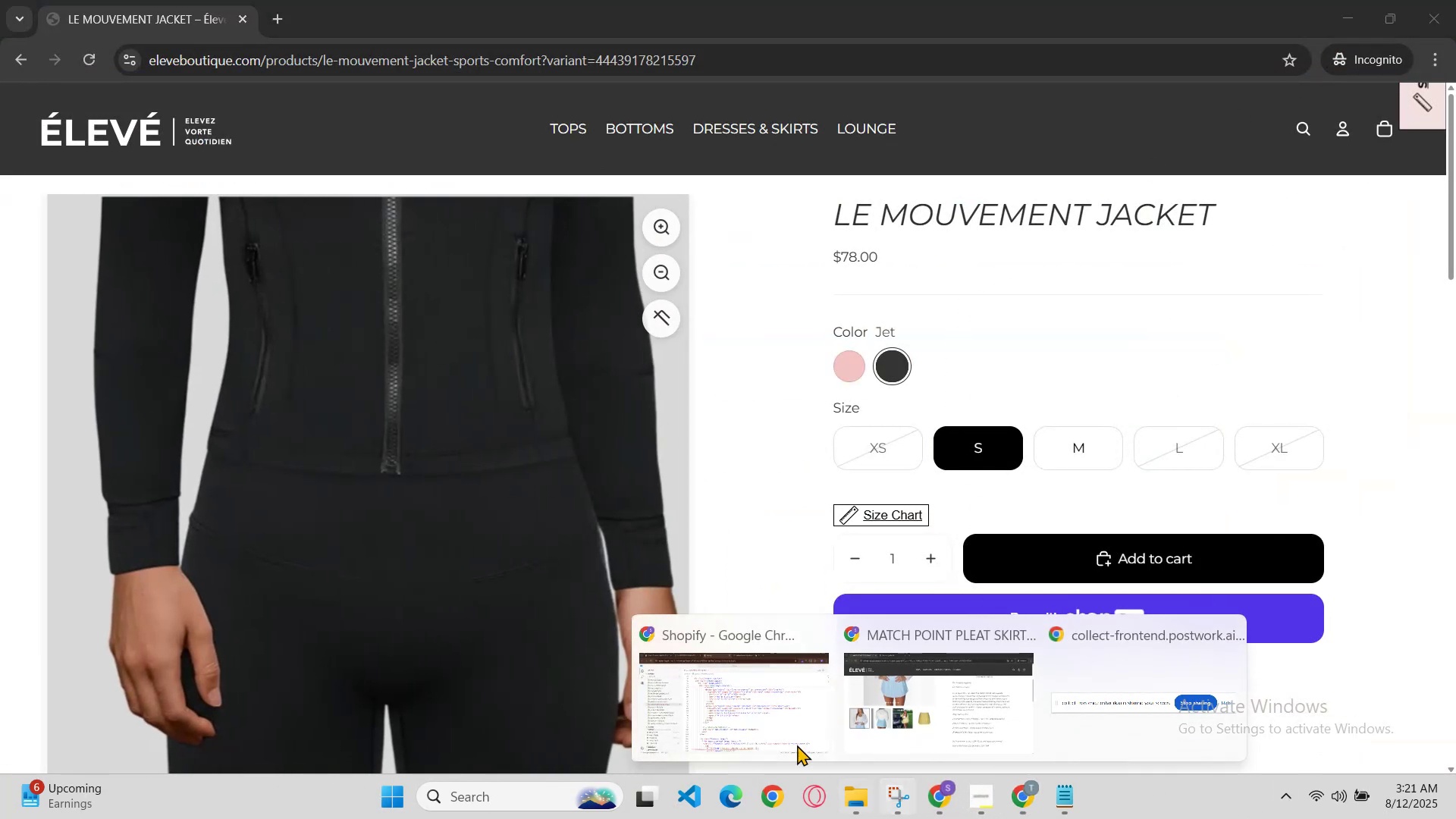 
left_click([744, 720])
 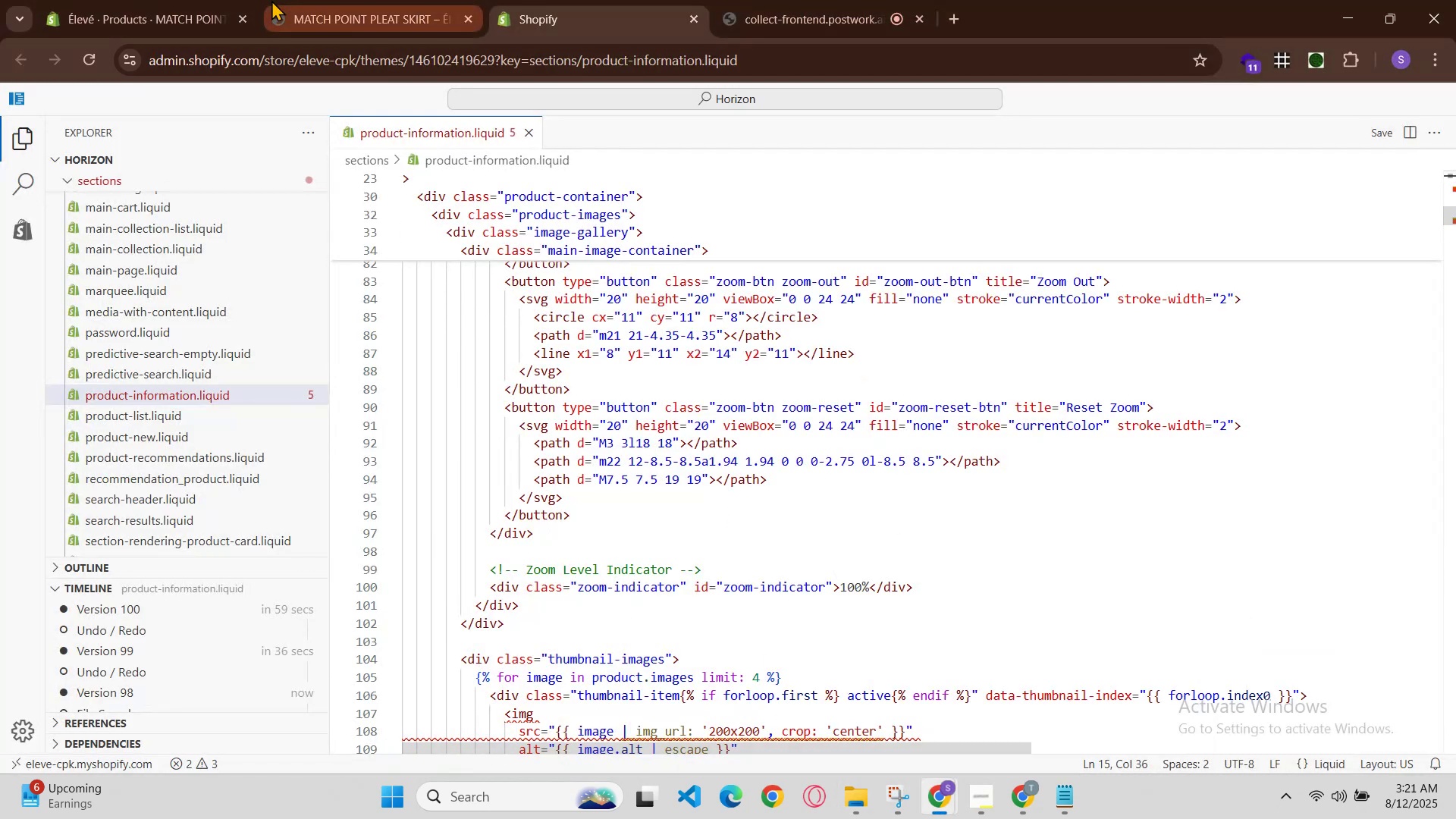 
left_click([172, 0])
 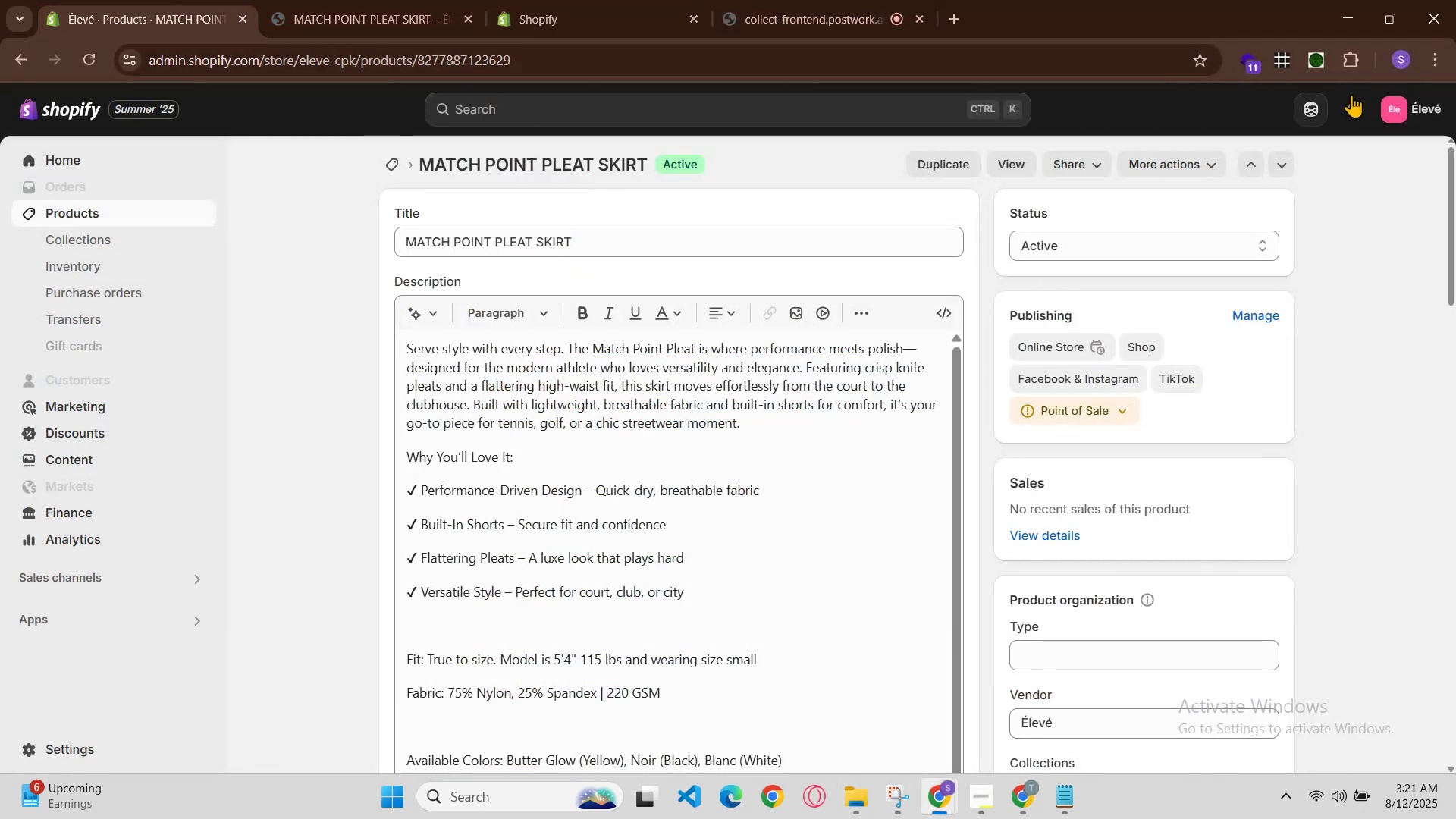 
left_click([1437, 44])
 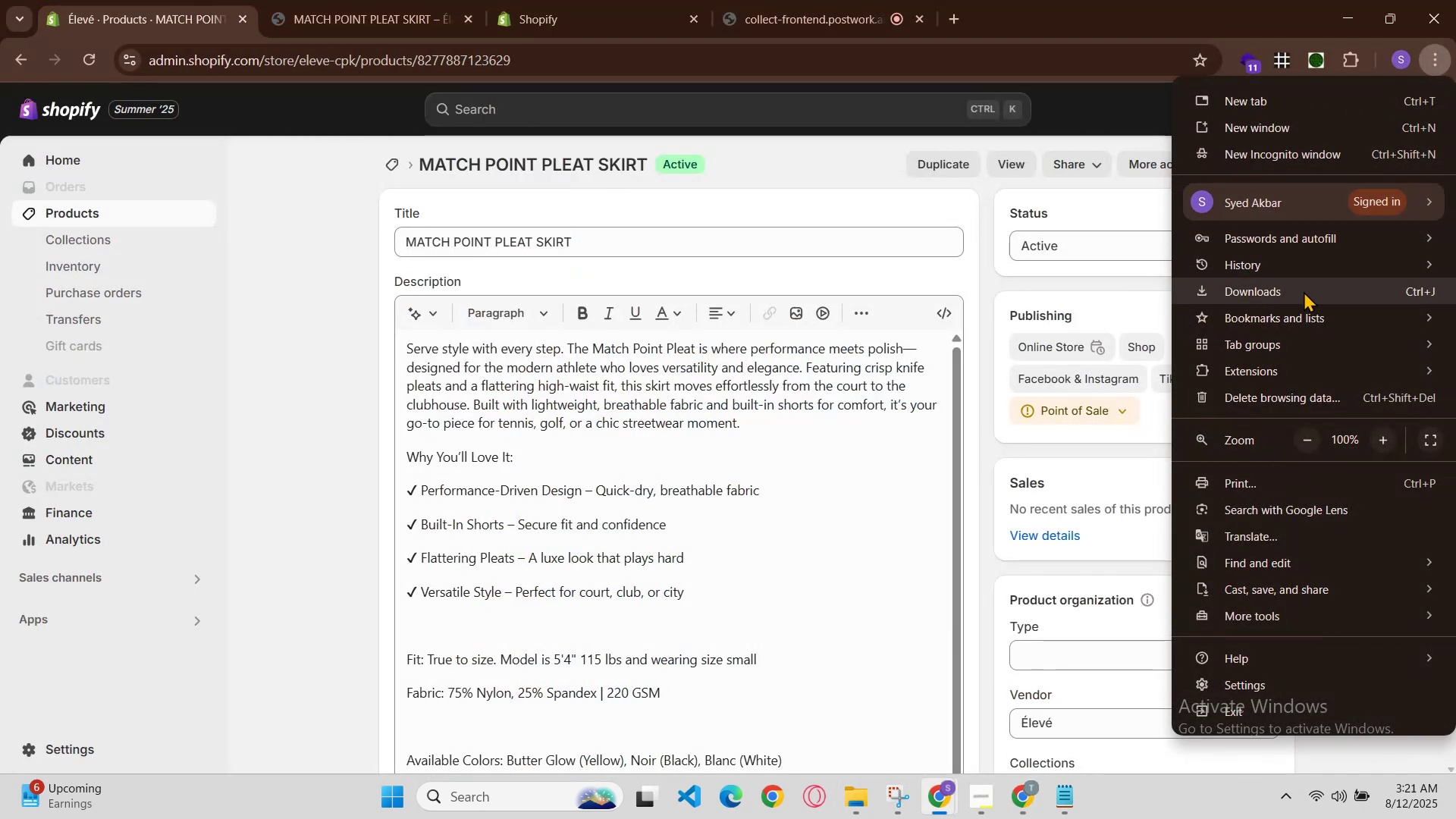 
left_click([1321, 211])
 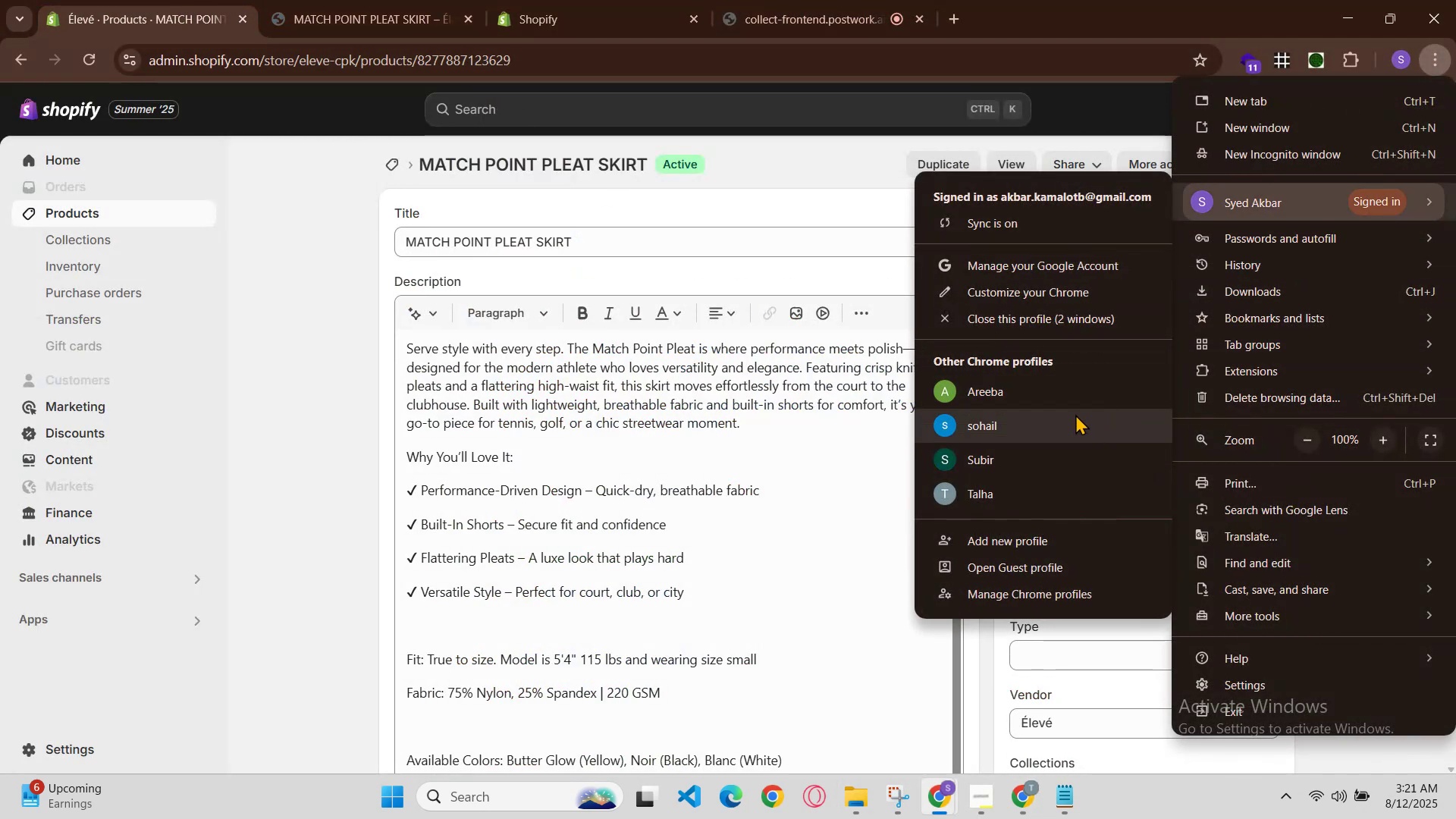 
left_click([1072, 394])
 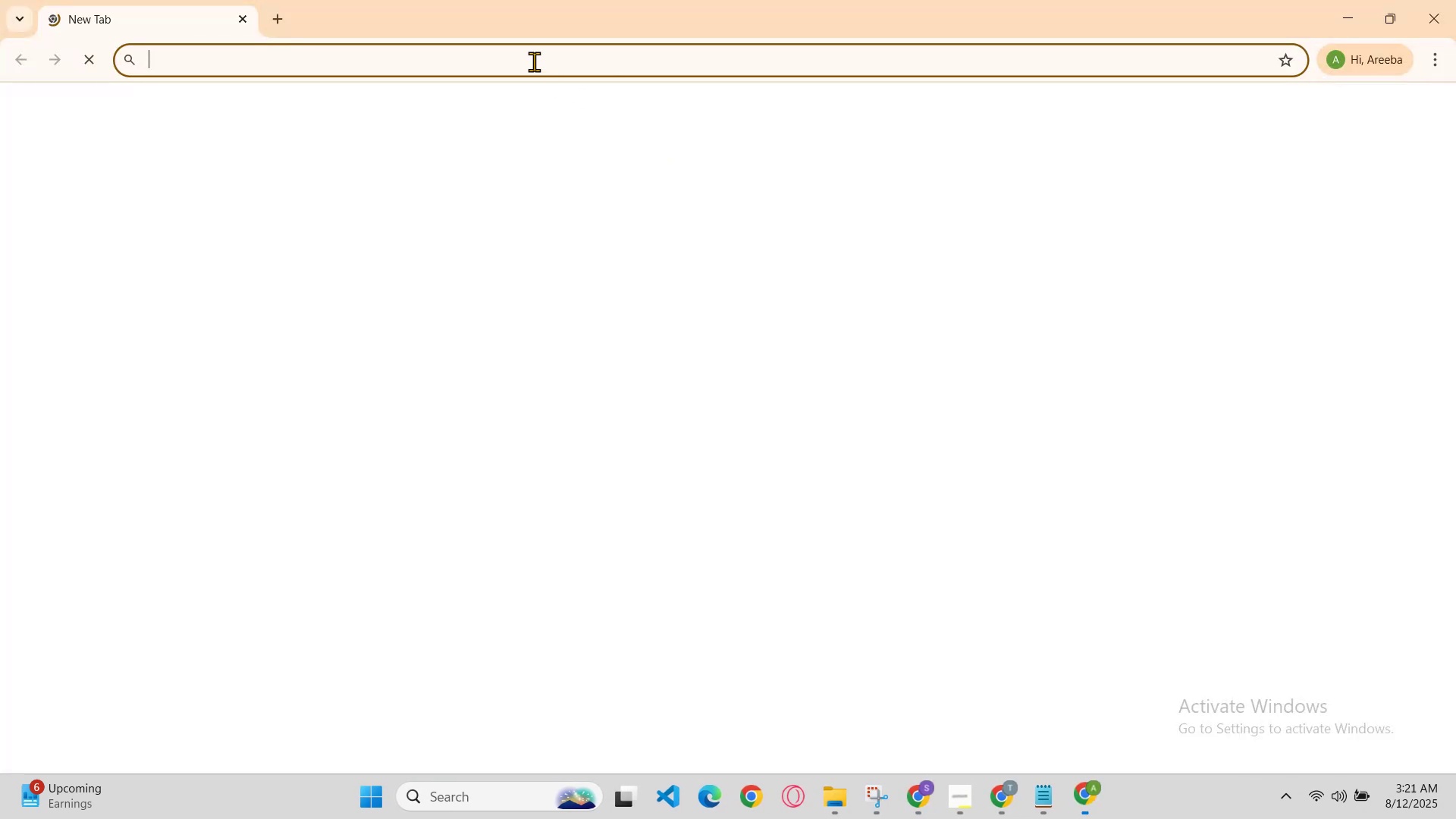 
key(A)
 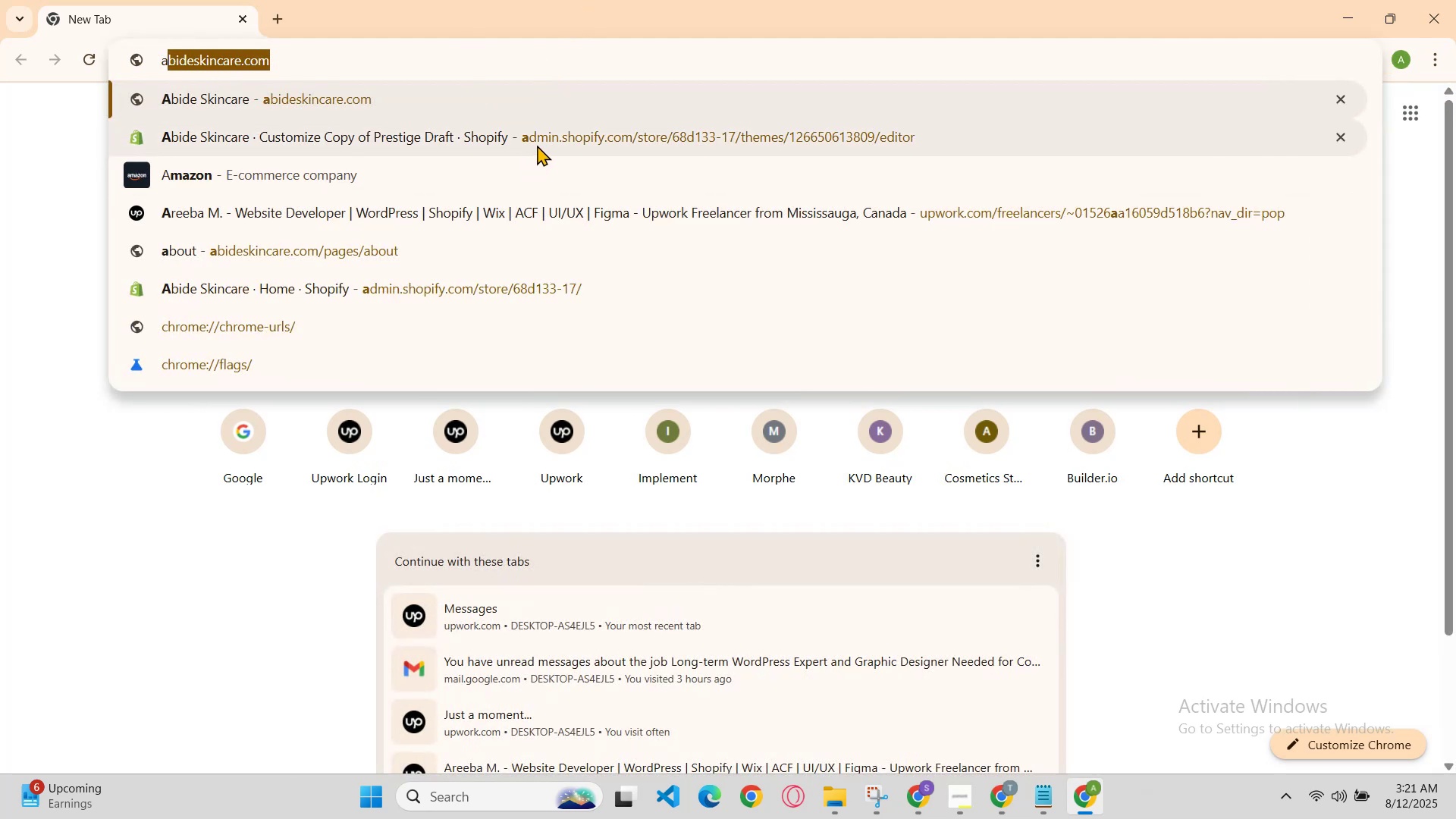 
wait(5.75)
 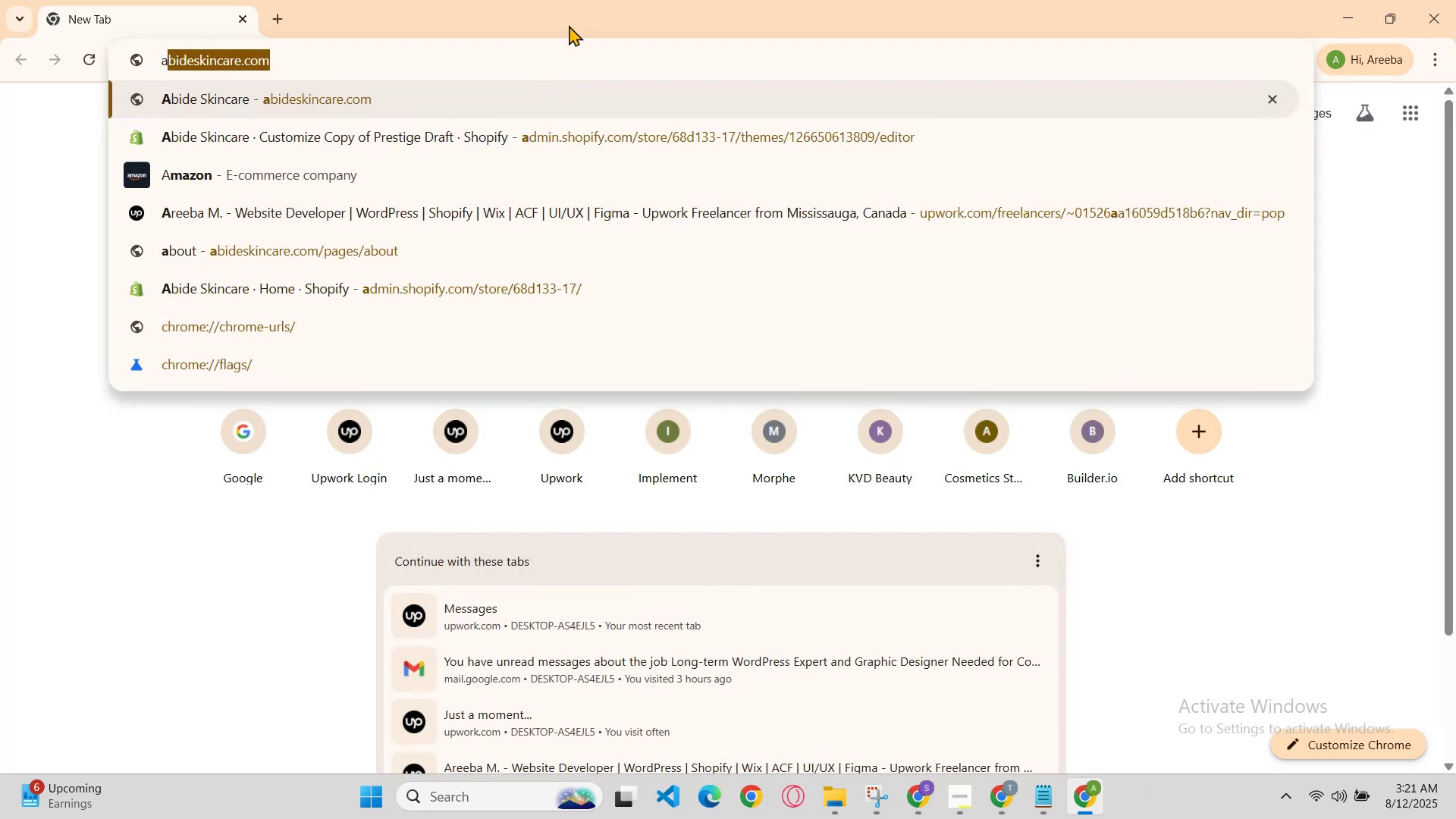 
left_click([537, 145])
 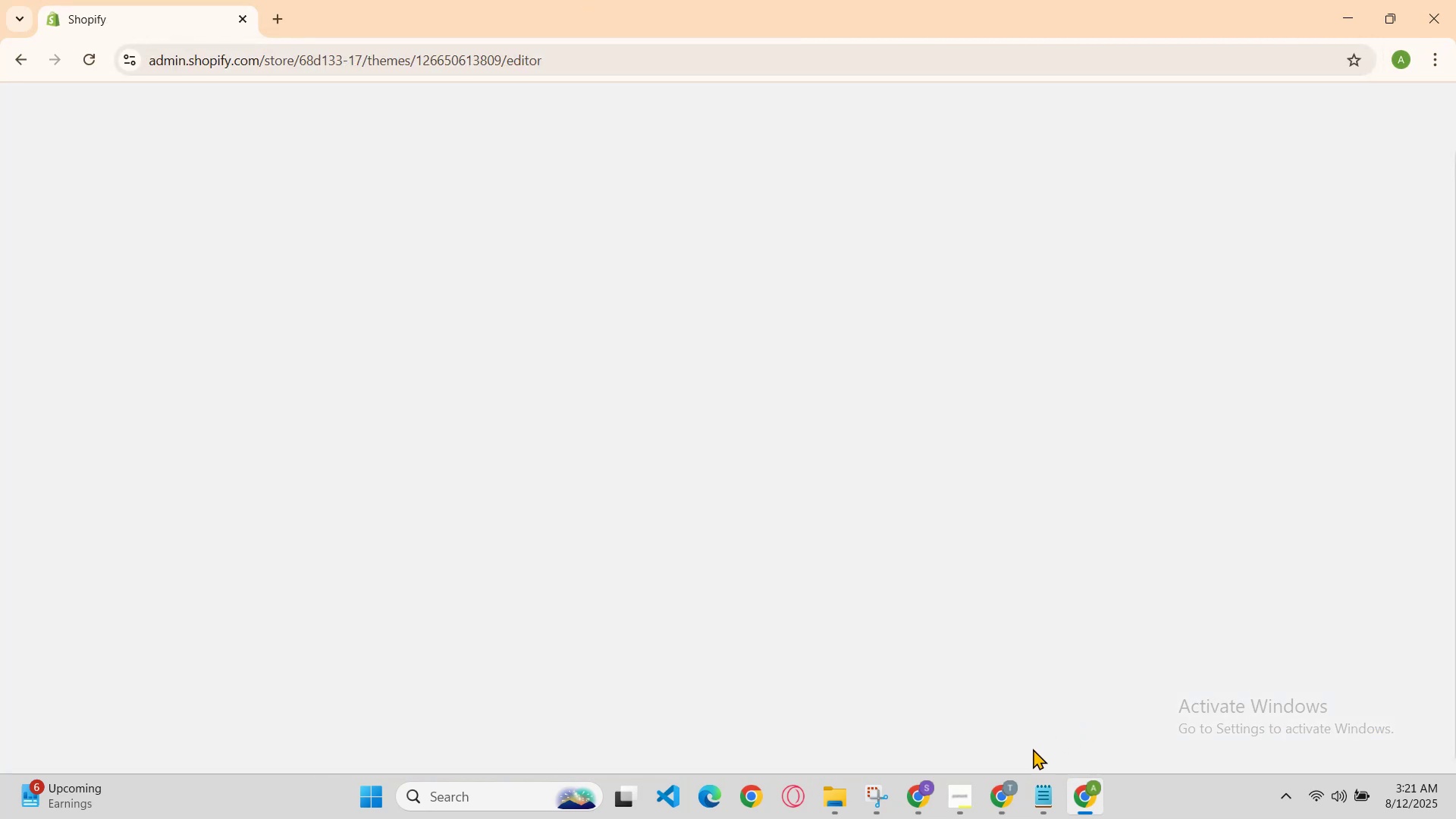 
left_click([1009, 787])
 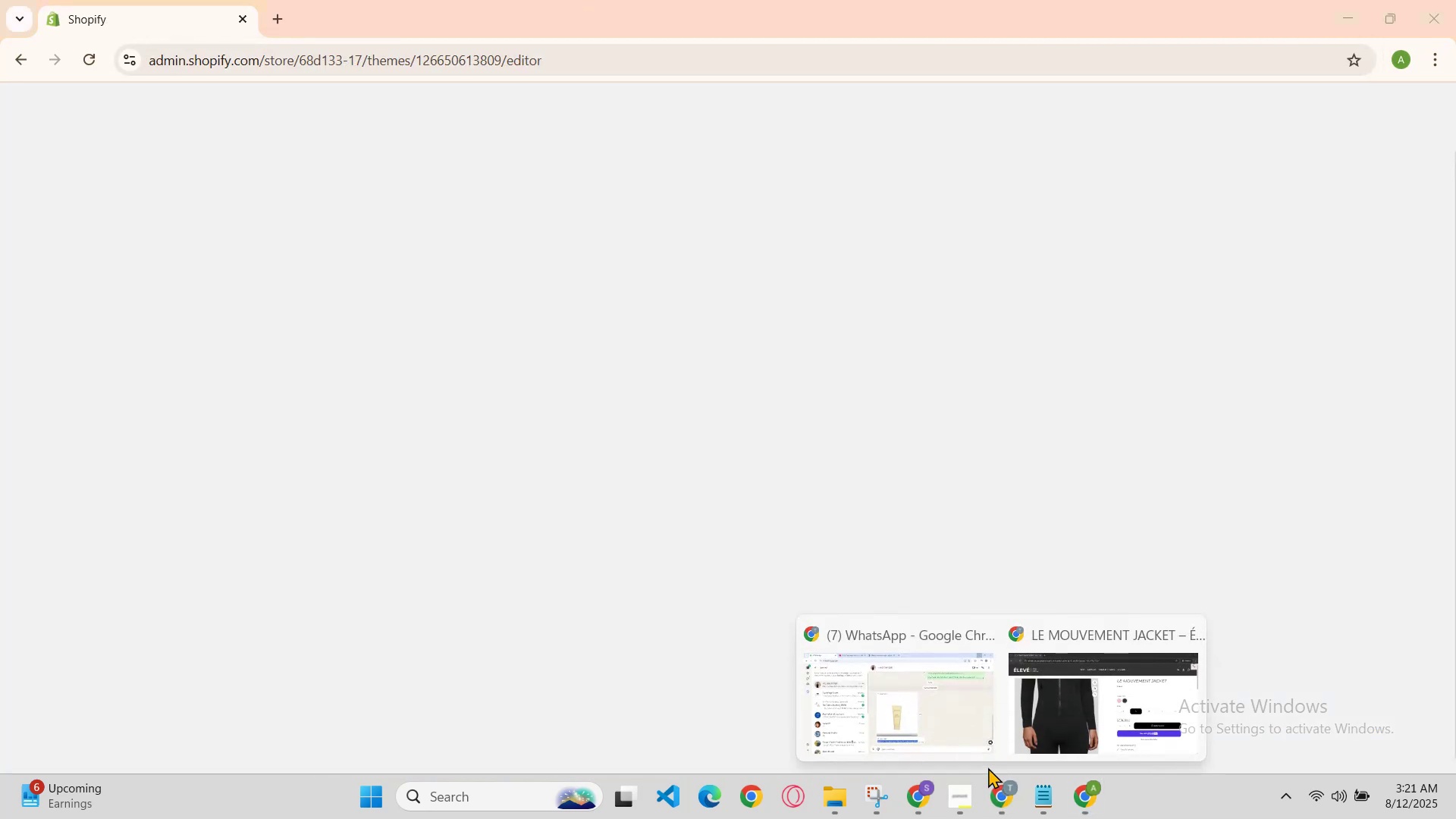 
left_click([974, 748])
 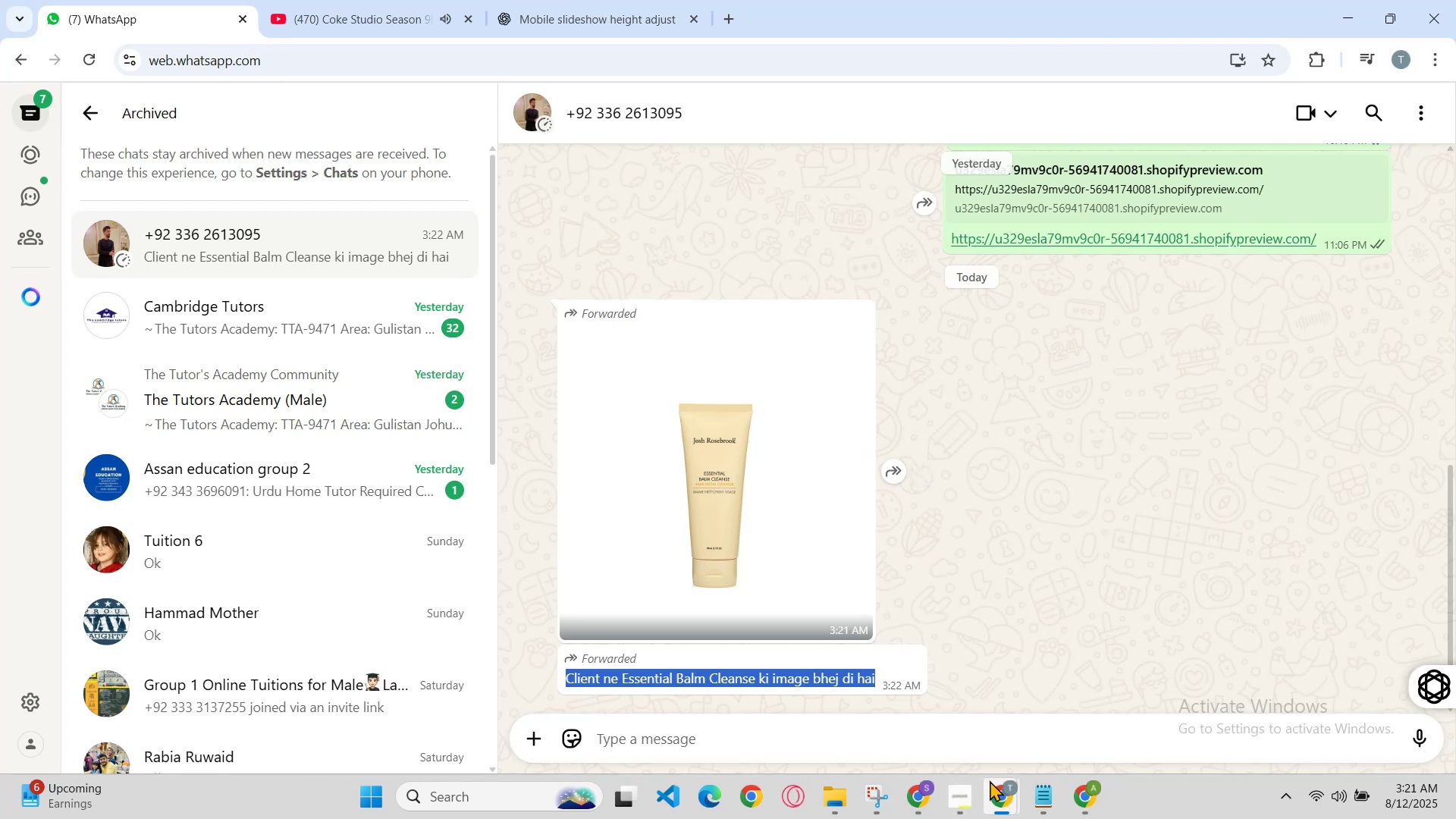 
left_click([918, 773])
 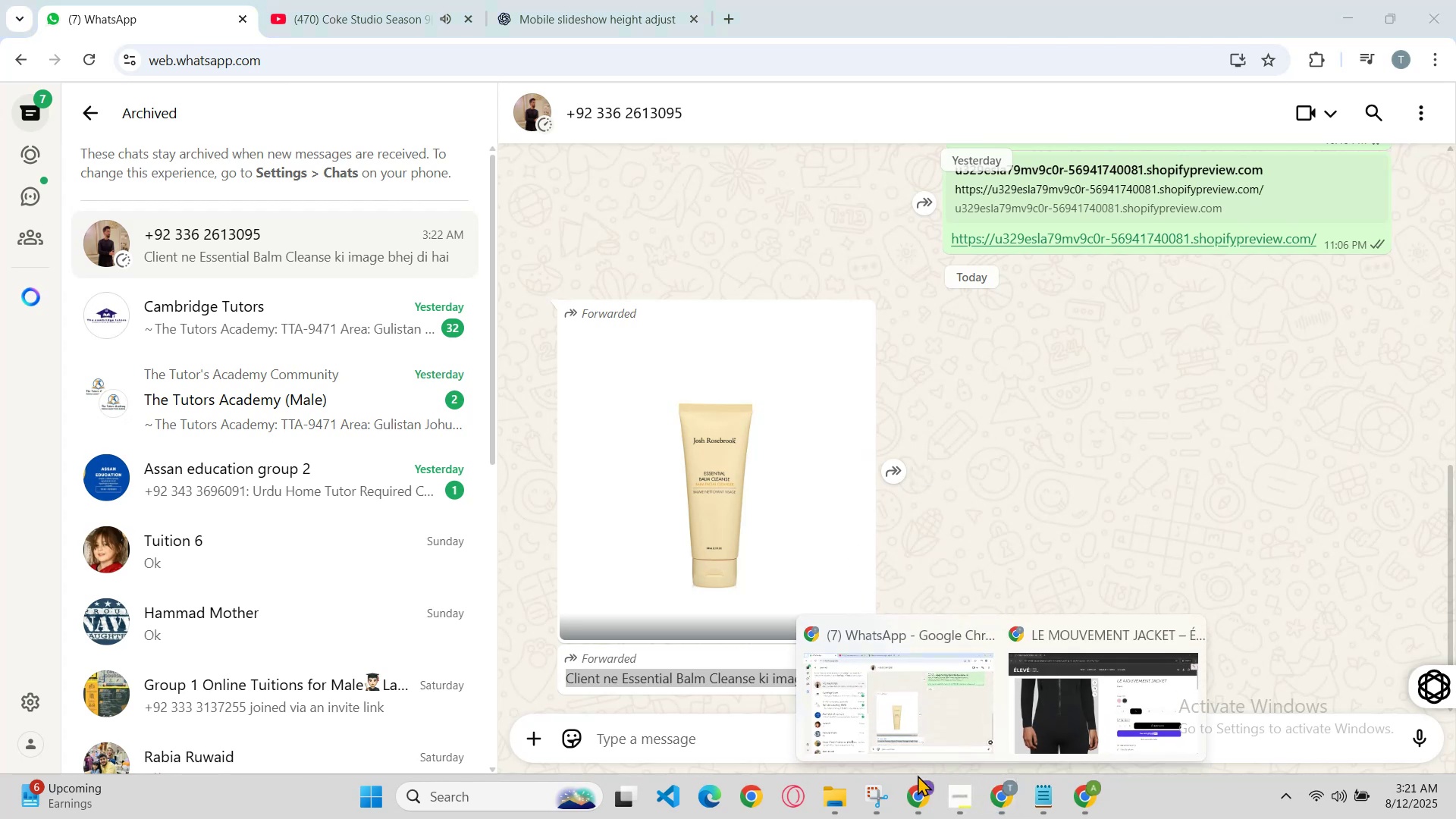 
left_click([921, 789])
 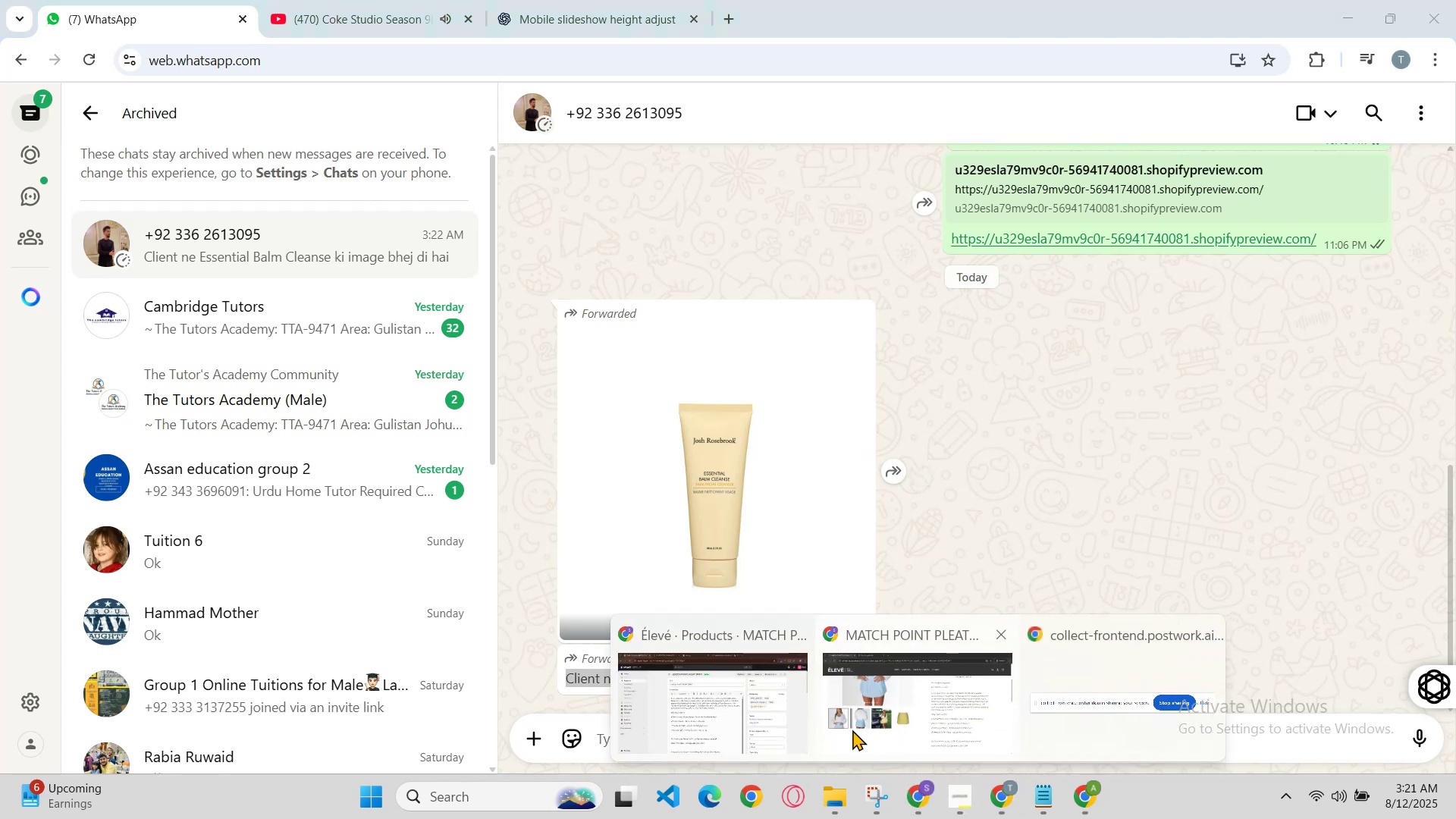 
left_click([758, 720])
 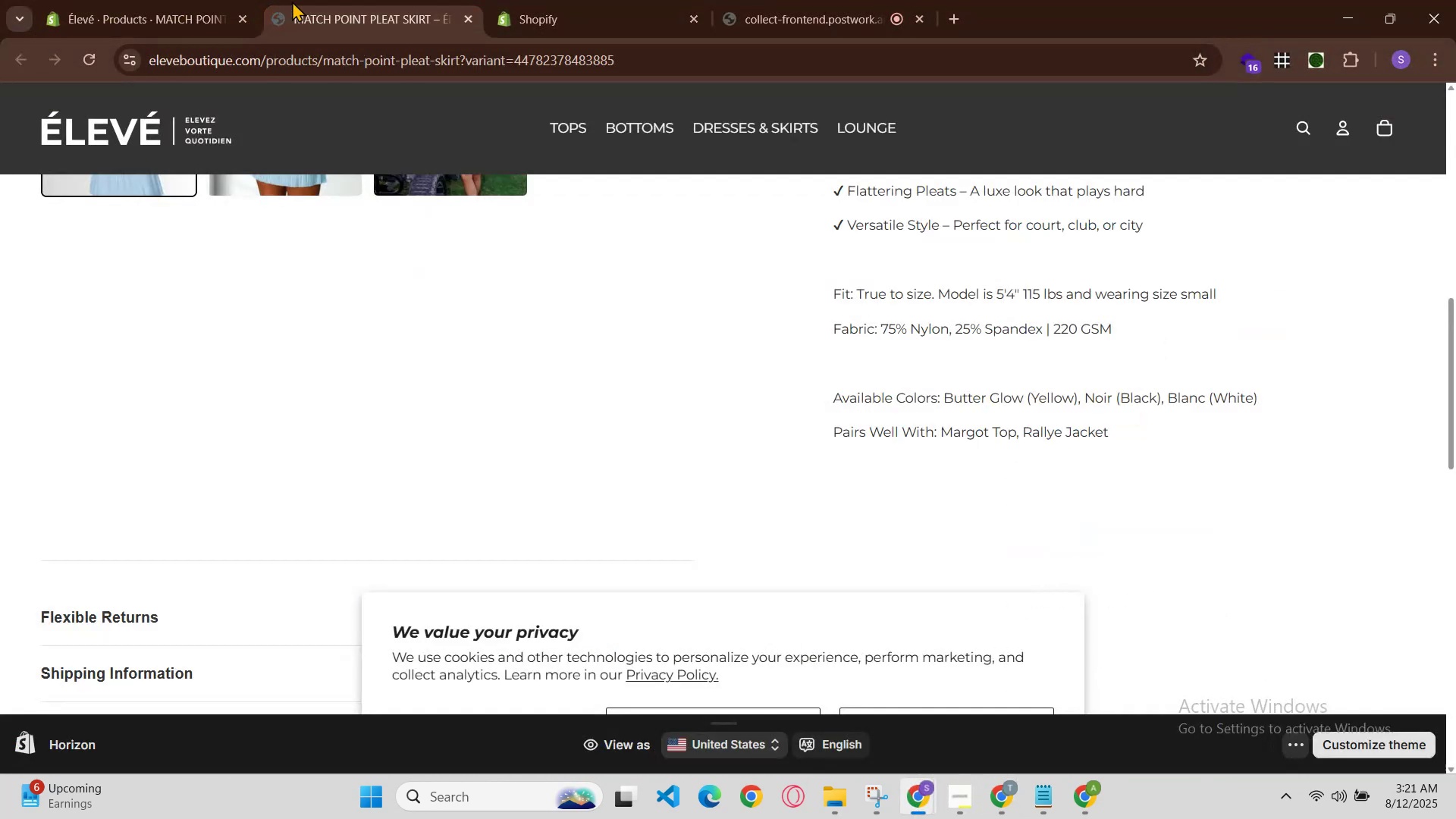 
left_click([592, 0])
 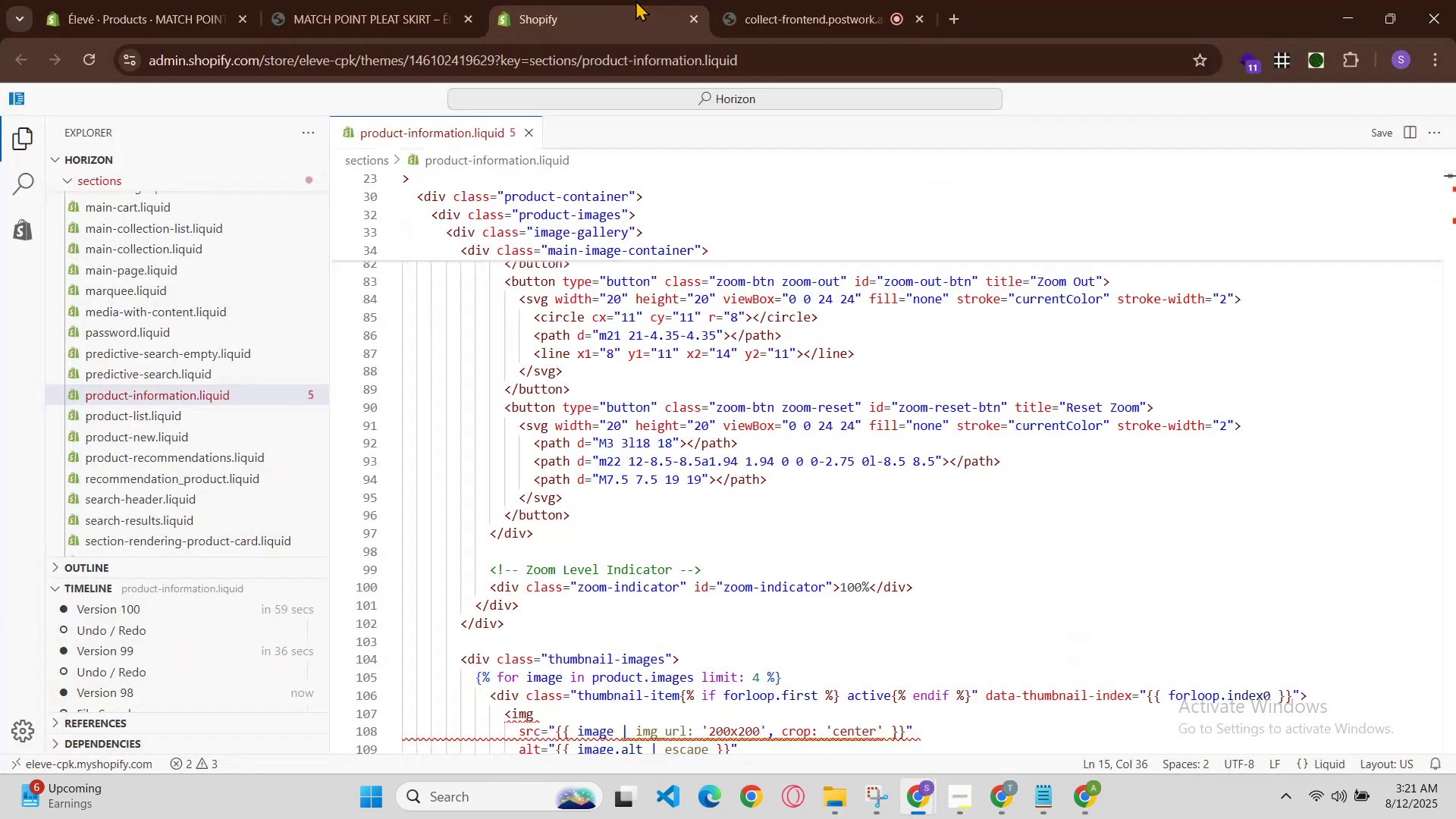 
left_click([956, 14])
 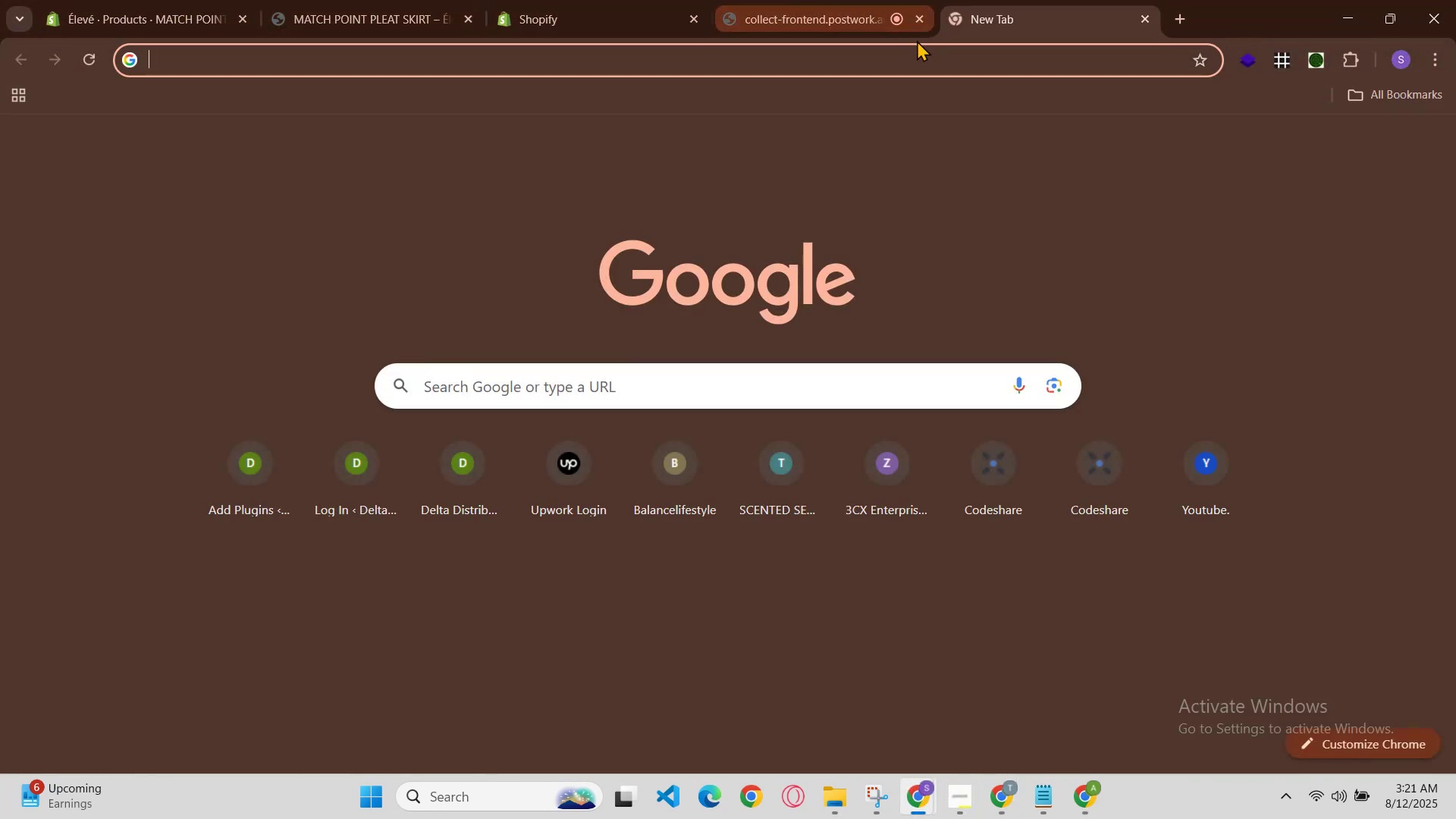 
key(L)
 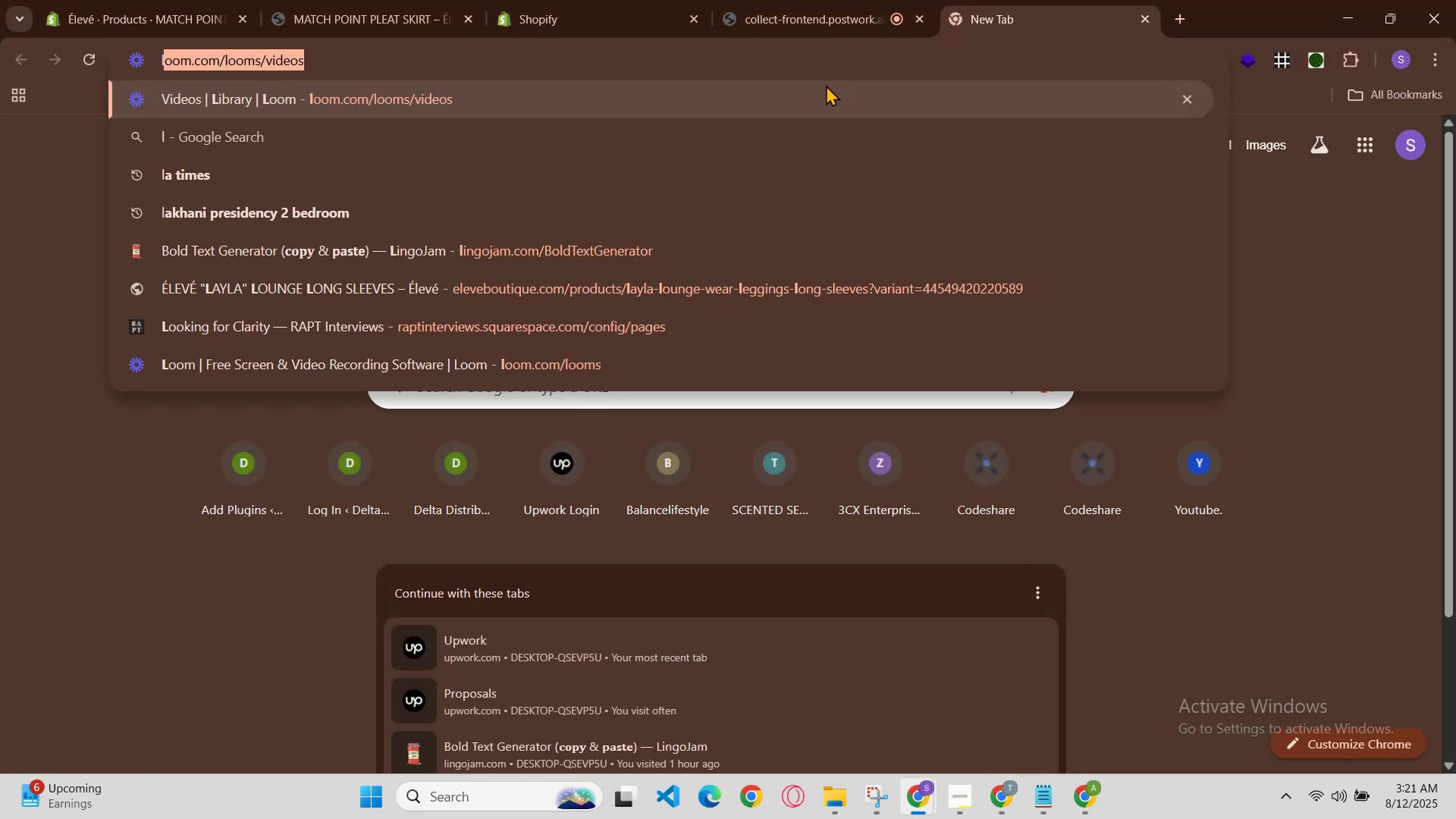 
left_click([817, 106])
 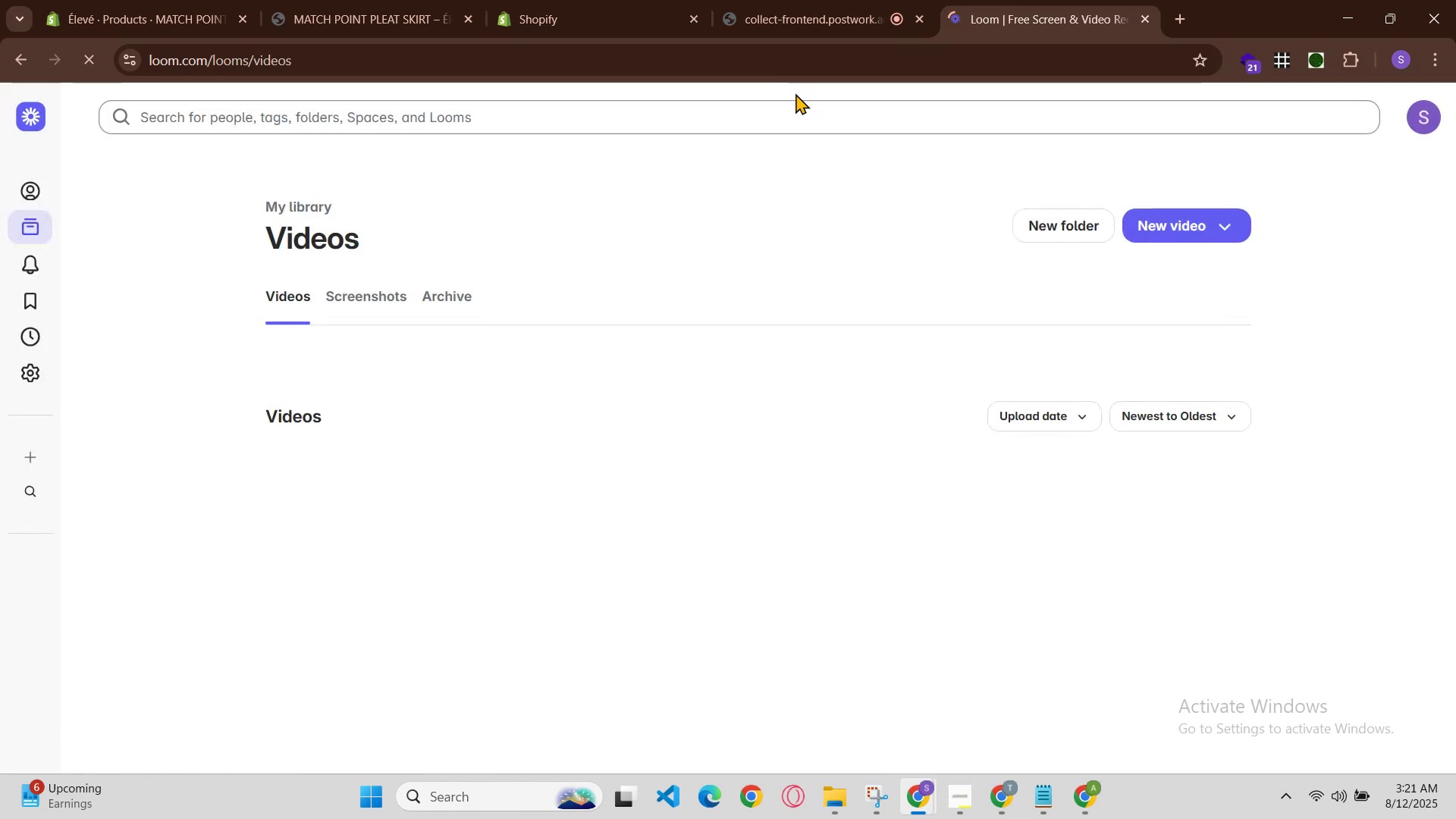 
scroll: coordinate [750, 307], scroll_direction: down, amount: 4.0
 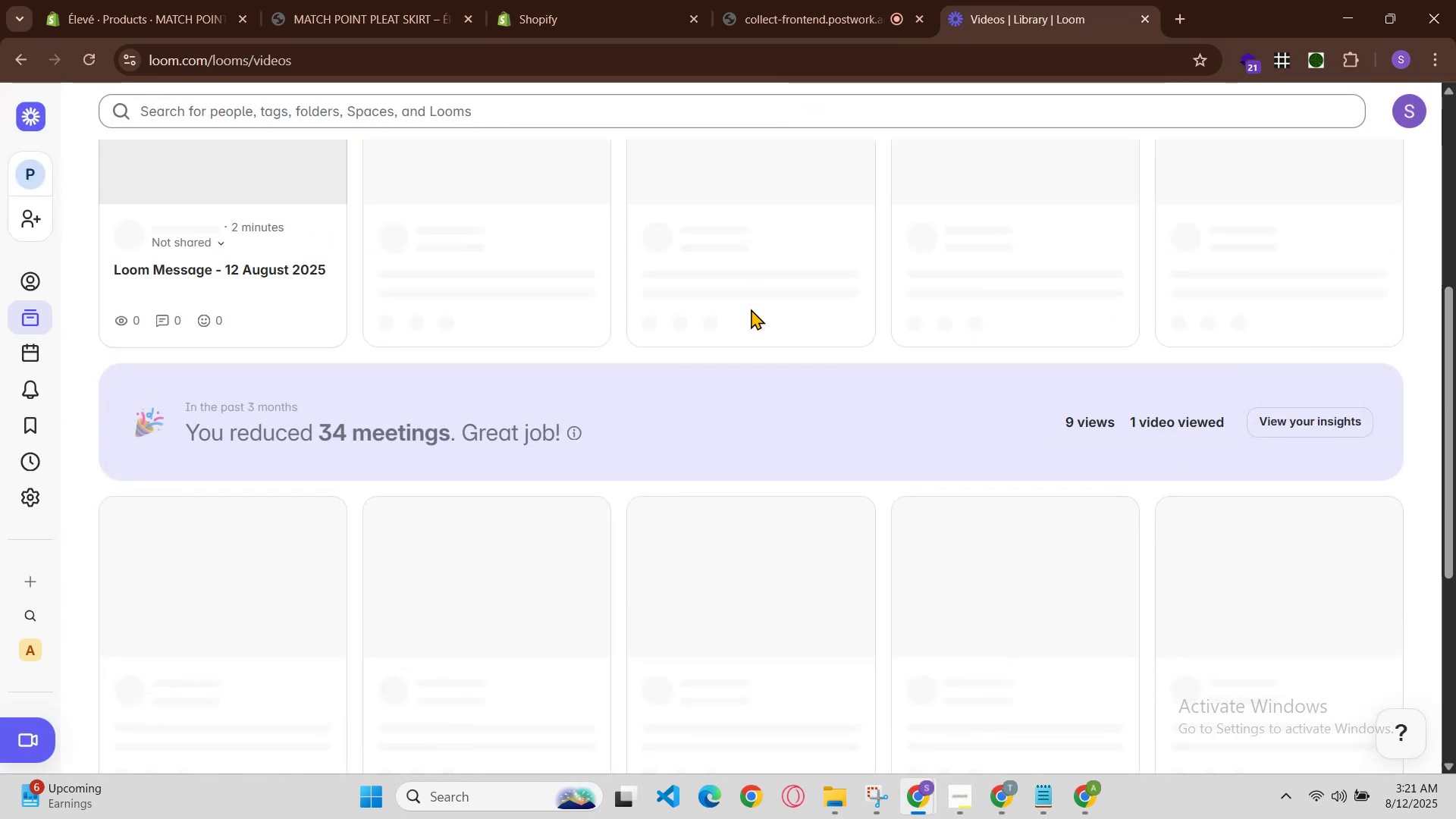 
scroll: coordinate [752, 315], scroll_direction: none, amount: 0.0
 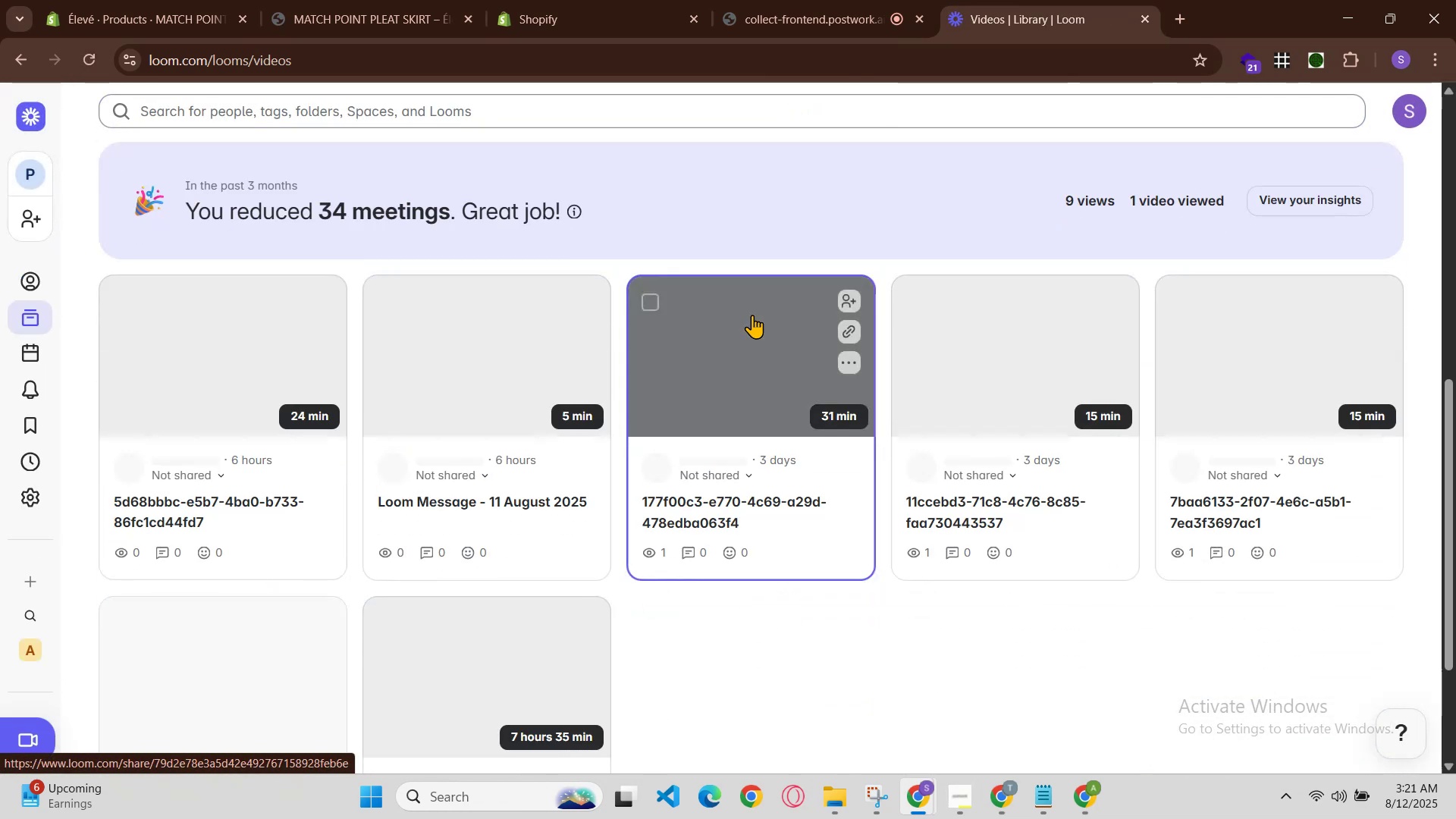 
scroll: coordinate [756, 332], scroll_direction: up, amount: 2.0
 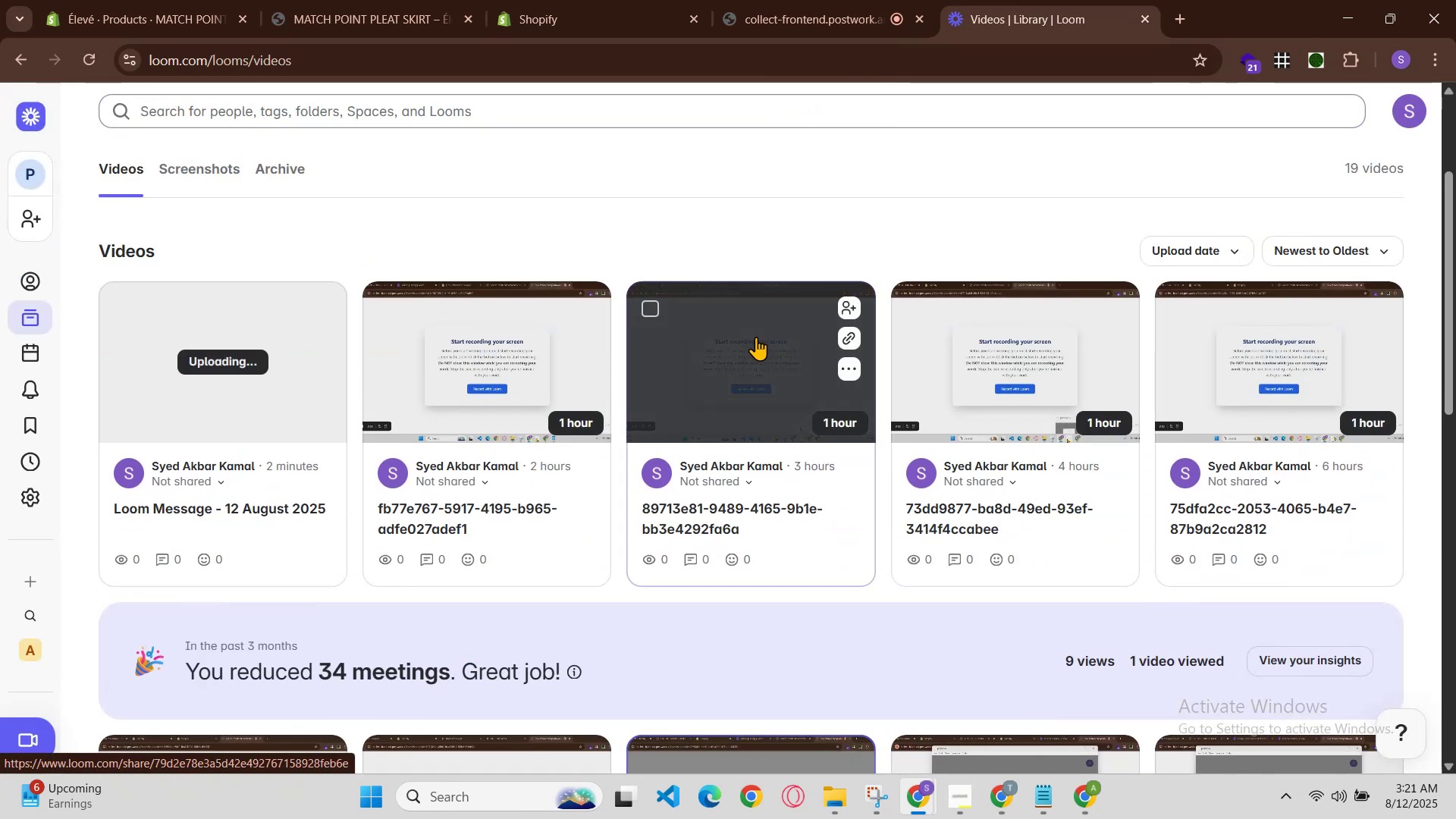 
scroll: coordinate [756, 337], scroll_direction: none, amount: 0.0
 